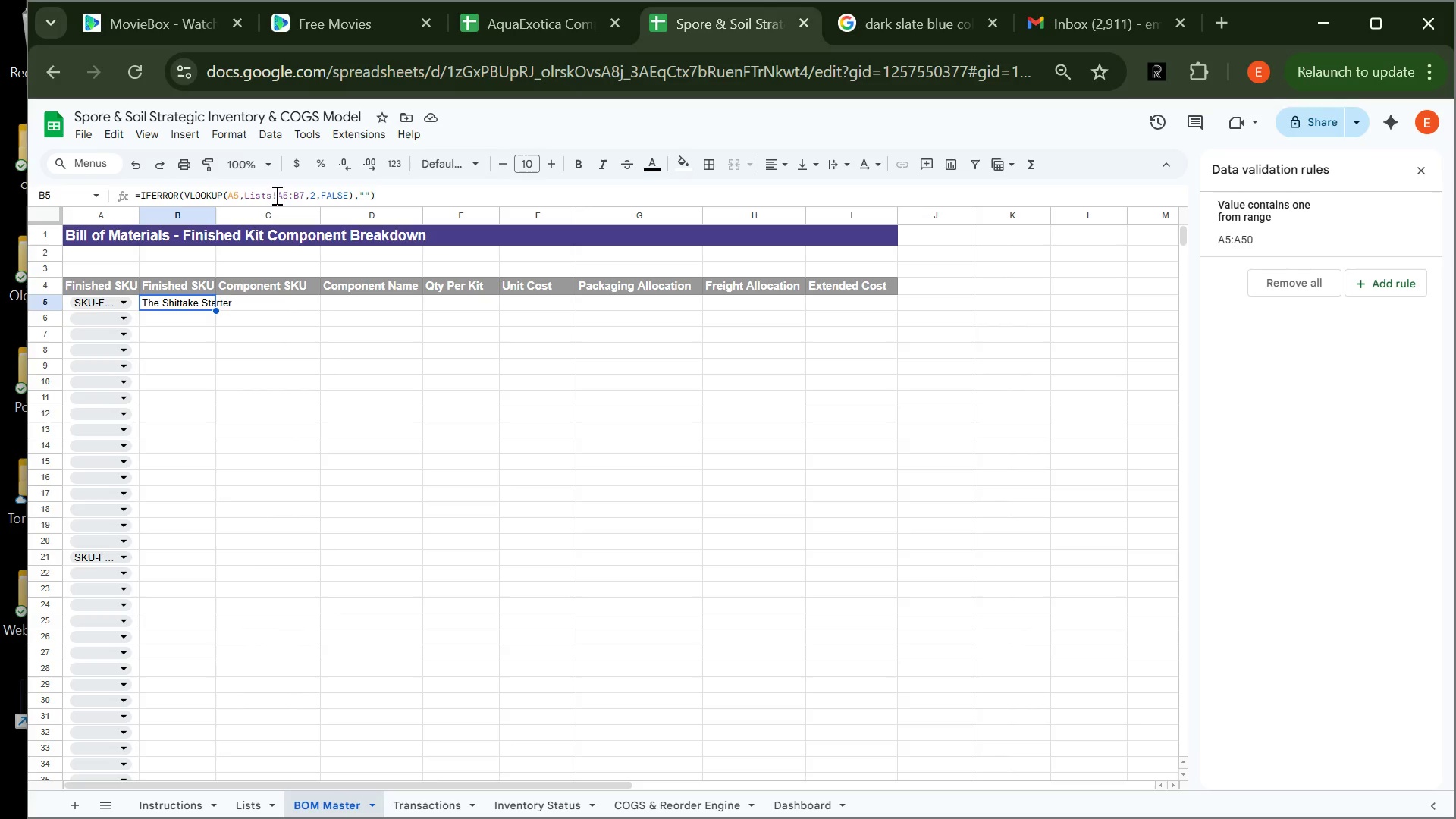 
left_click([278, 193])
 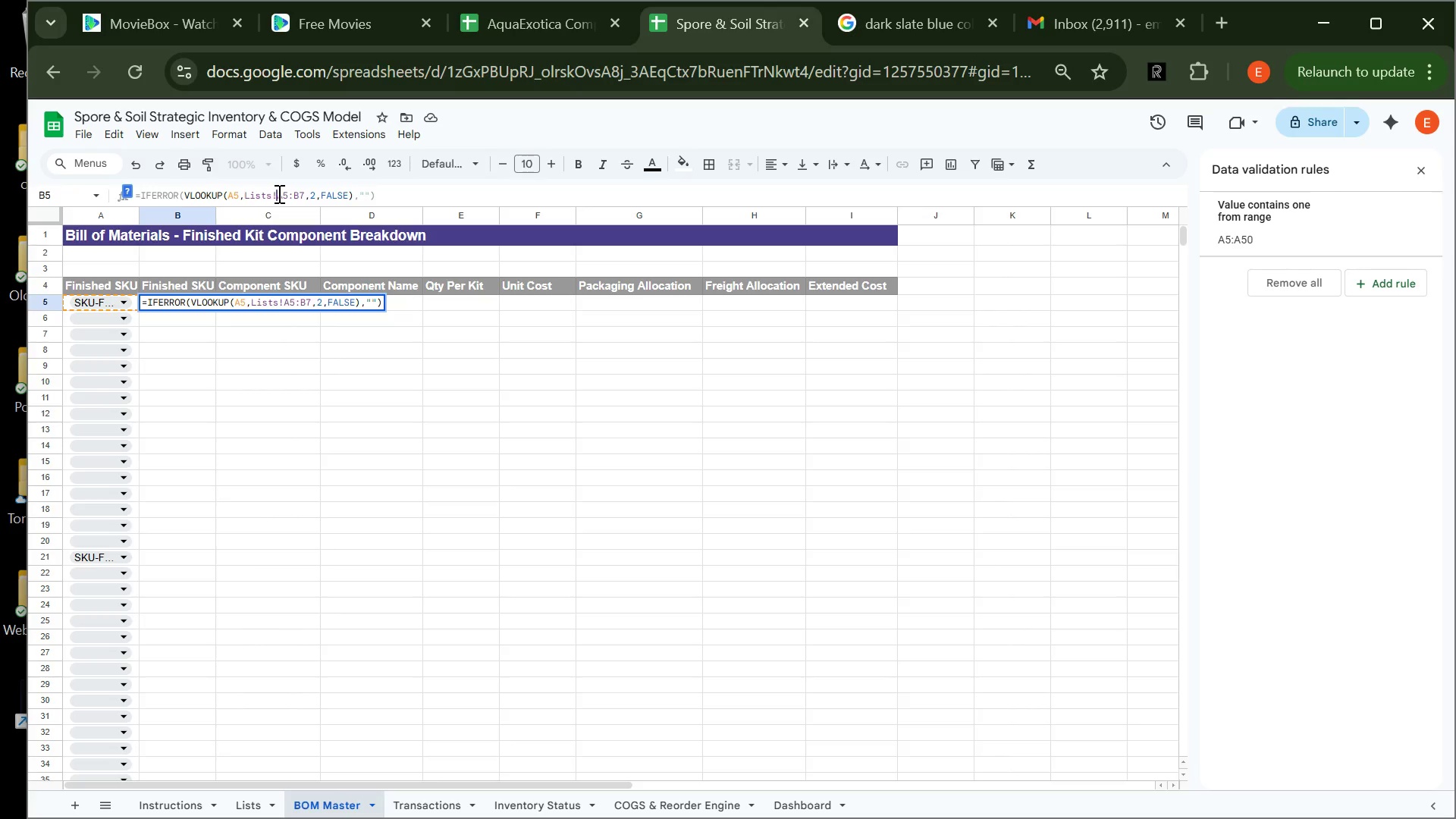 
key(Shift+4)
 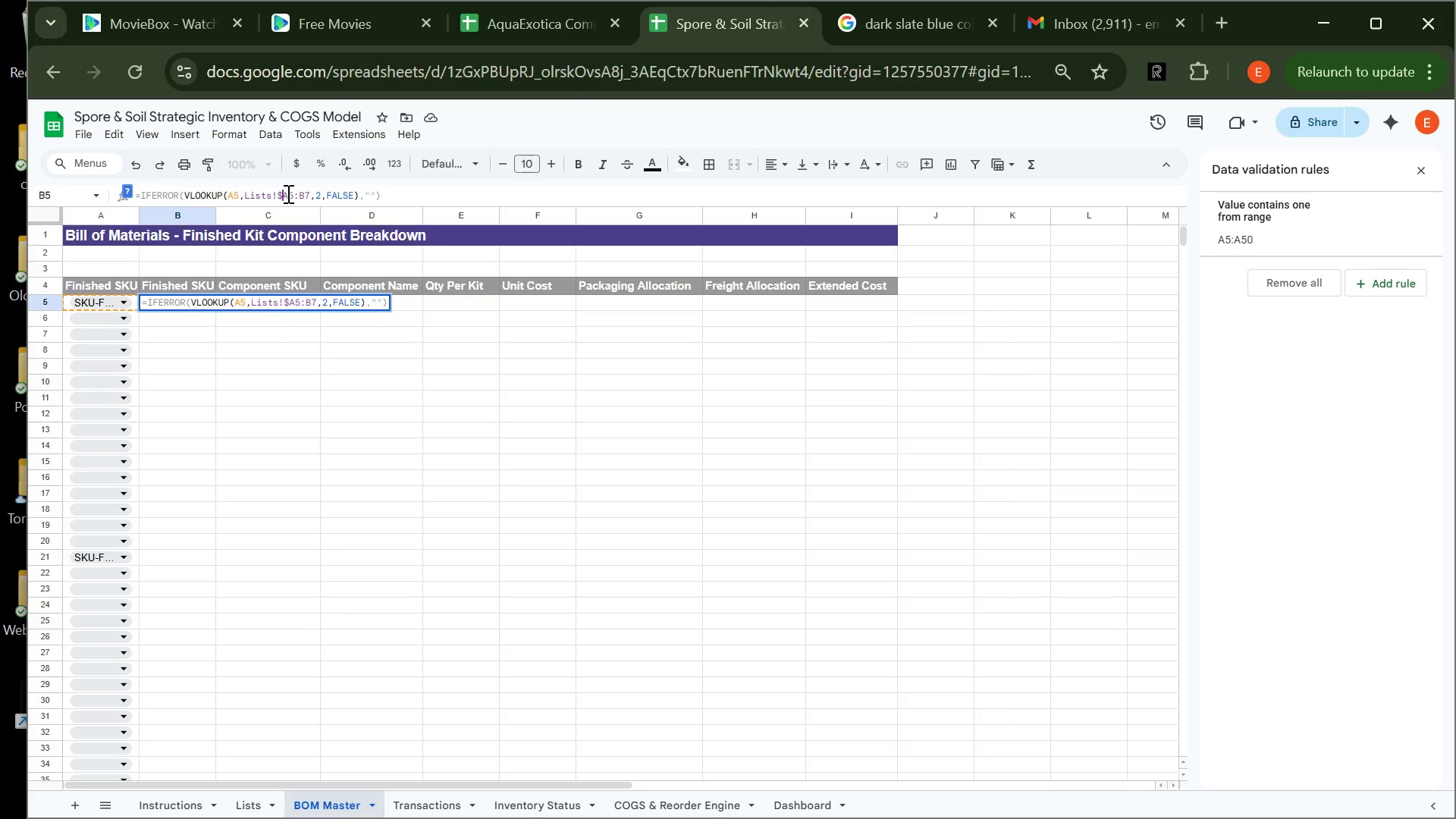 
left_click([287, 193])
 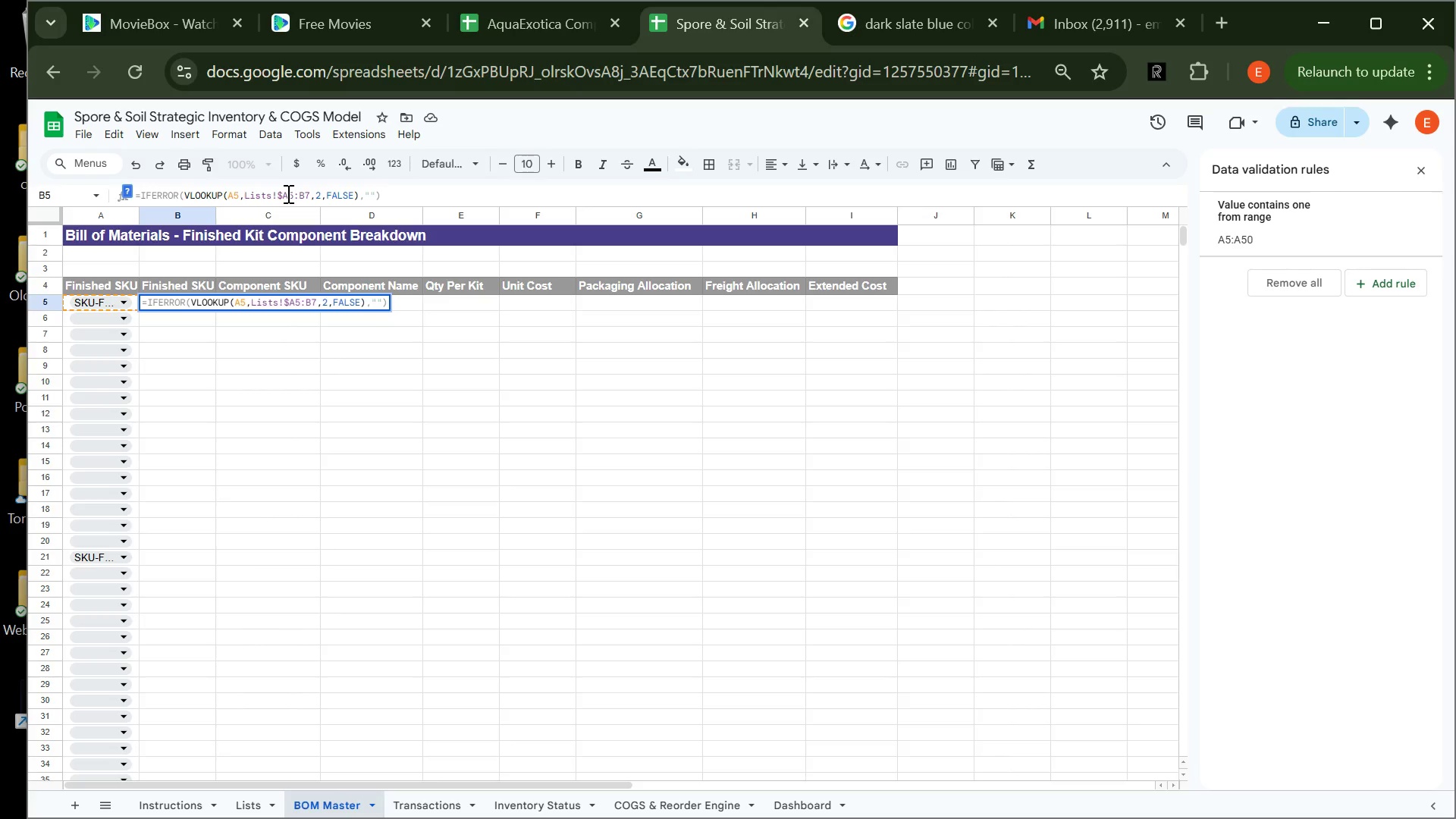 
key(Shift+4)
 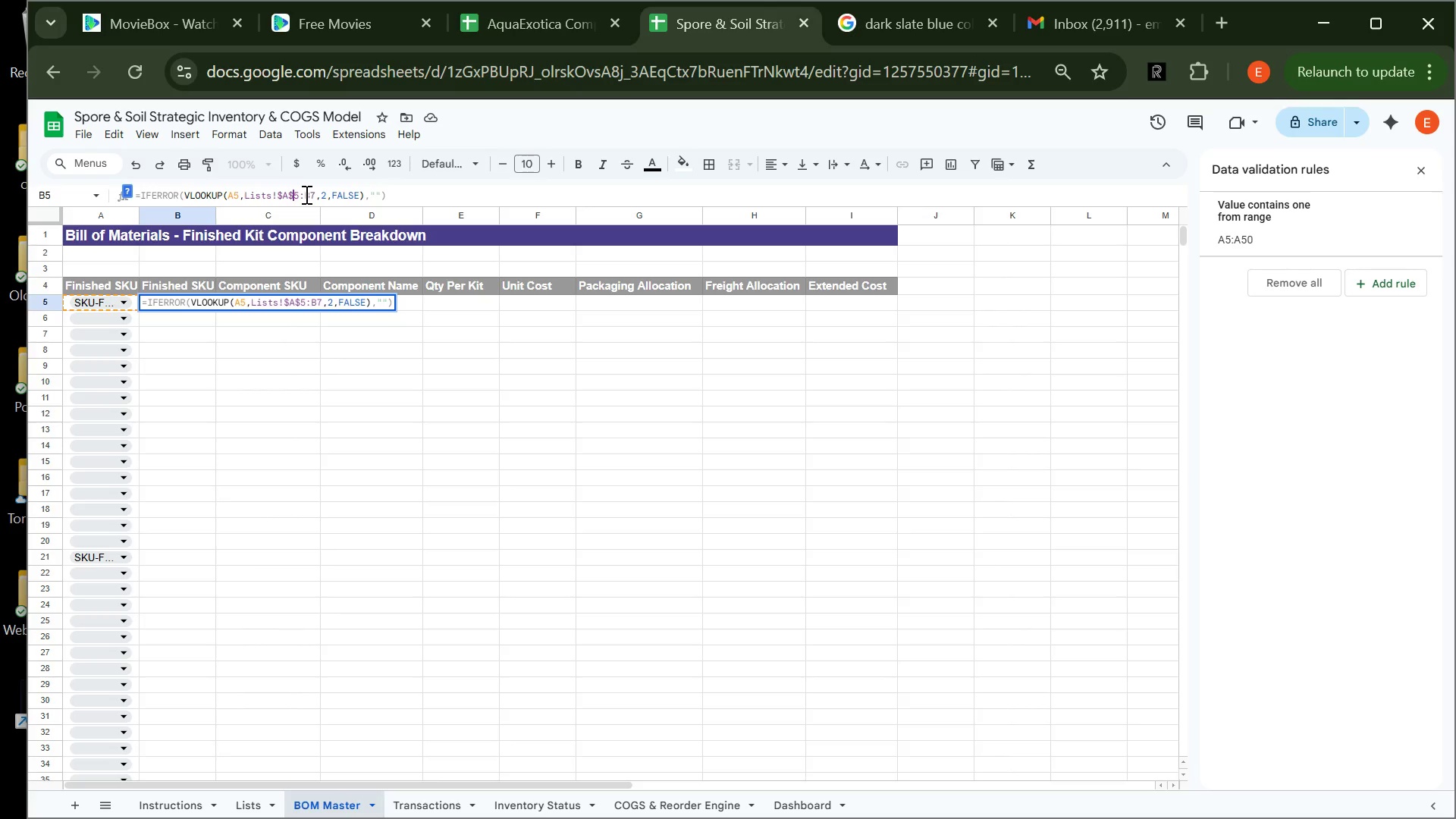 
left_click([305, 194])
 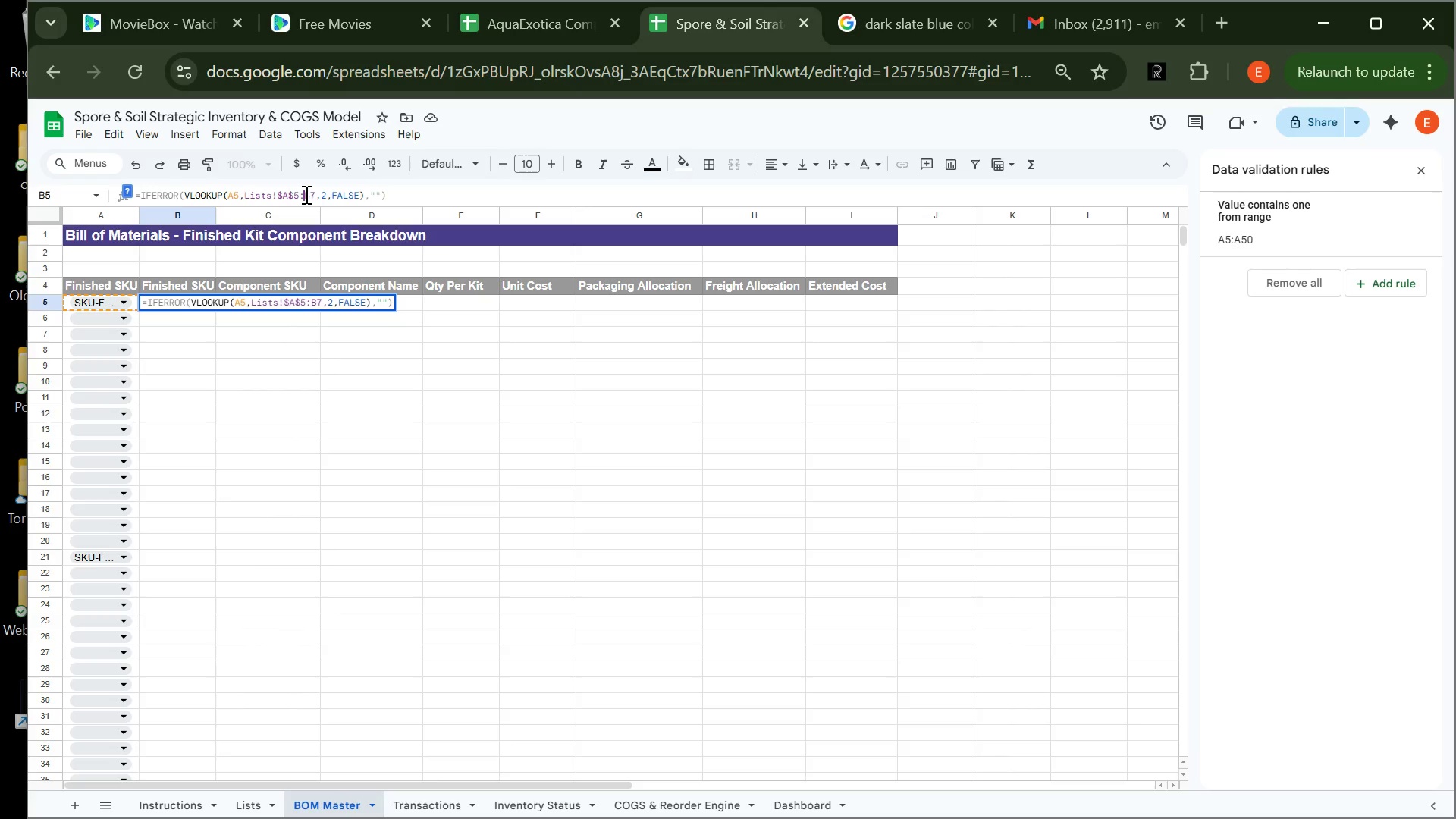 
key(Shift+4)
 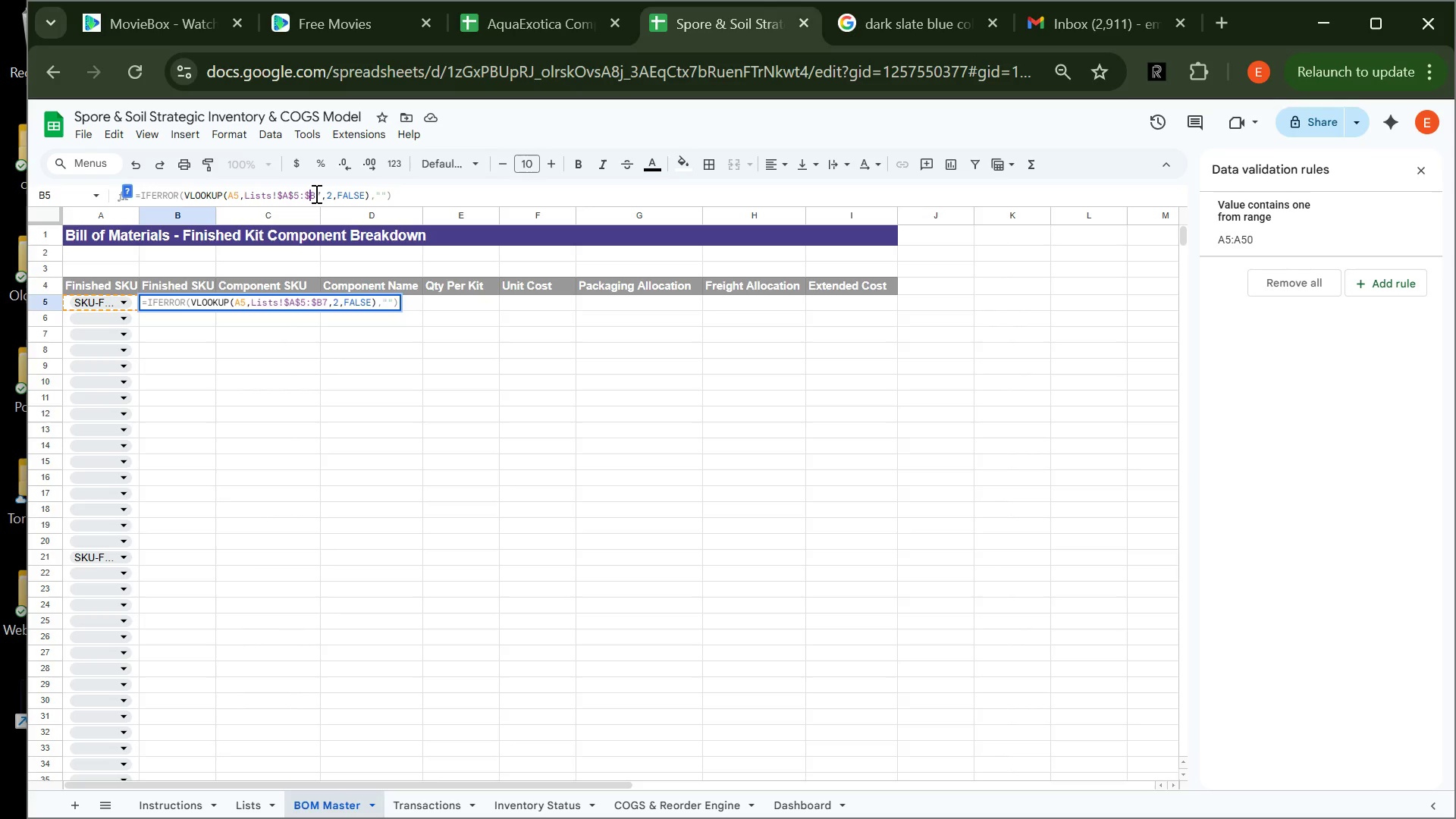 
left_click([315, 193])
 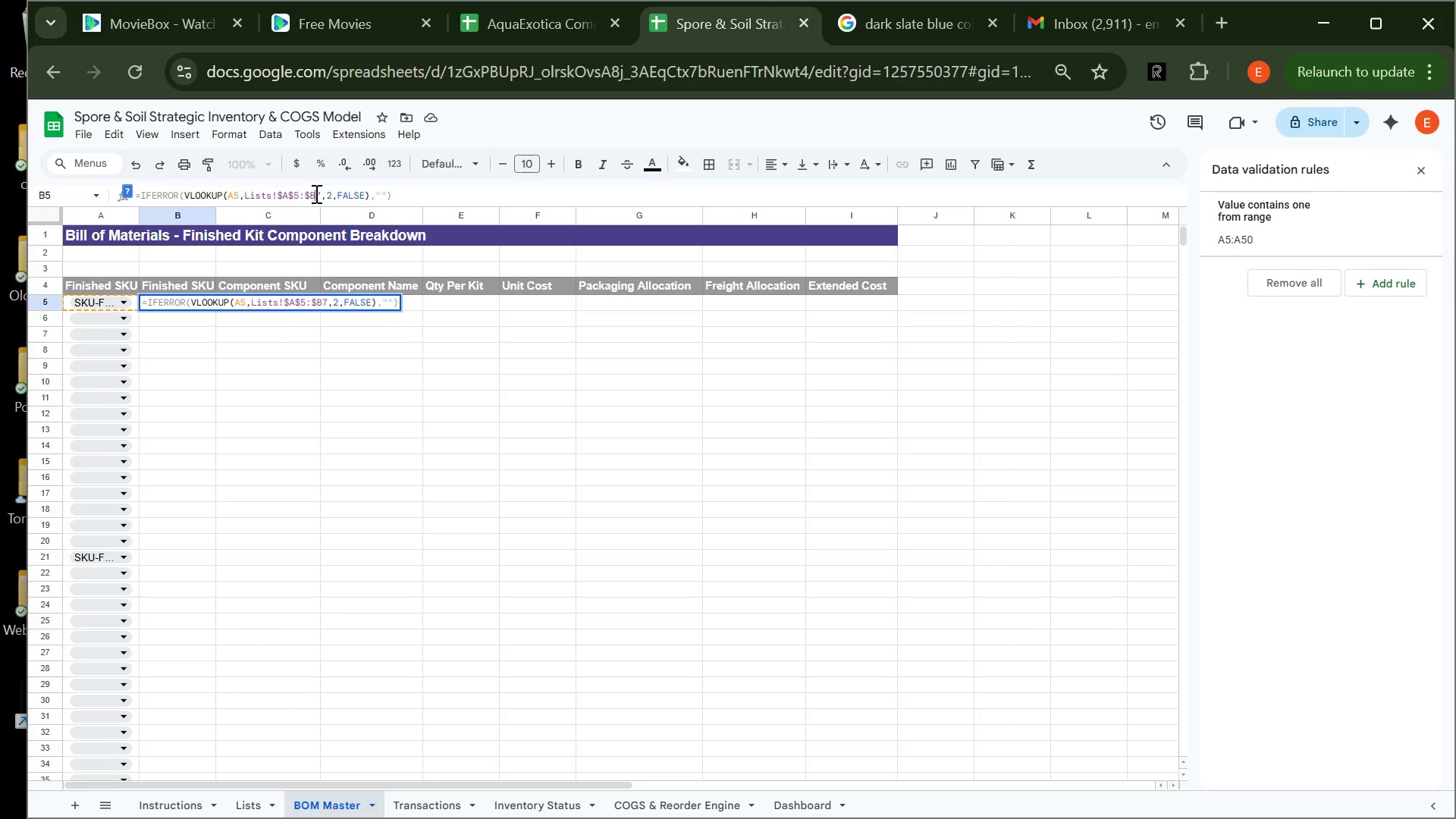 
key(Shift+4)
 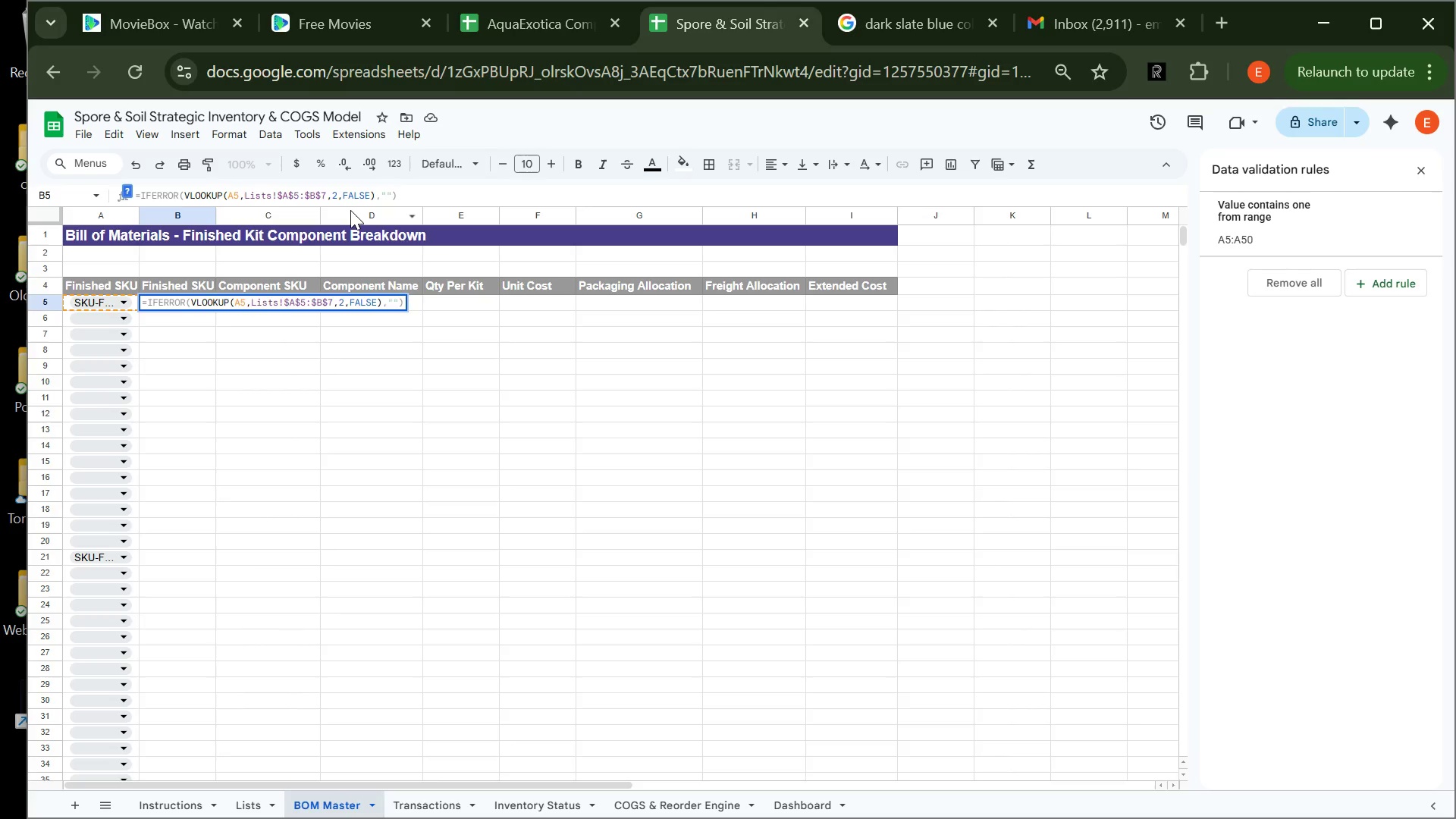 
wait(6.42)
 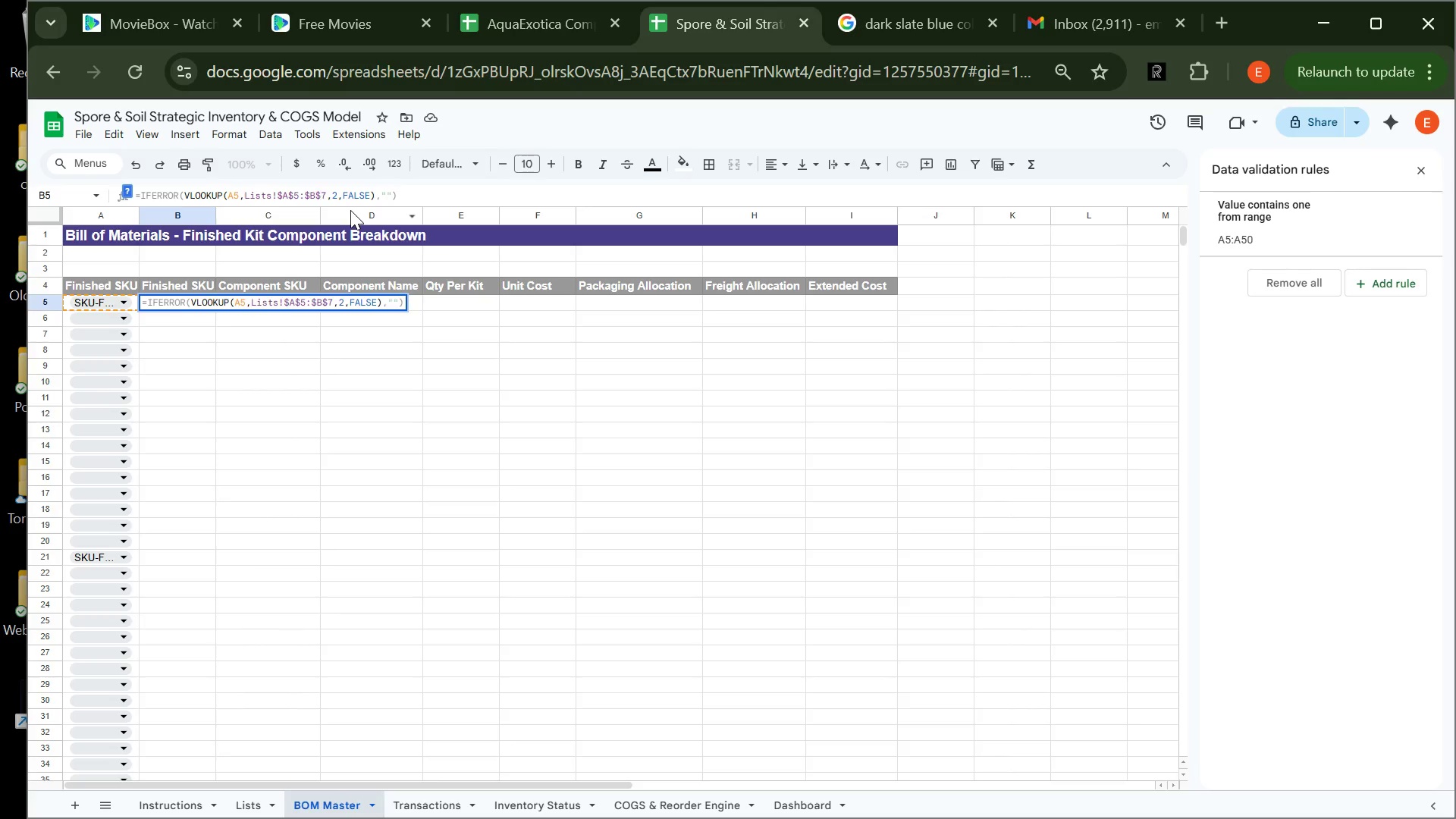 
key(Enter)
 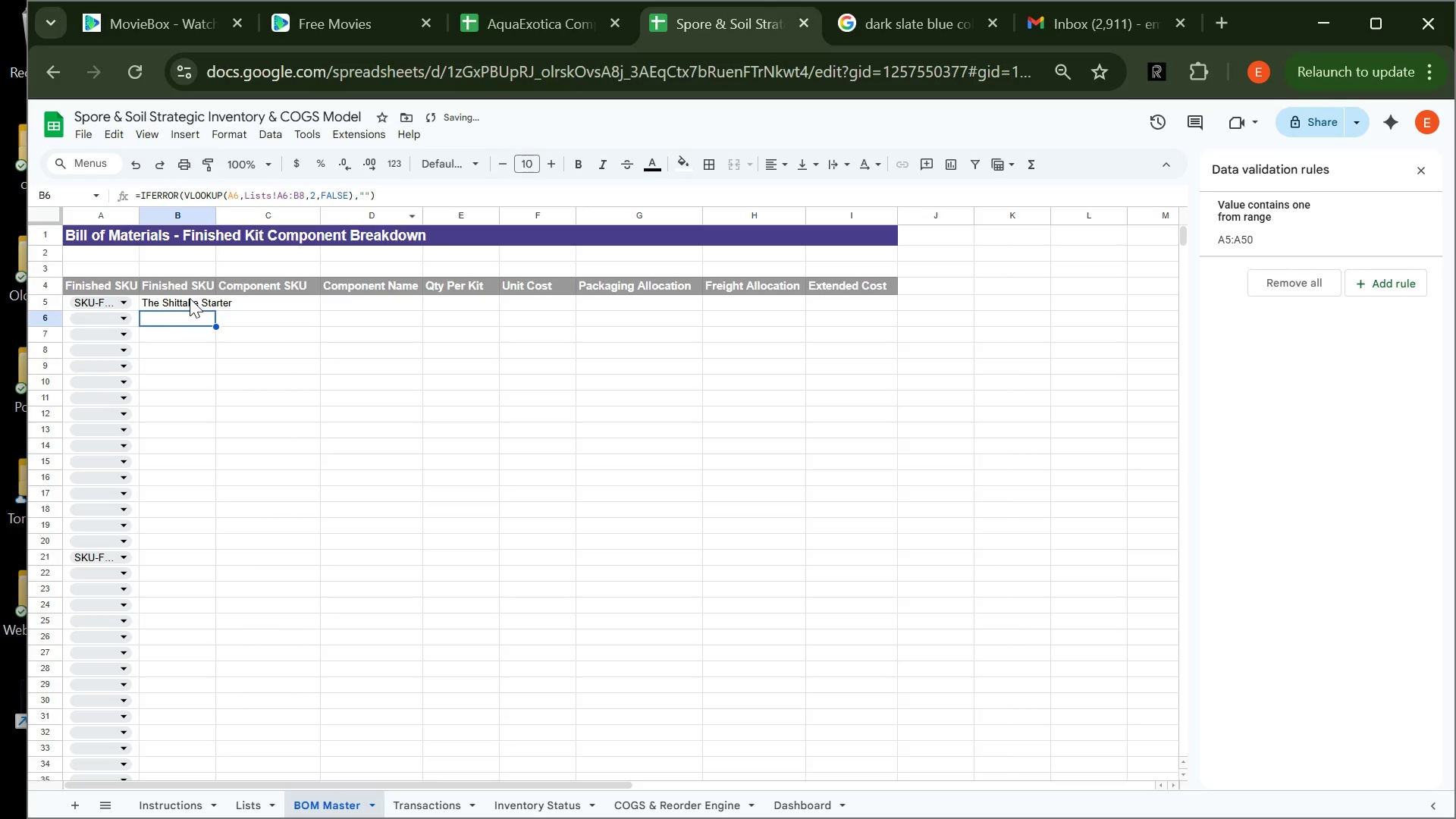 
left_click([191, 298])
 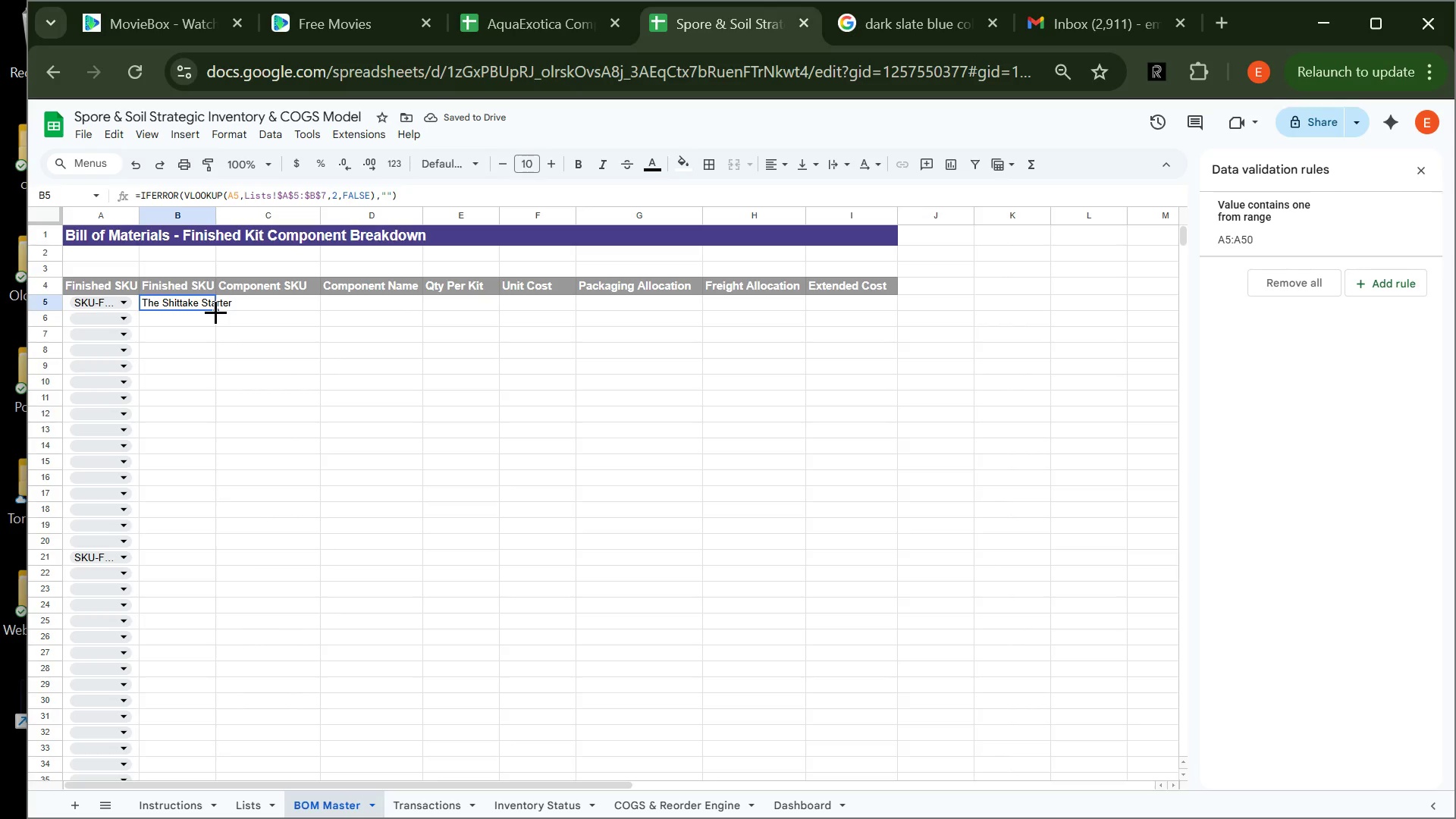 
left_click_drag(start_coordinate=[215, 312], to_coordinate=[205, 684])
 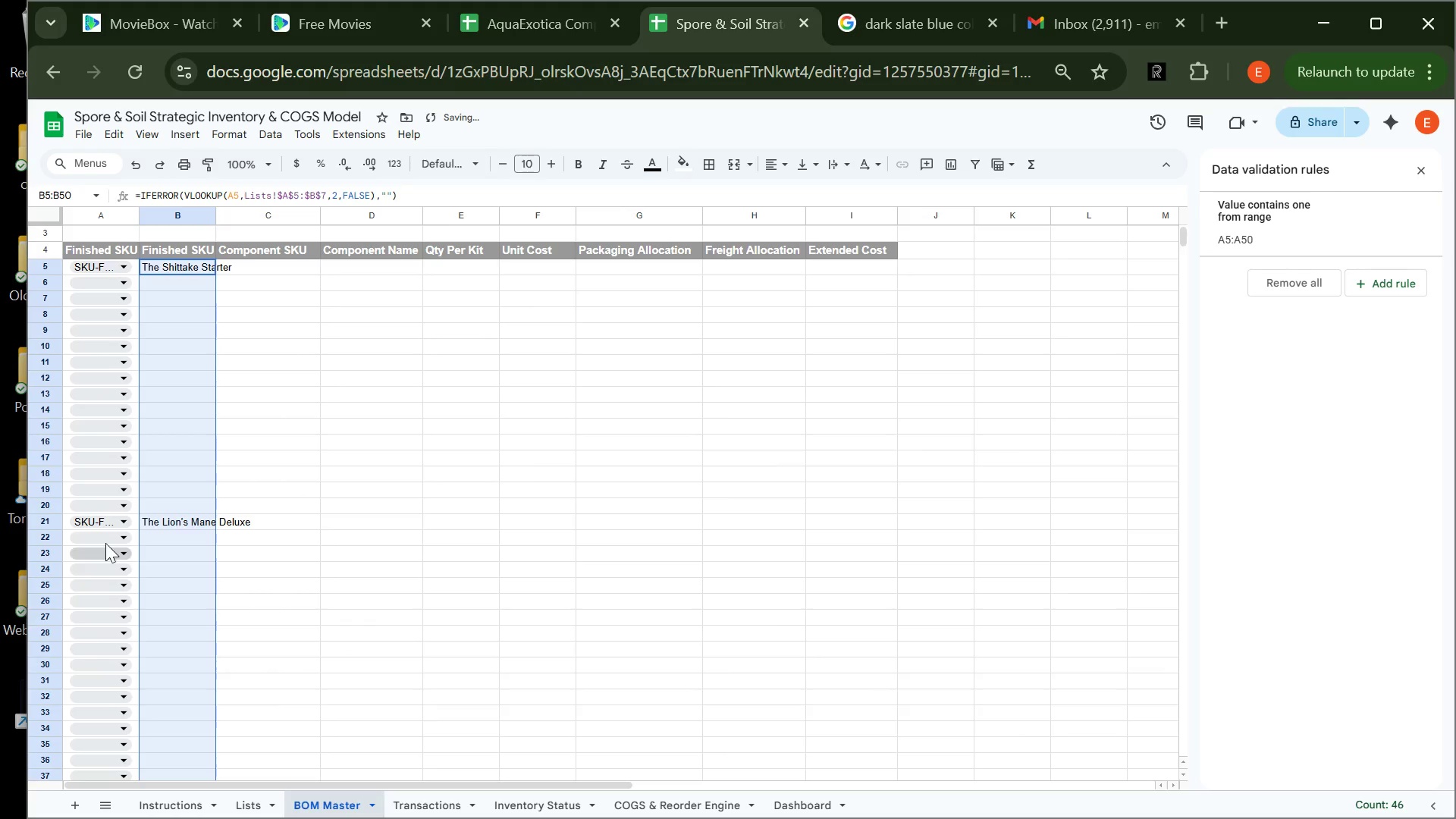 
left_click([98, 526])
 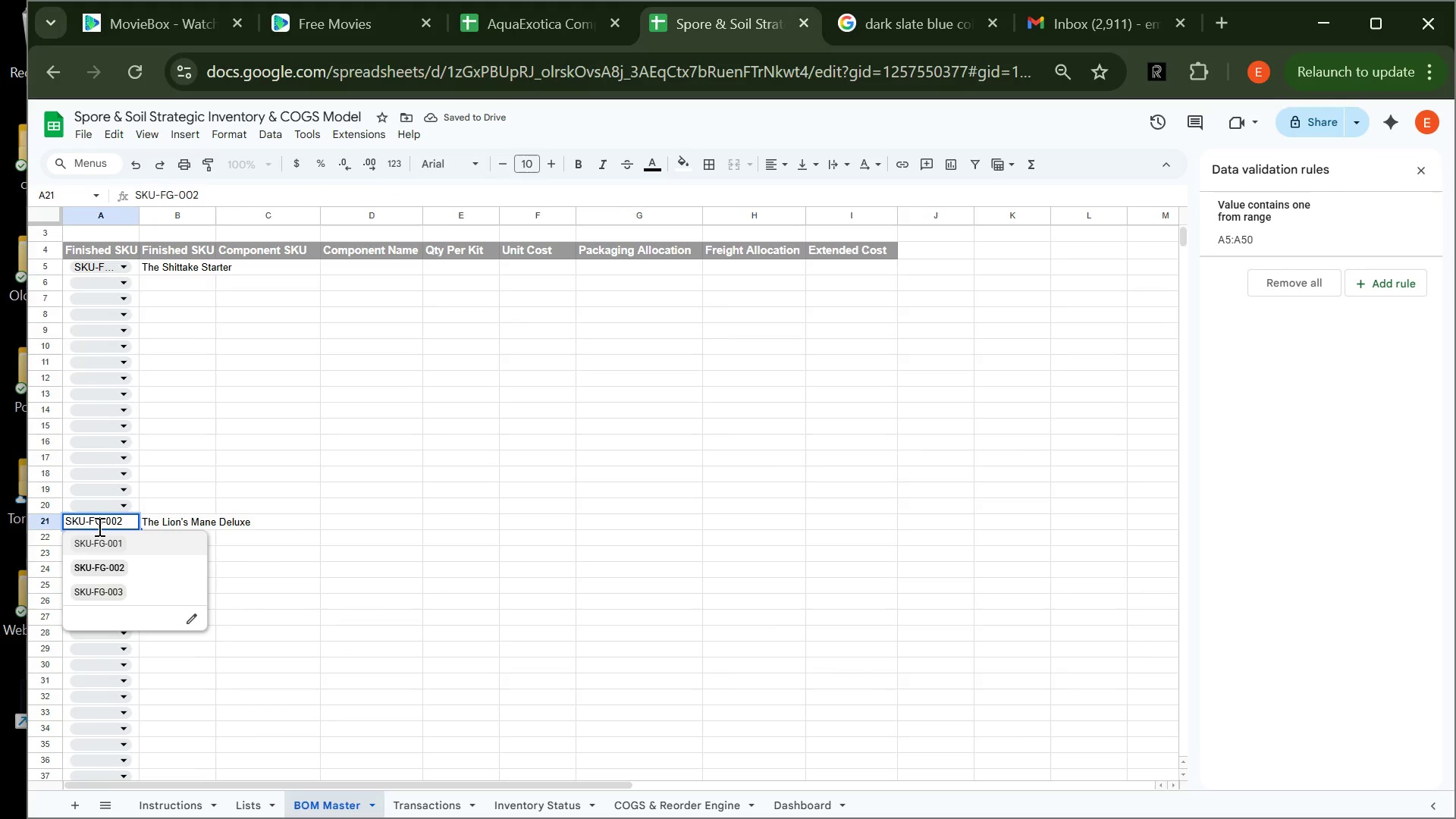 
key(Backspace)
 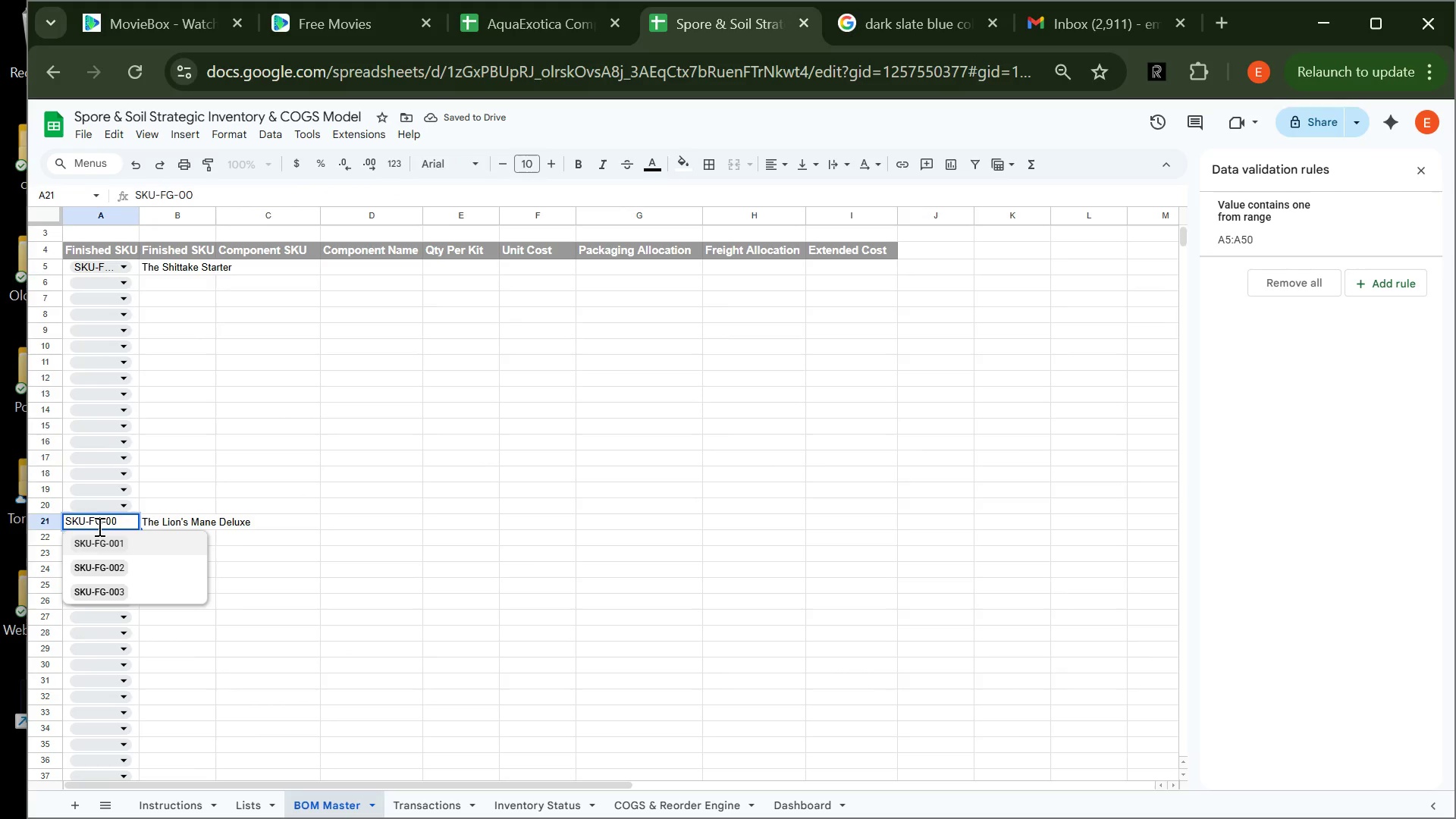 
key(Control+A)
 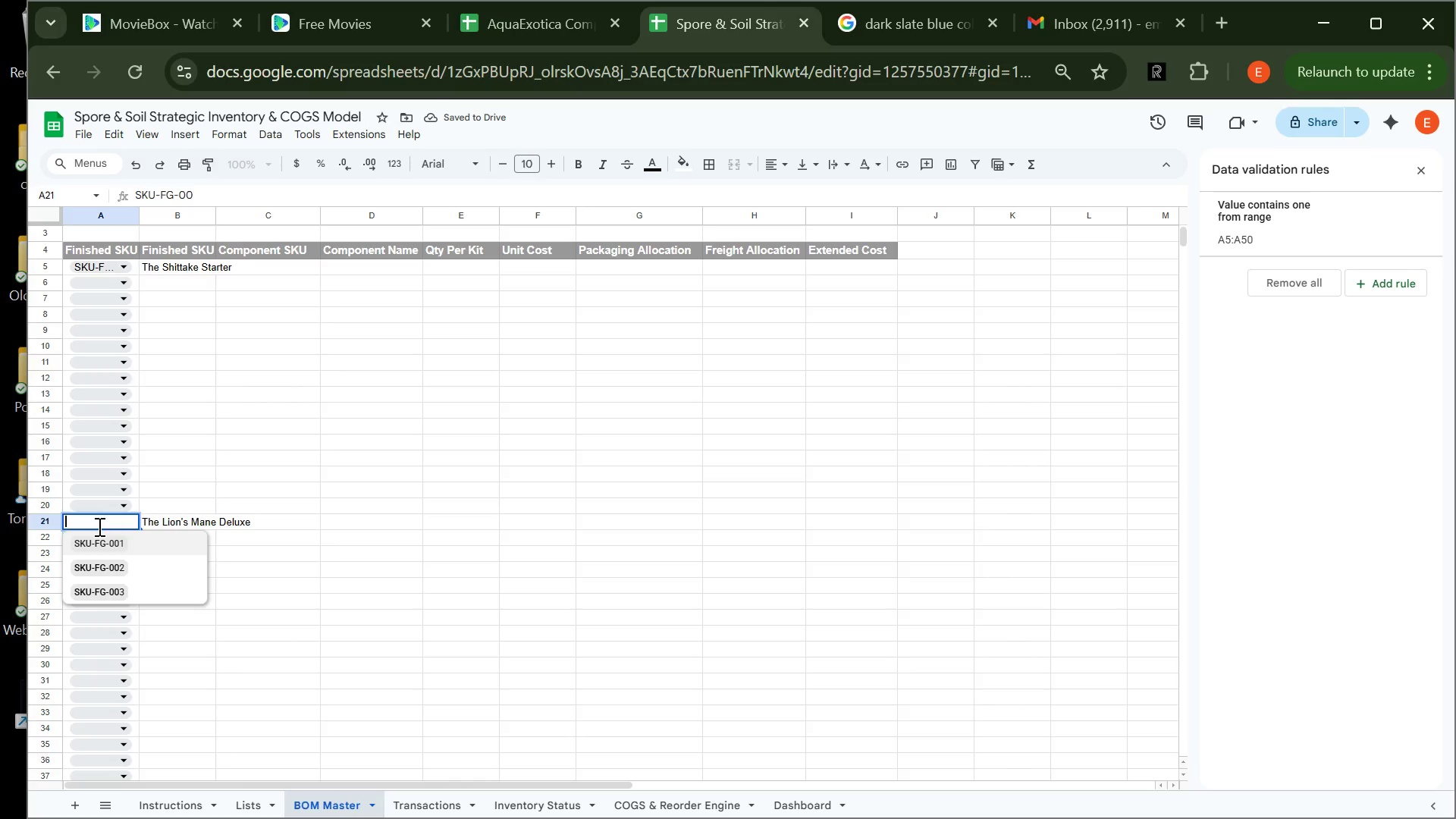 
key(Backspace)
 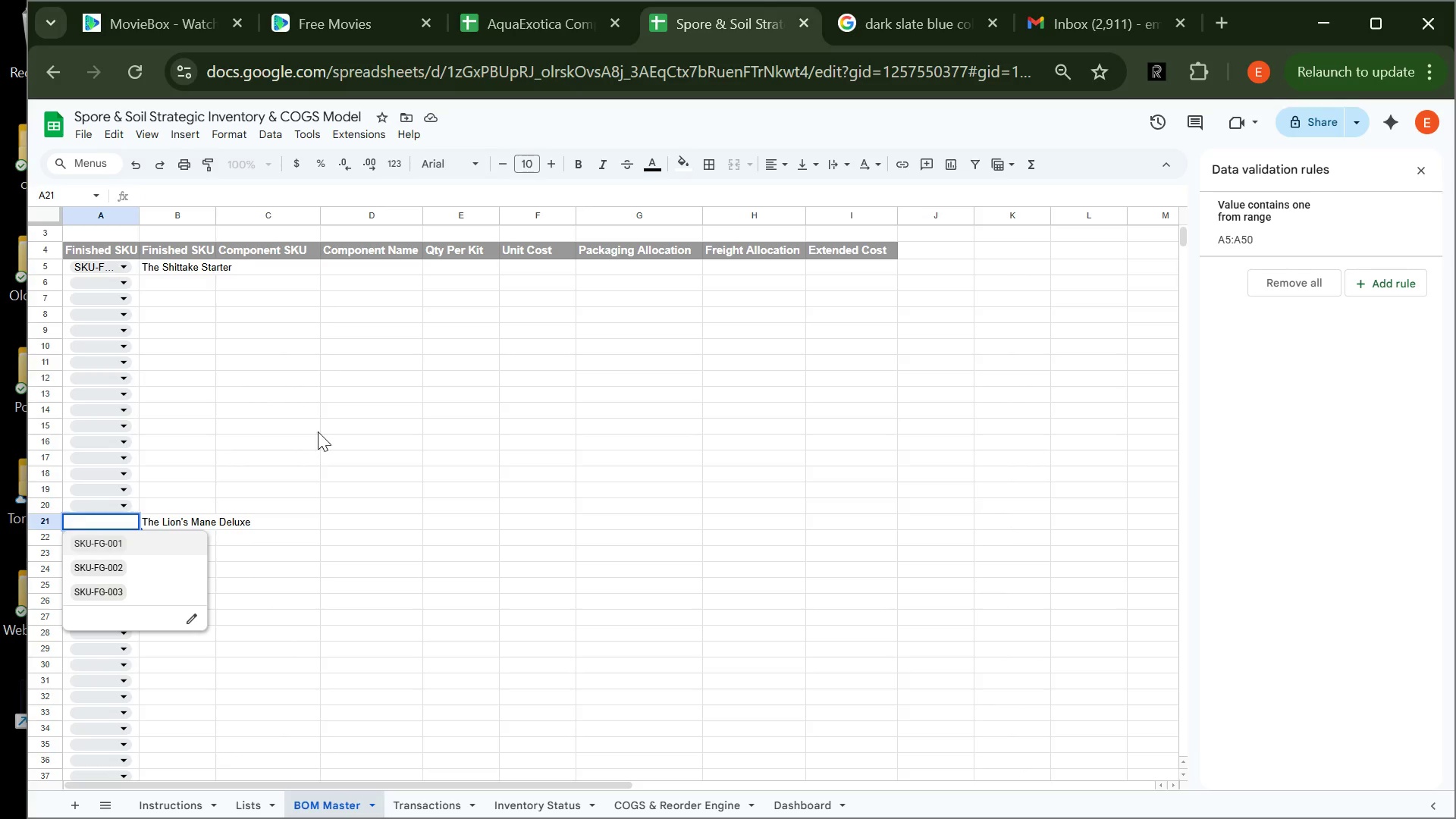 
left_click([318, 431])
 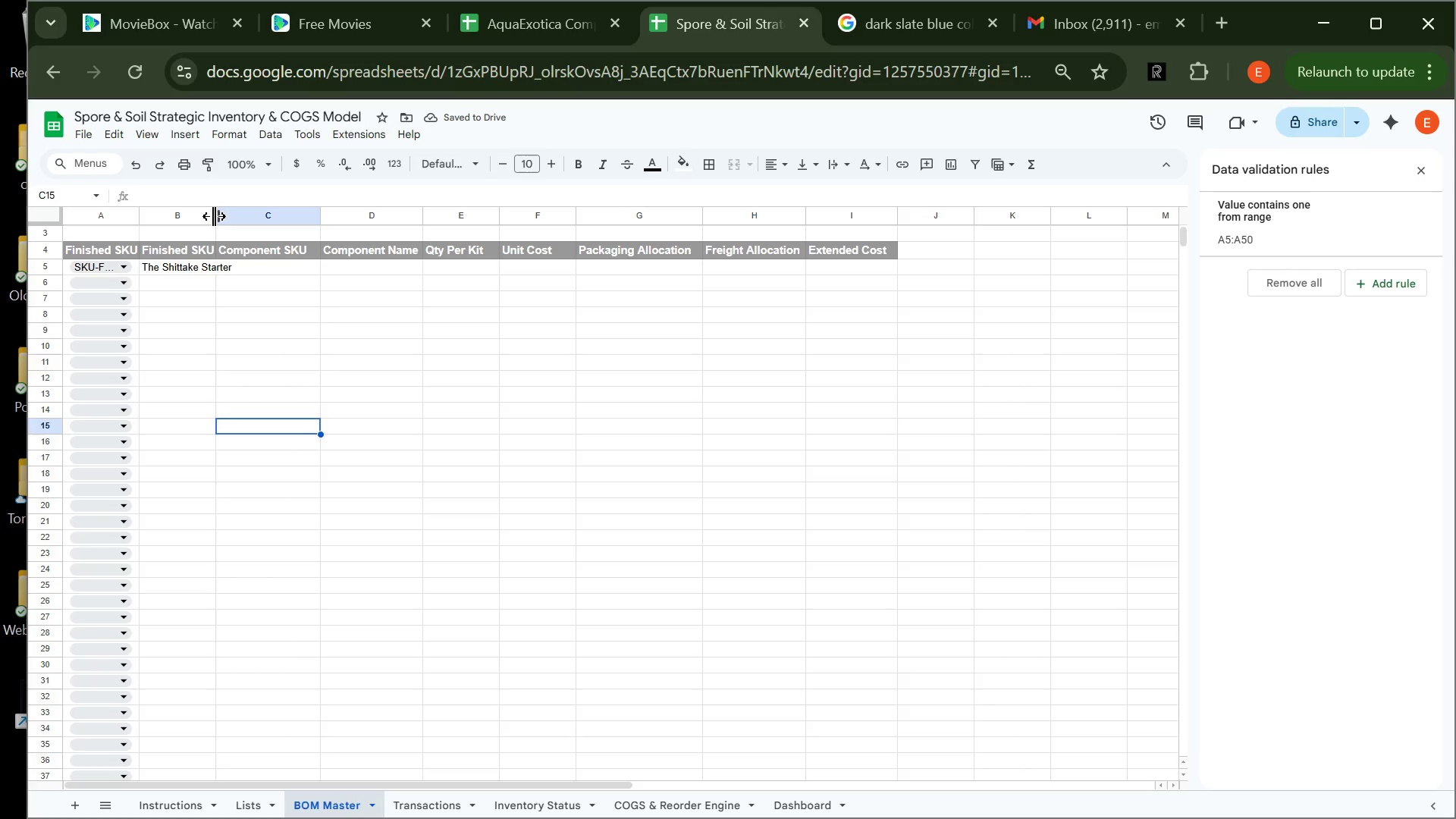 
left_click_drag(start_coordinate=[214, 216], to_coordinate=[241, 215])
 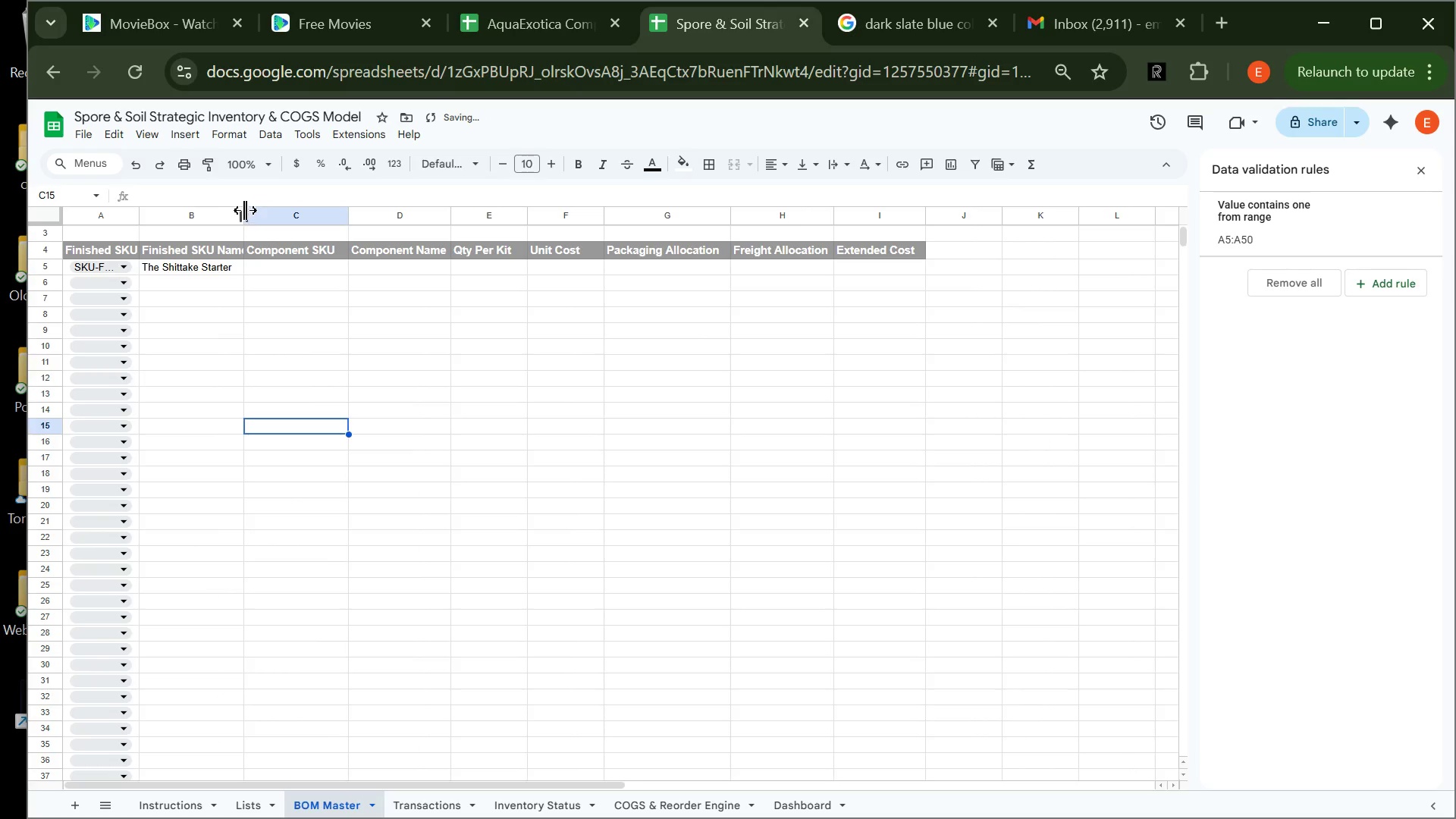 
left_click_drag(start_coordinate=[246, 210], to_coordinate=[253, 210])
 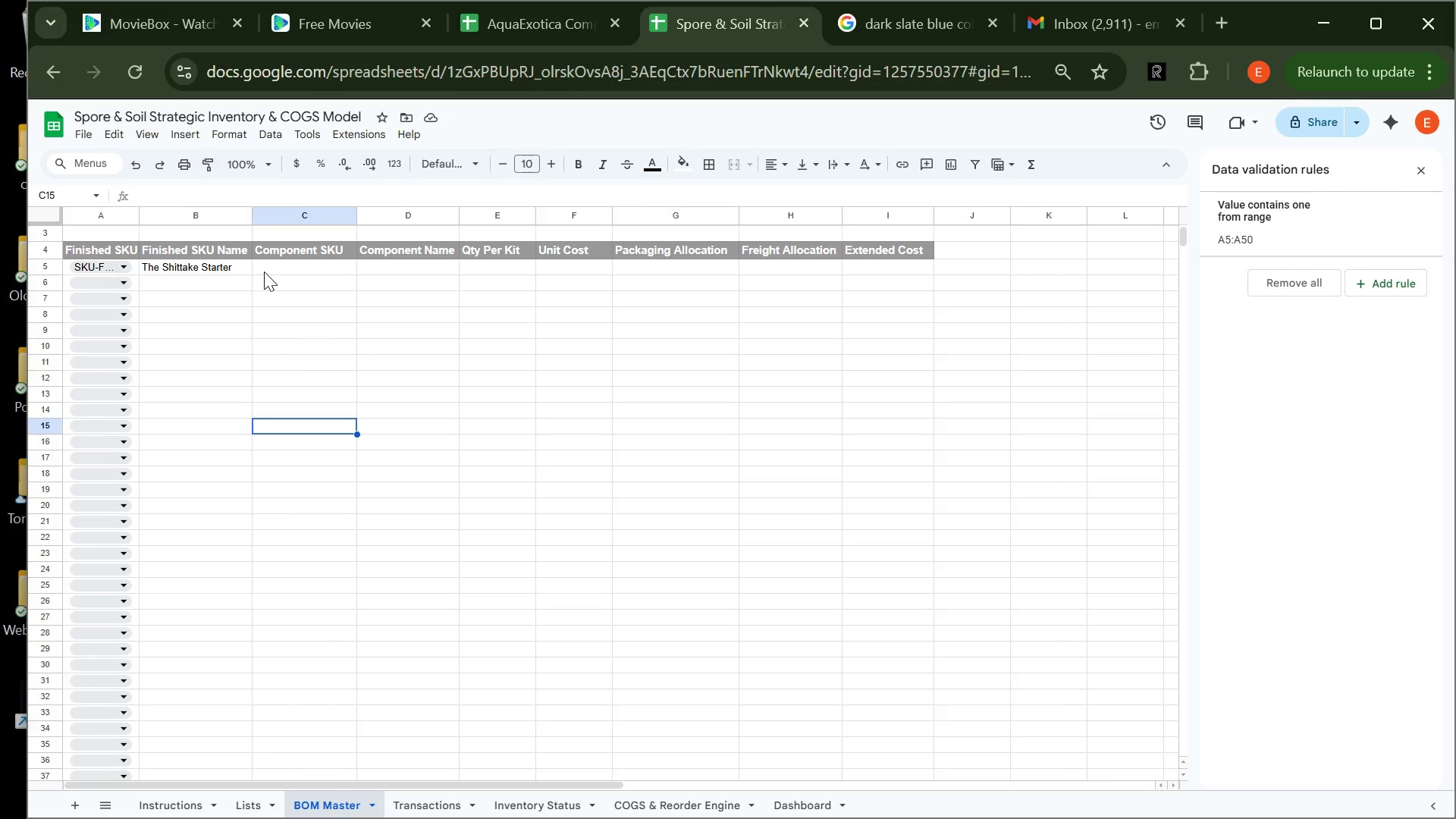 
wait(12.06)
 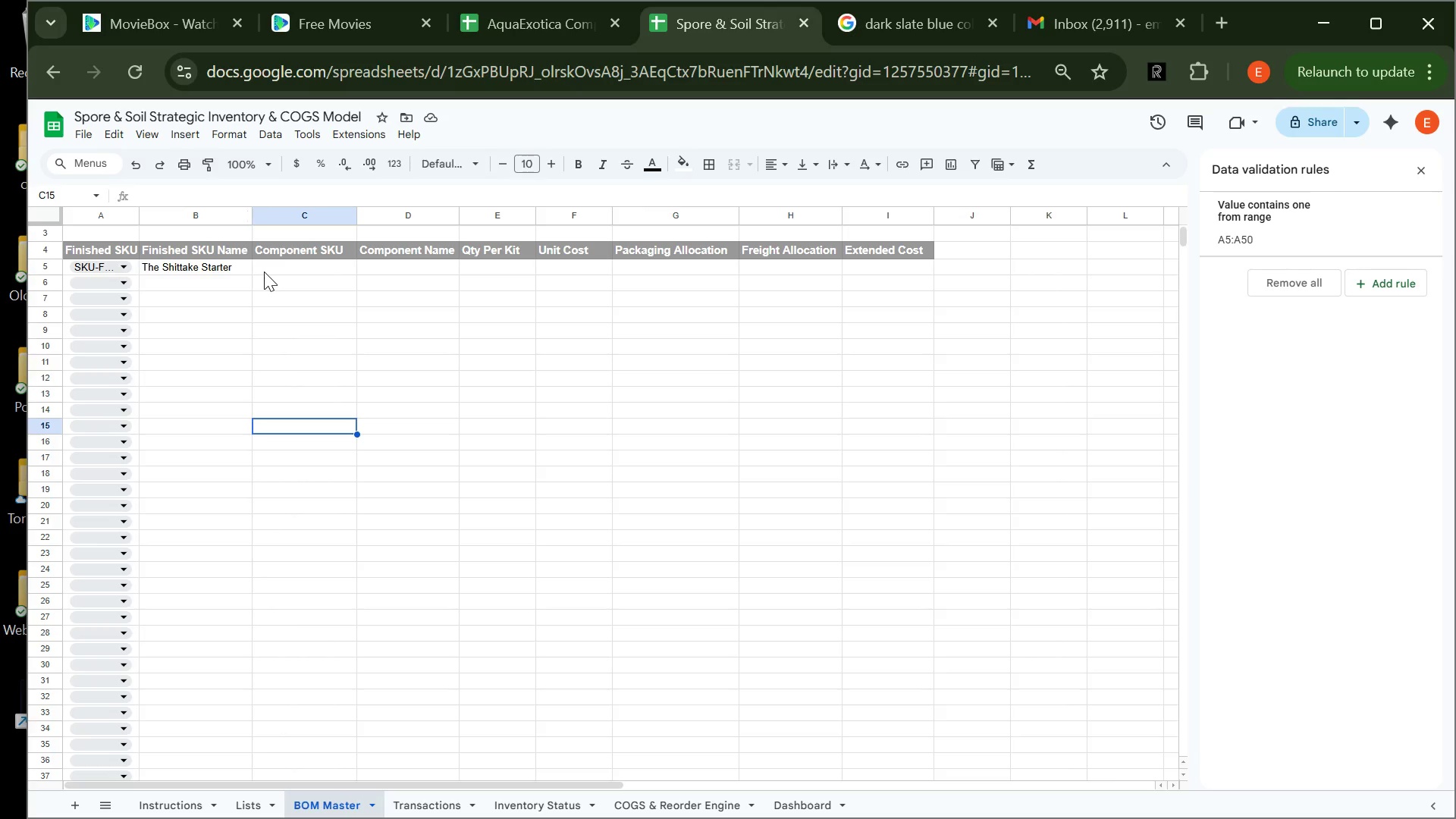 
left_click([276, 265])
 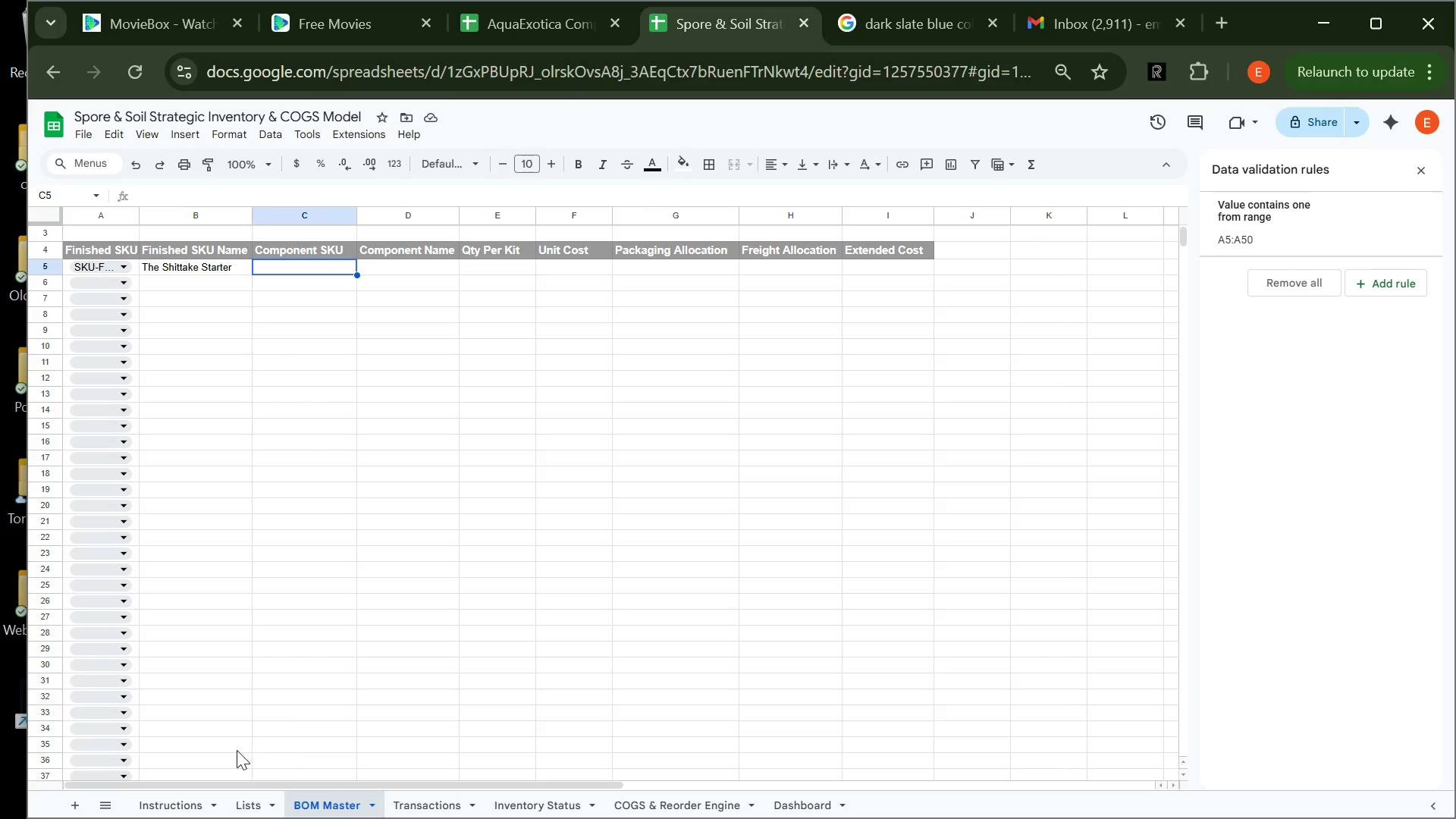 
left_click([247, 804])
 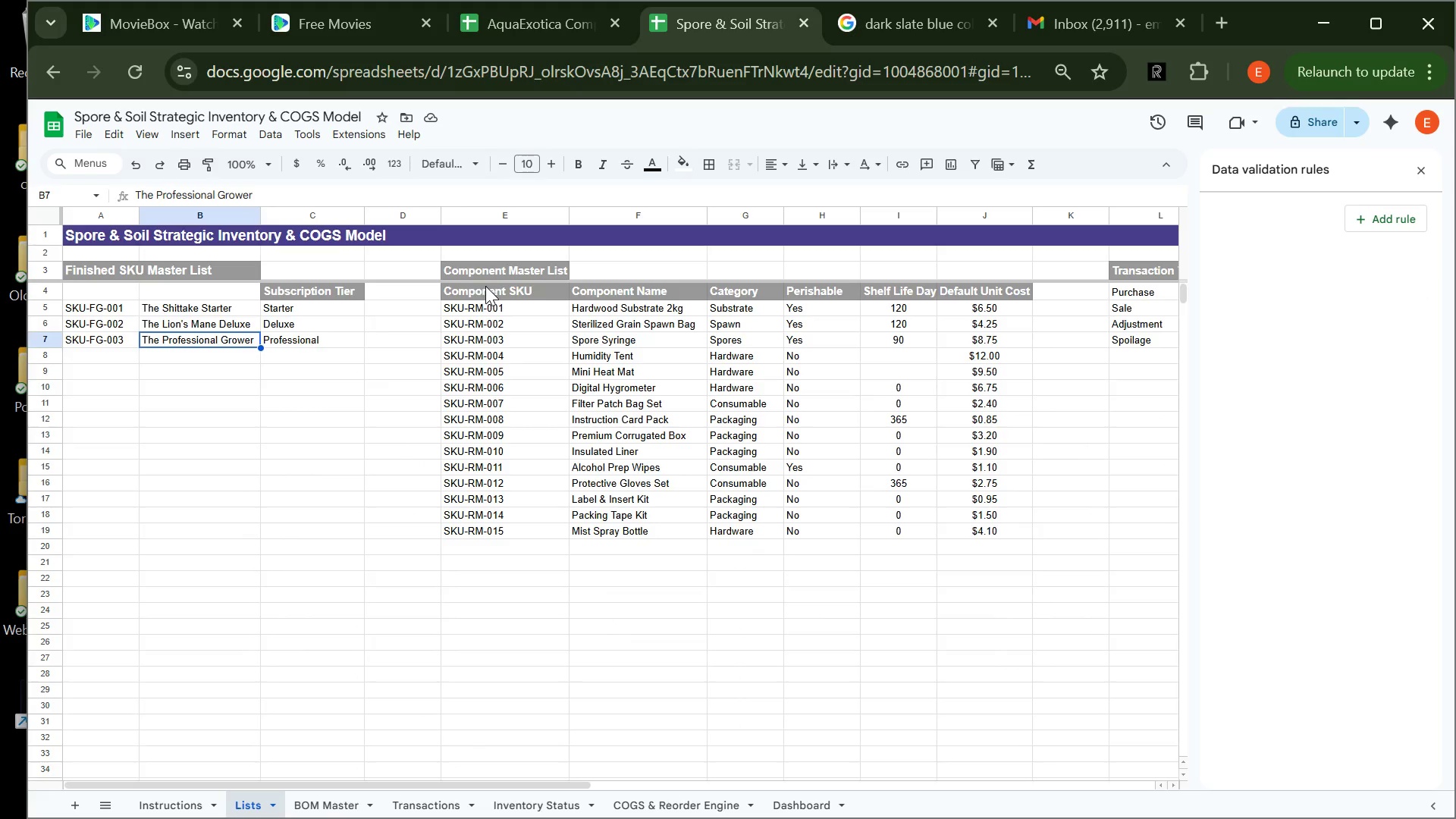 
left_click([519, 308])
 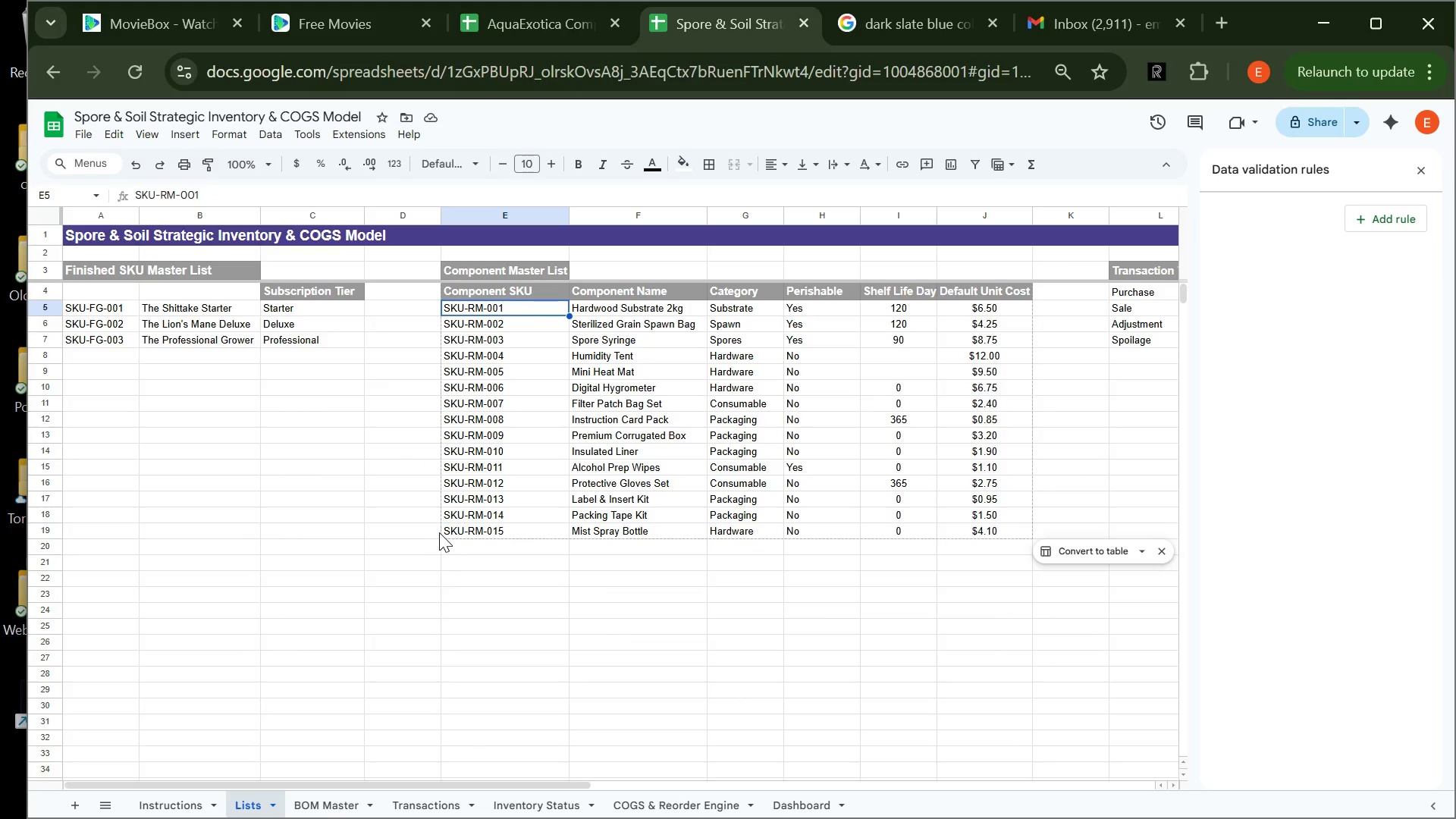 
left_click([447, 532])
 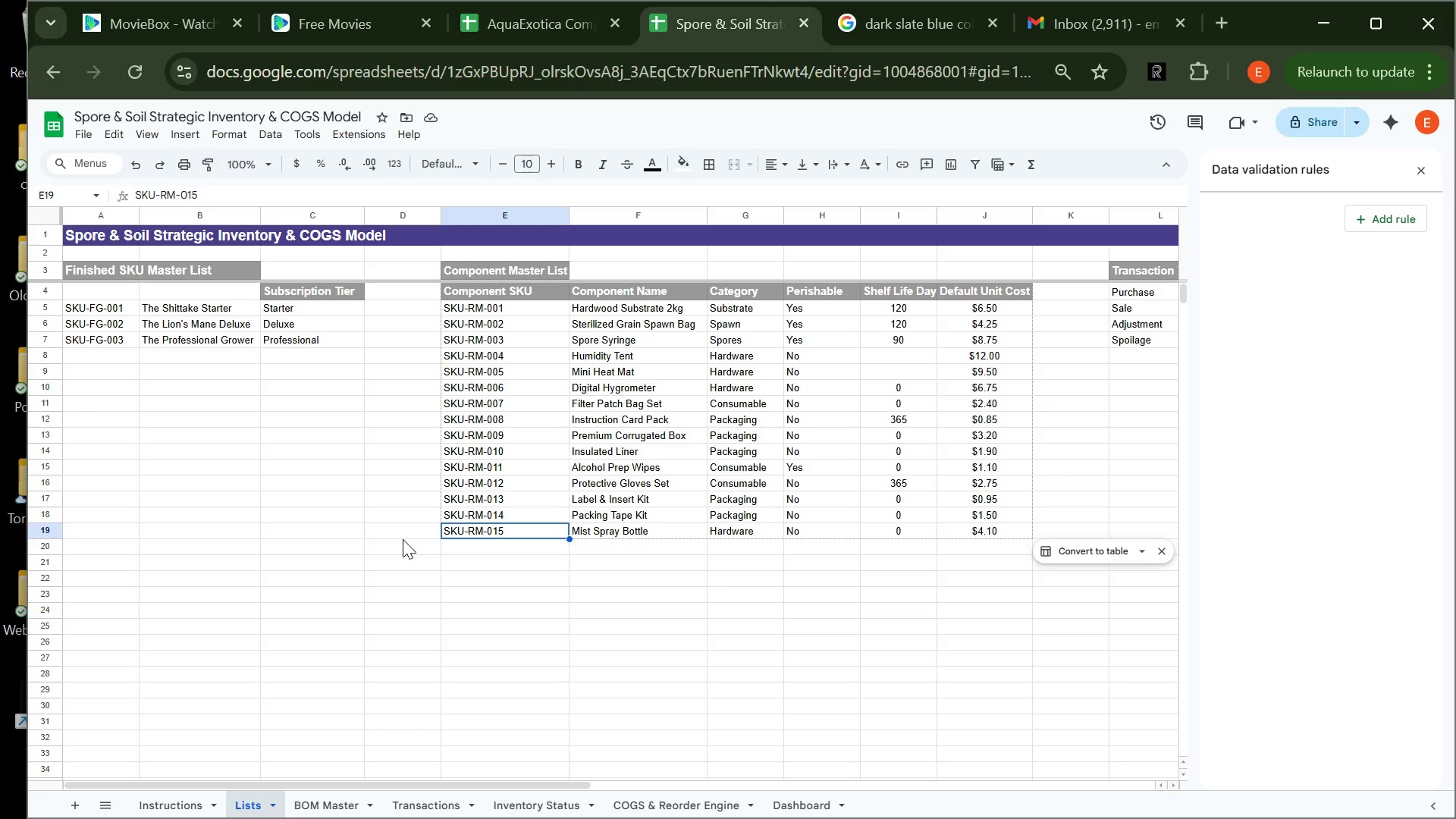 
left_click([403, 539])
 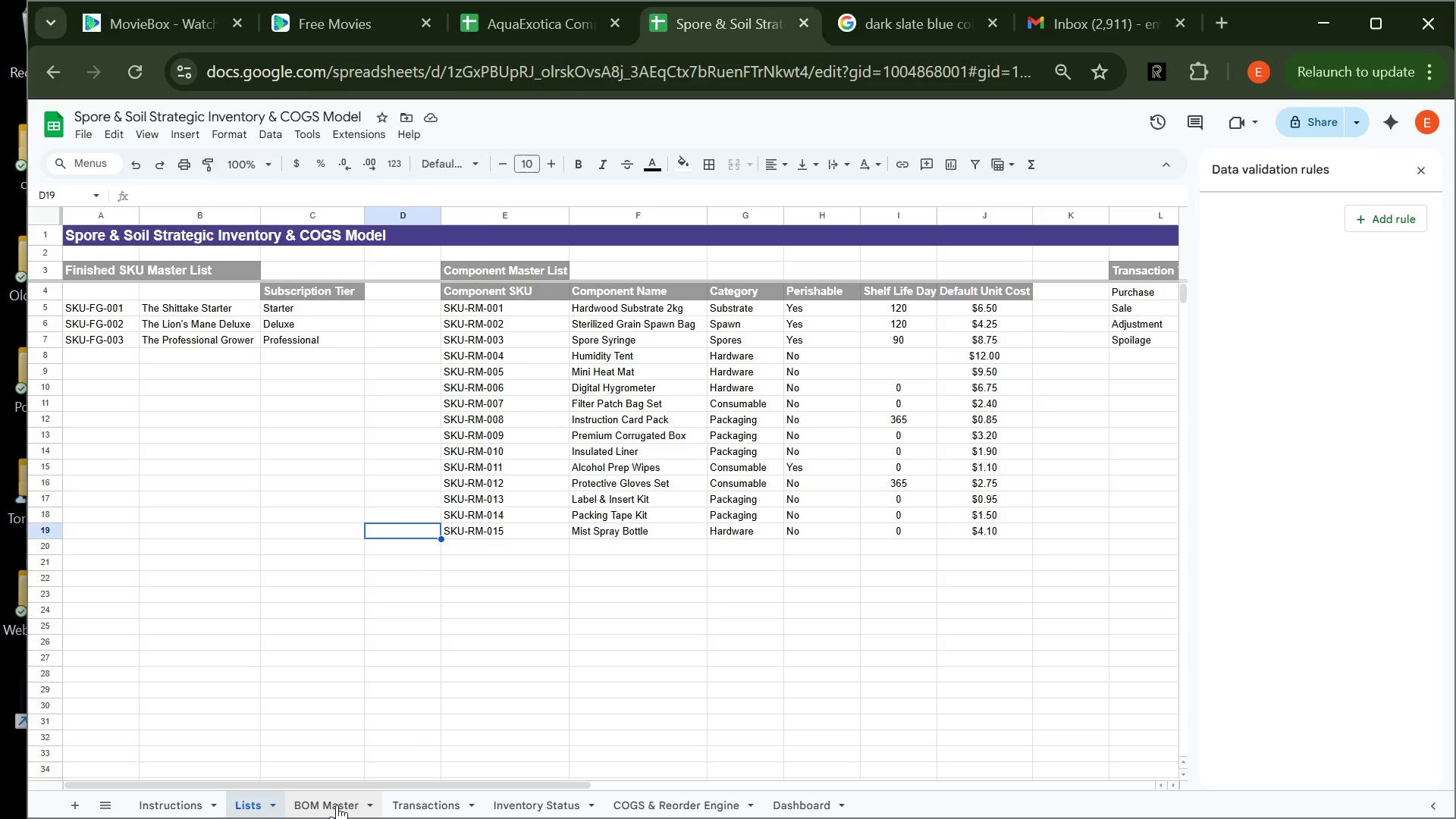 
left_click([335, 808])
 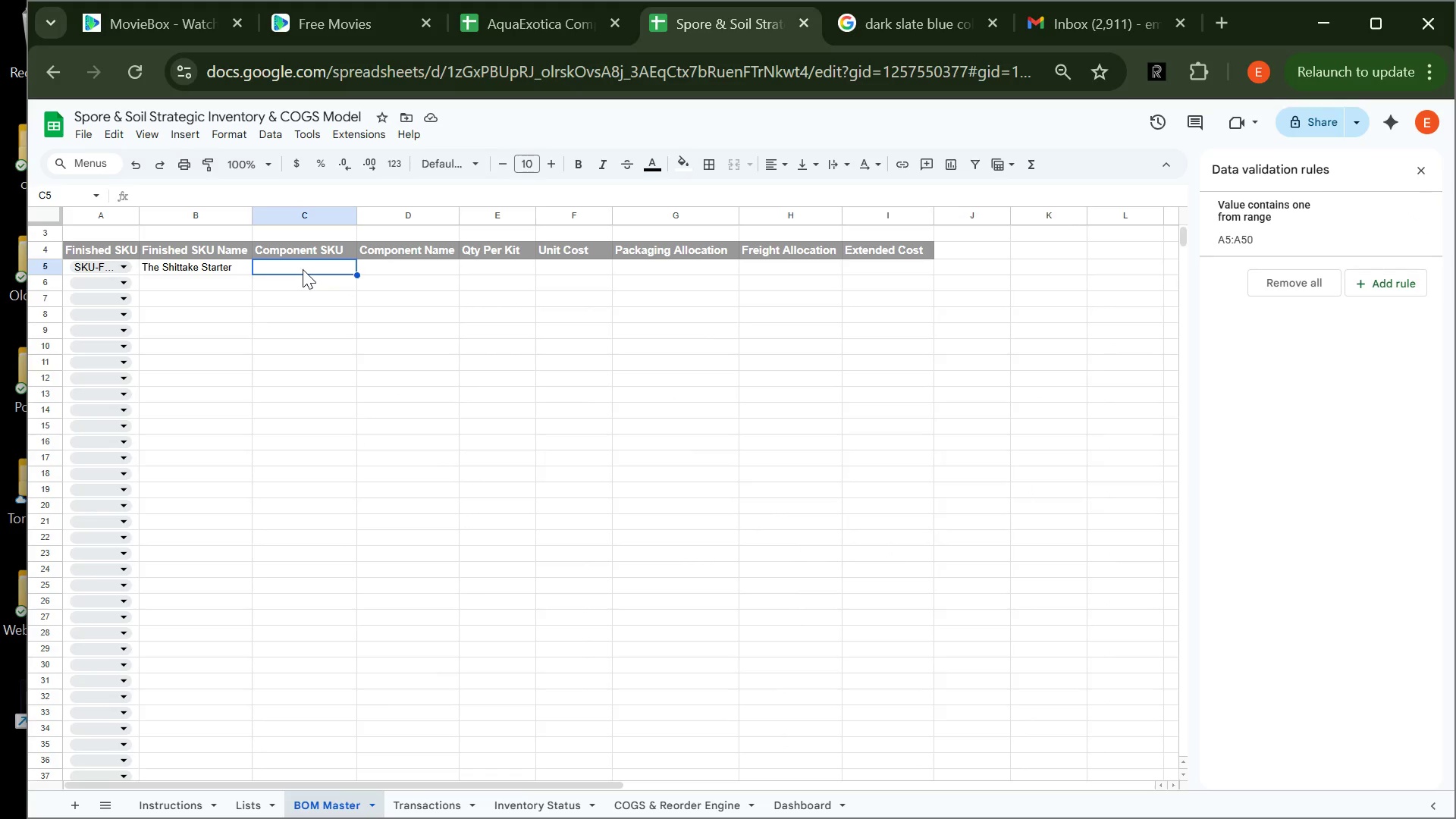 
left_click_drag(start_coordinate=[303, 269], to_coordinate=[317, 674])
 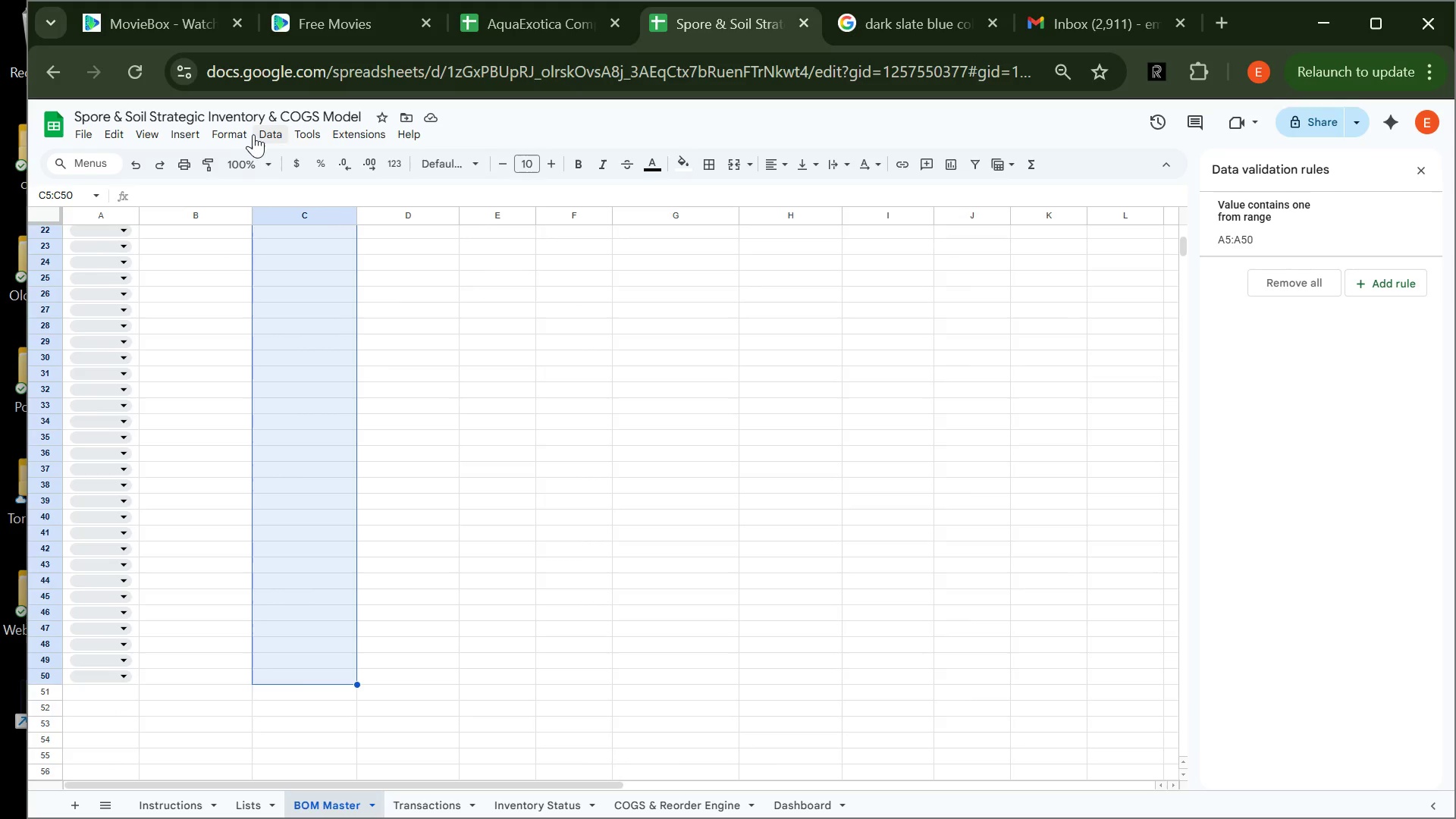 
left_click([267, 133])
 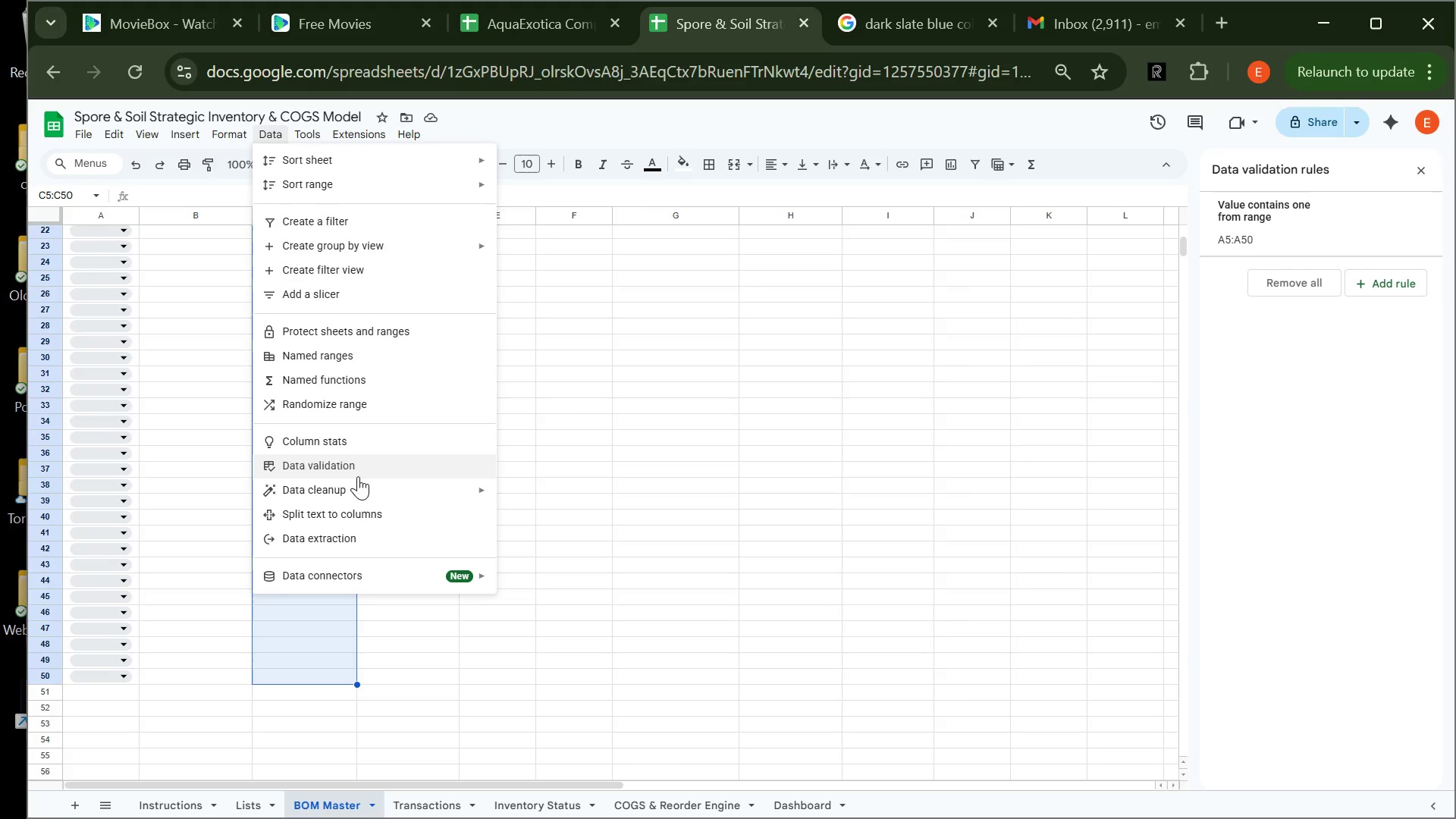 
left_click([359, 472])
 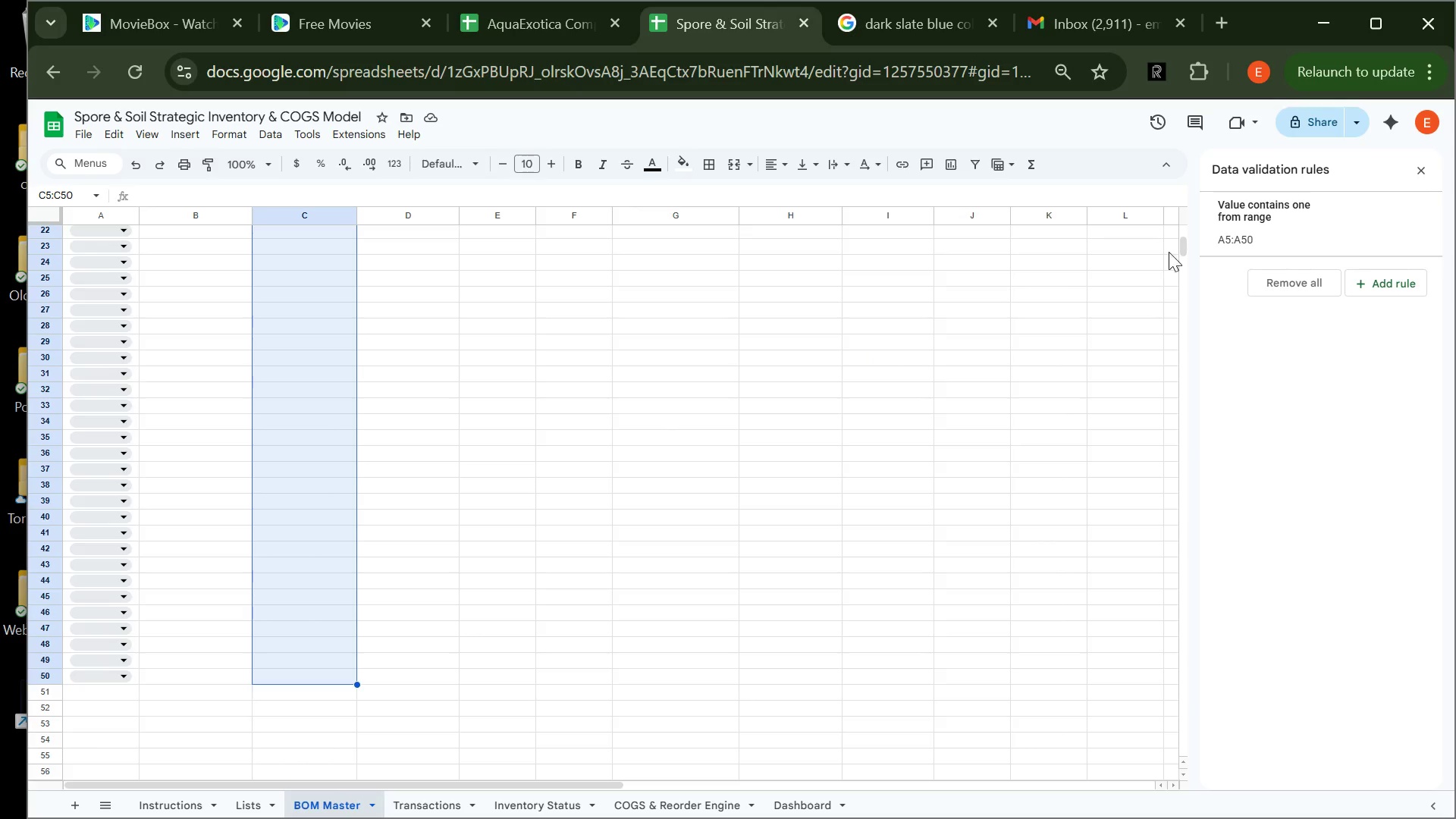 
wait(5.66)
 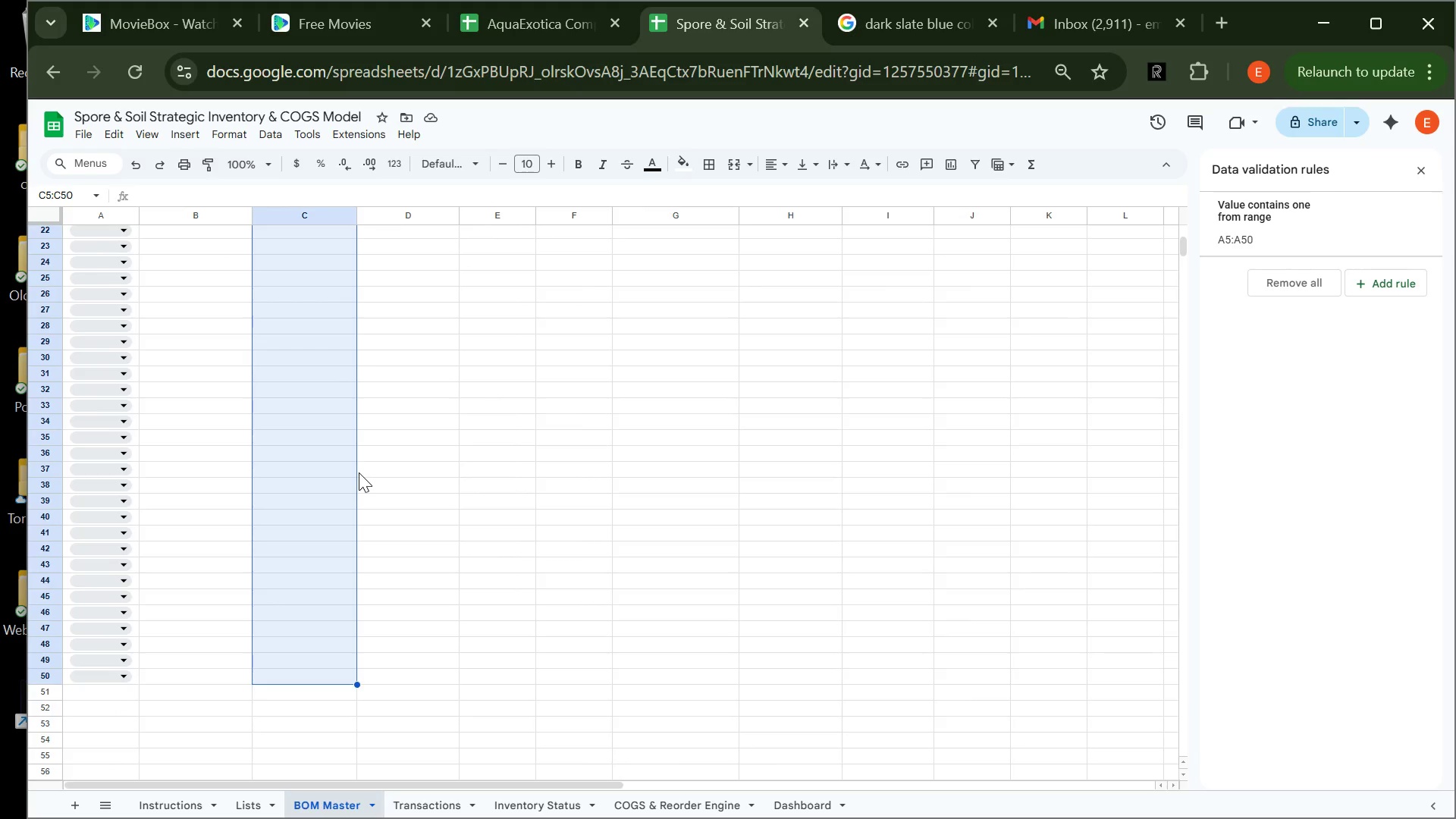 
left_click([1402, 297])
 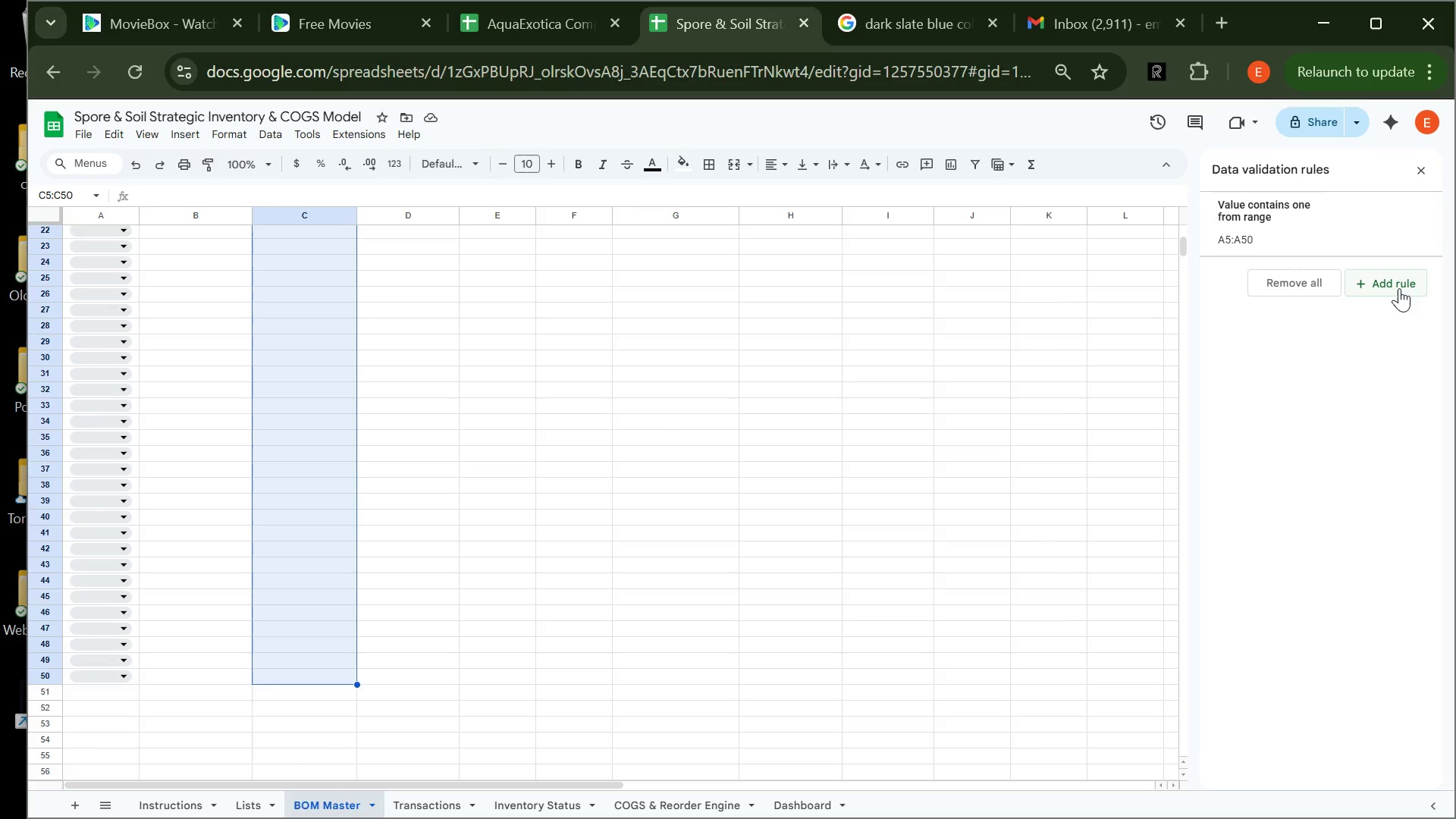 
left_click([1399, 288])
 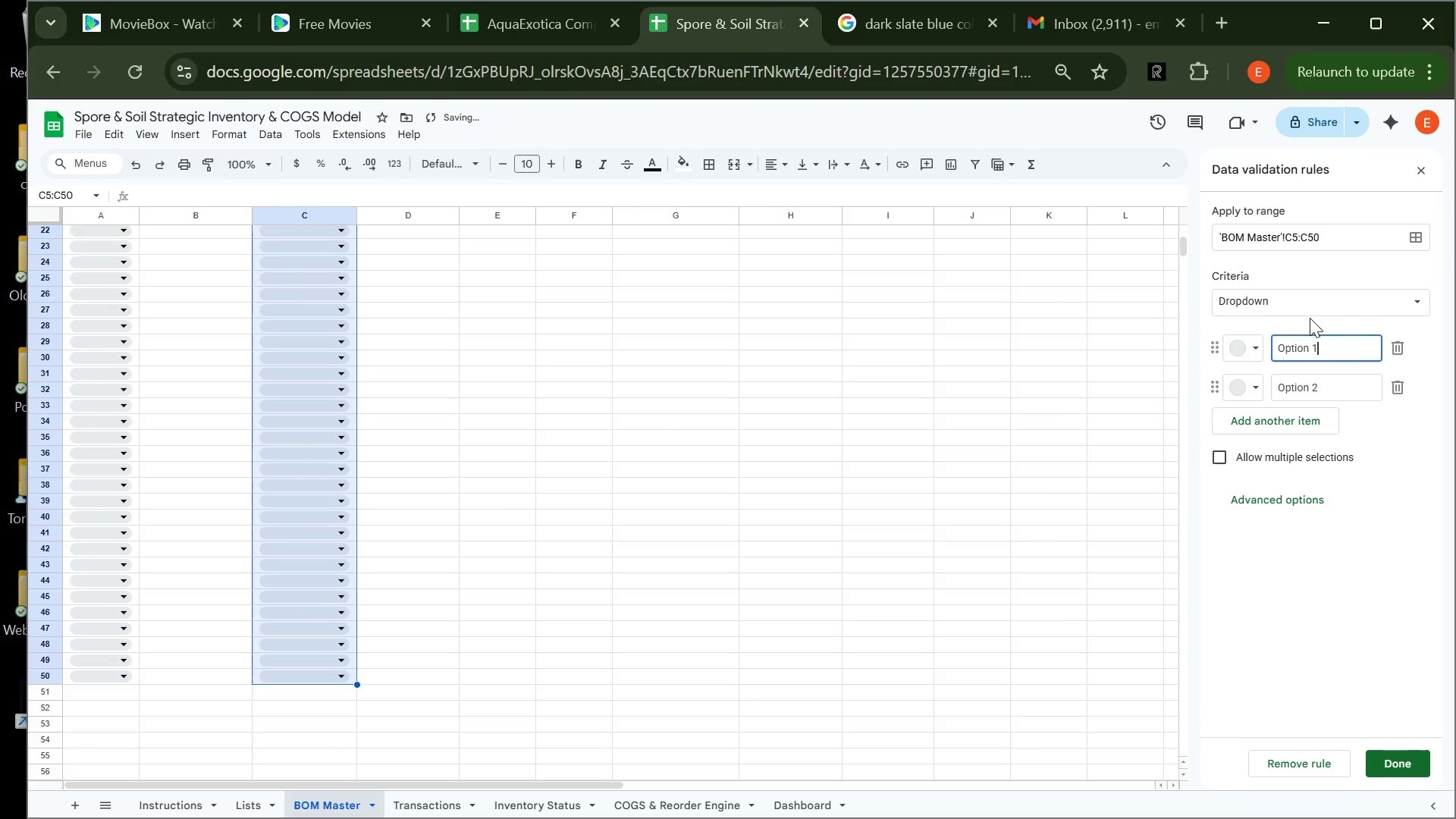 
left_click([1310, 308])
 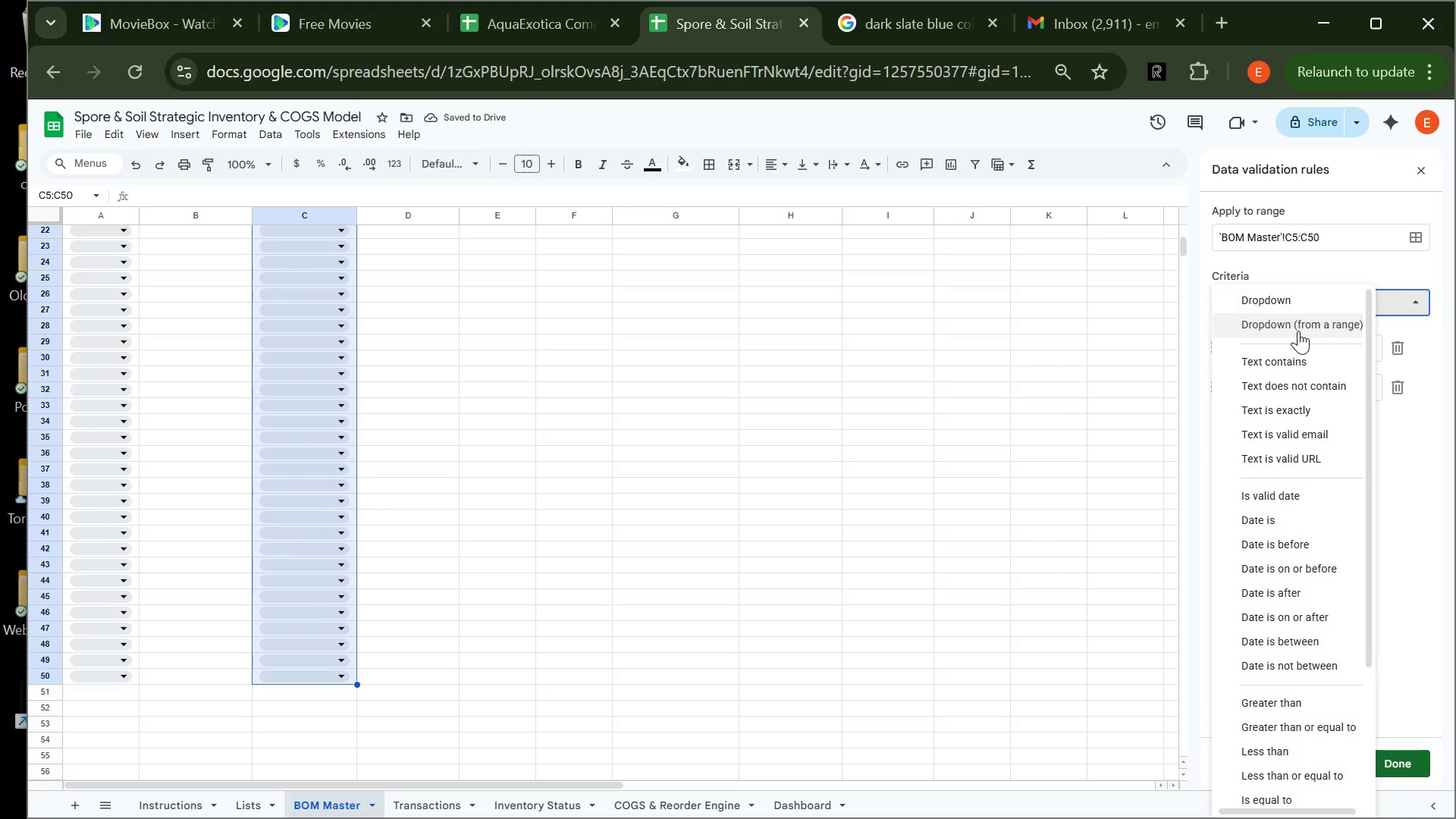 
left_click([1298, 331])
 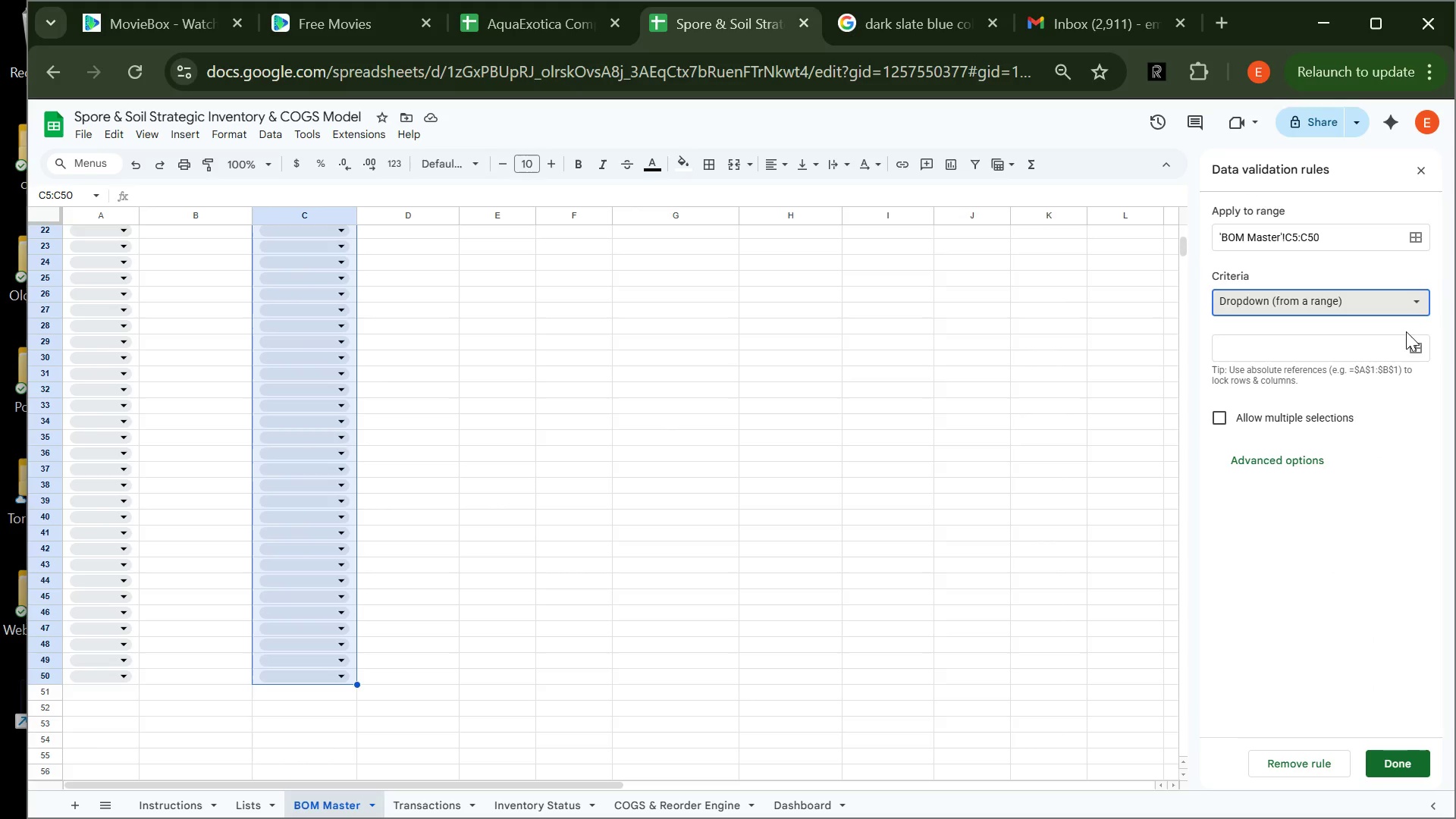 
left_click([1417, 344])
 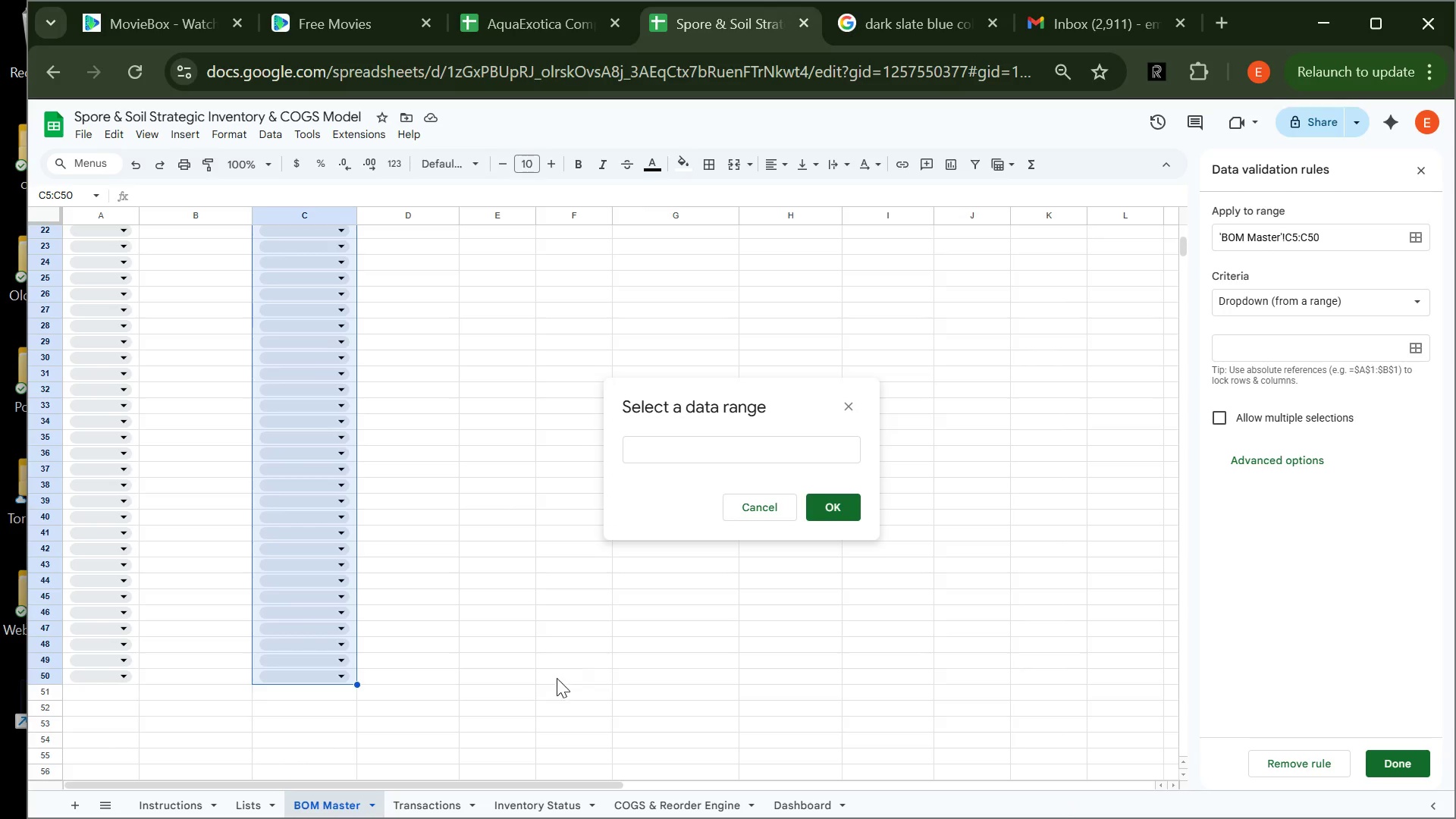 
wait(5.47)
 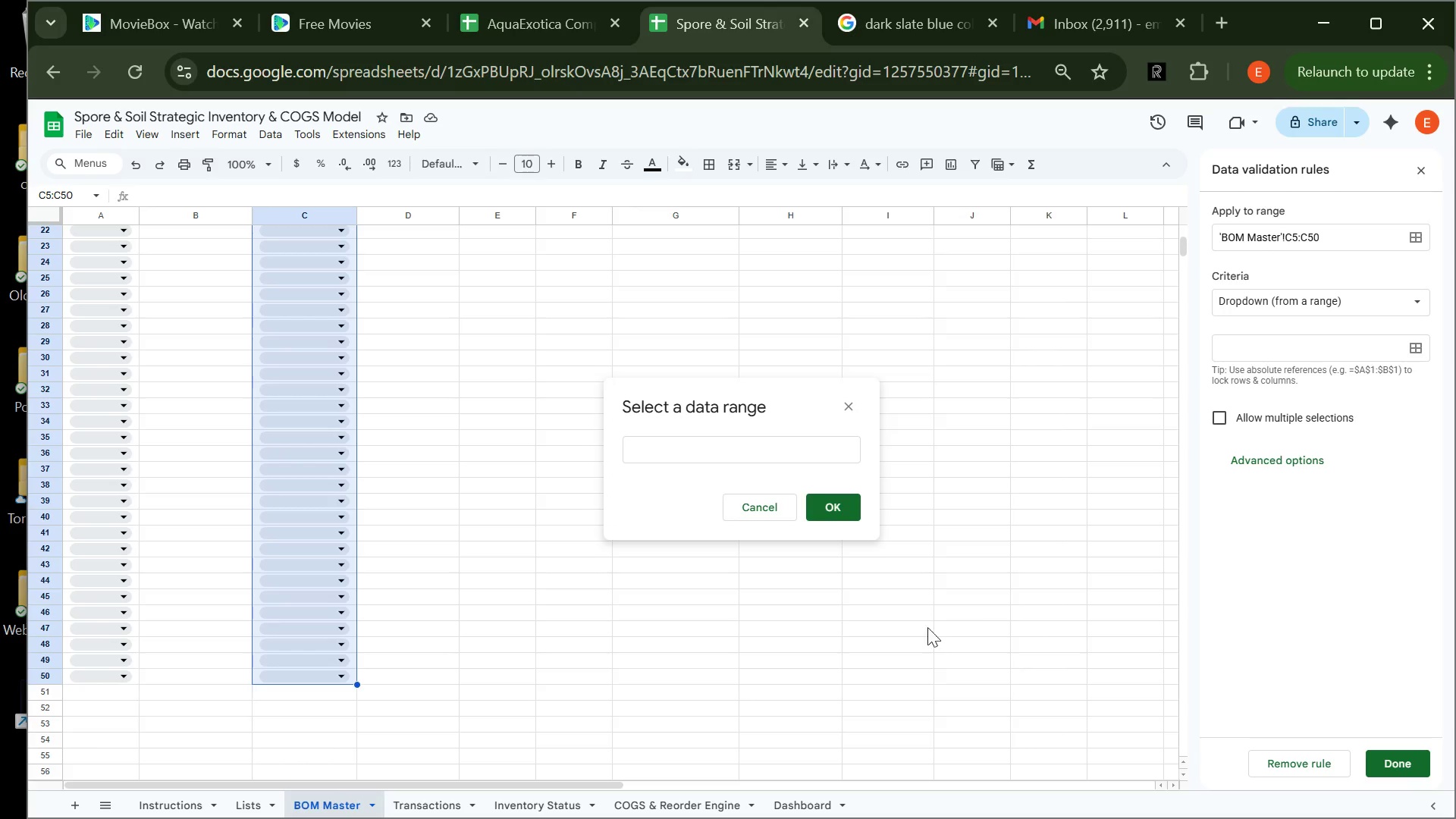 
left_click([249, 799])
 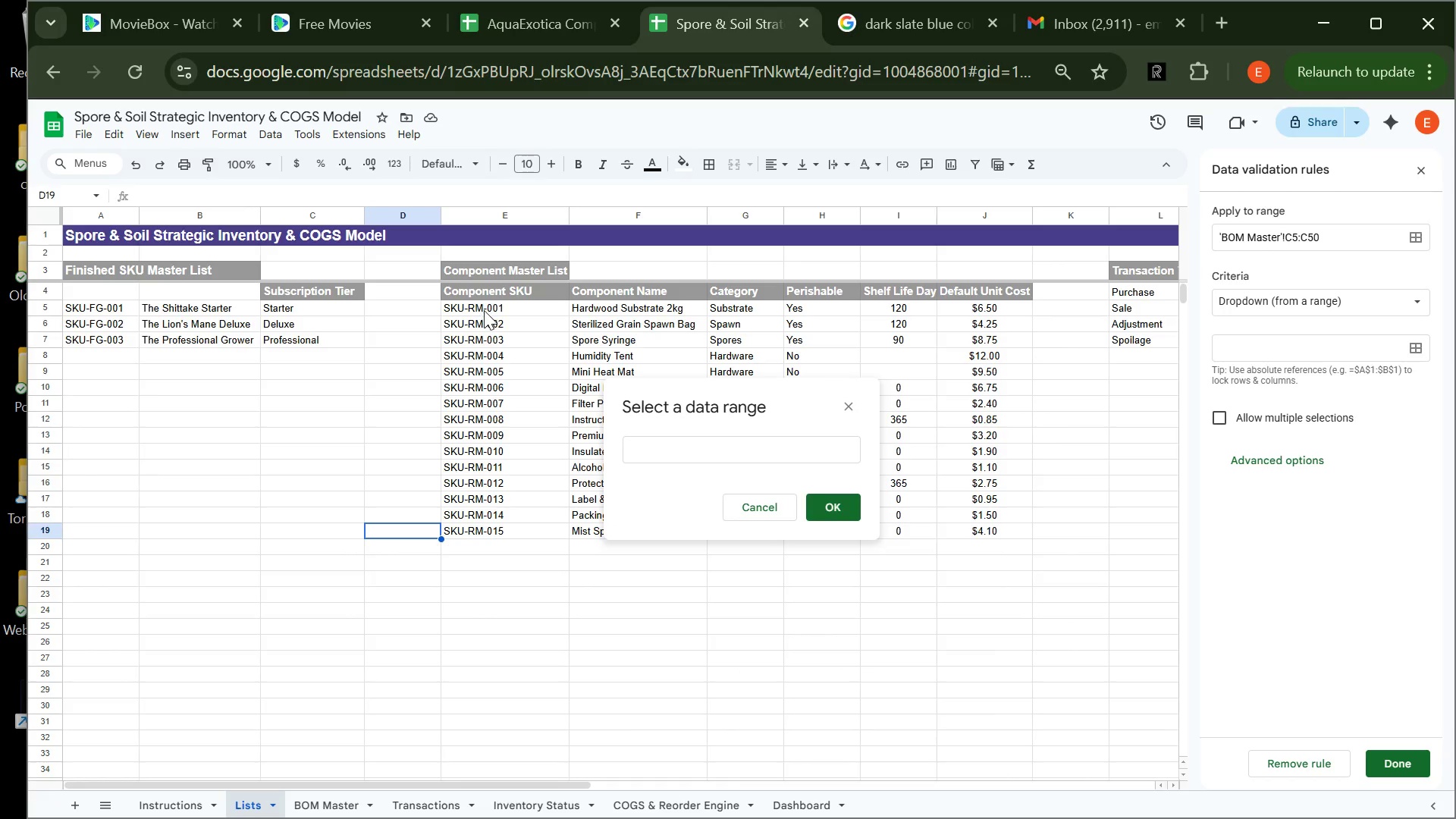 
left_click([485, 312])
 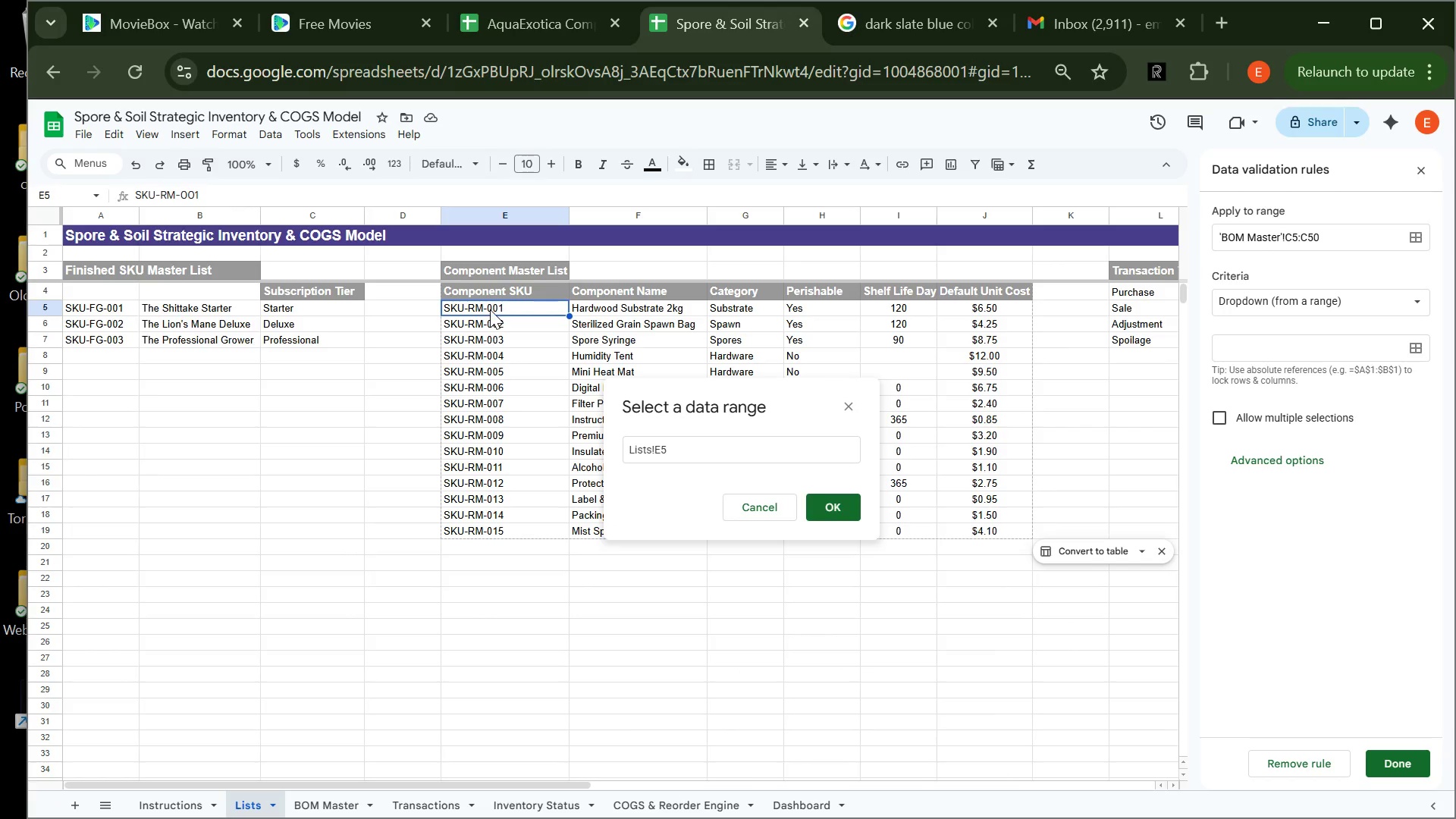 
left_click_drag(start_coordinate=[491, 309], to_coordinate=[500, 529])
 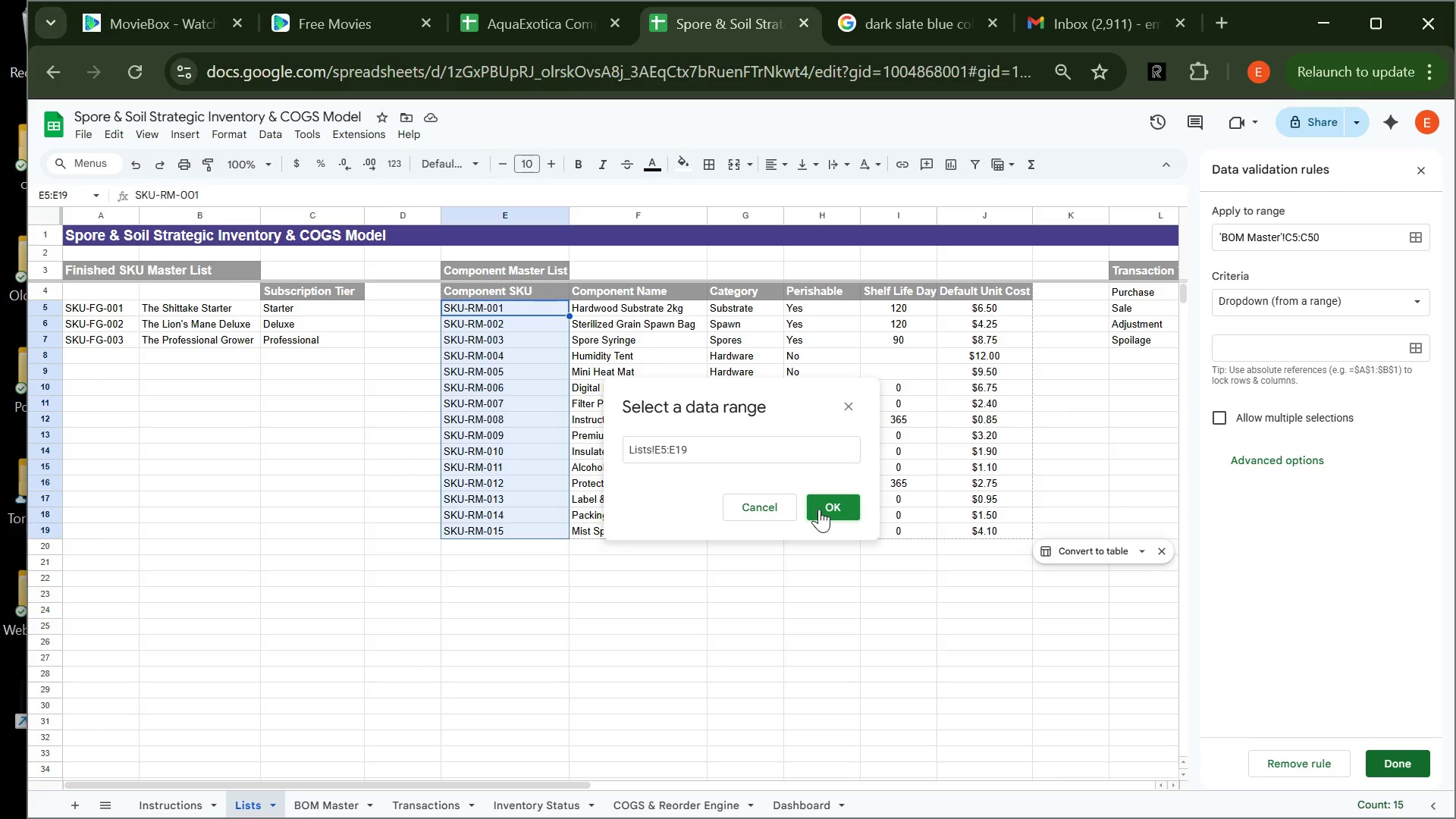 
left_click([821, 509])
 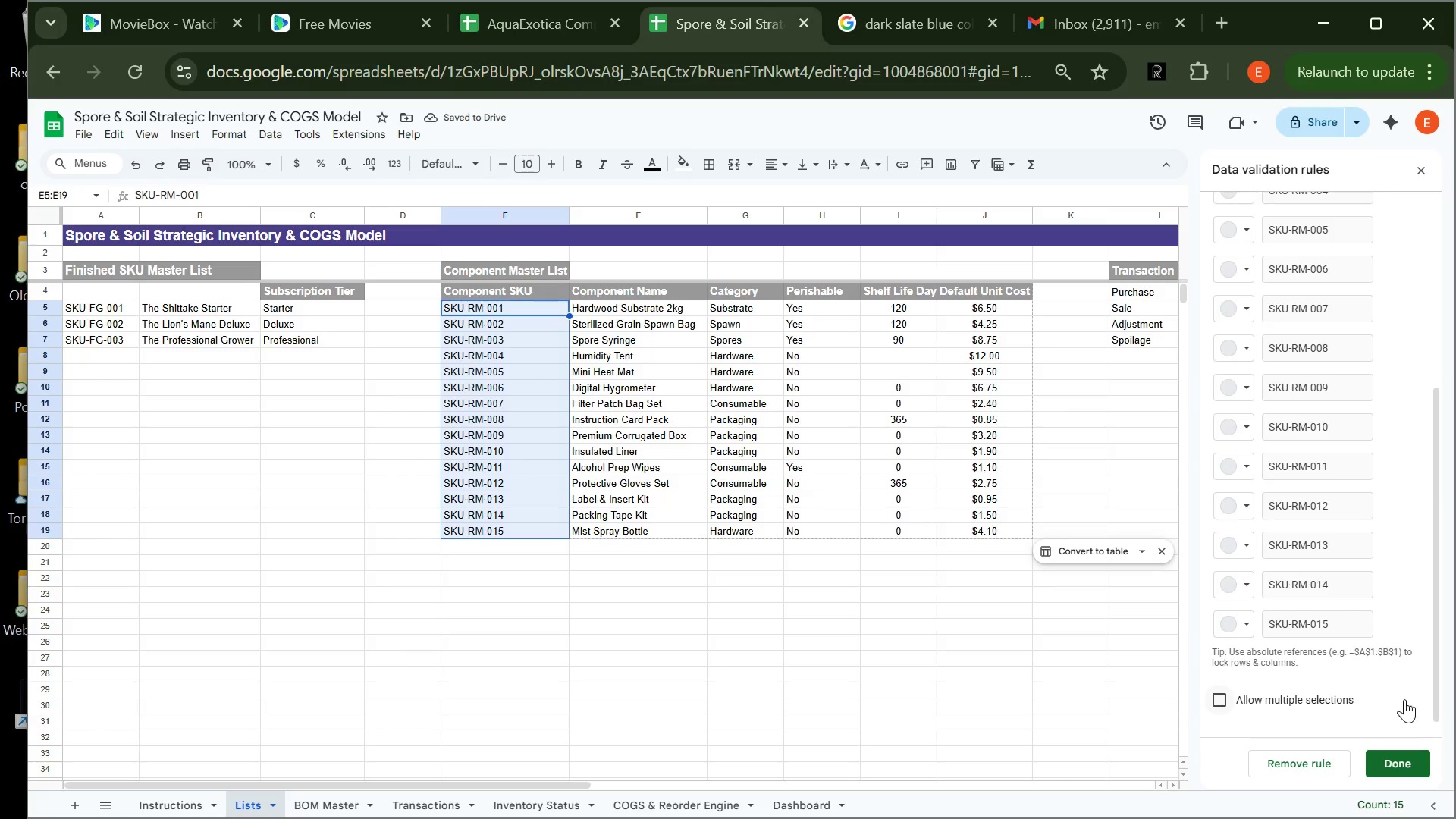 
left_click([1392, 764])
 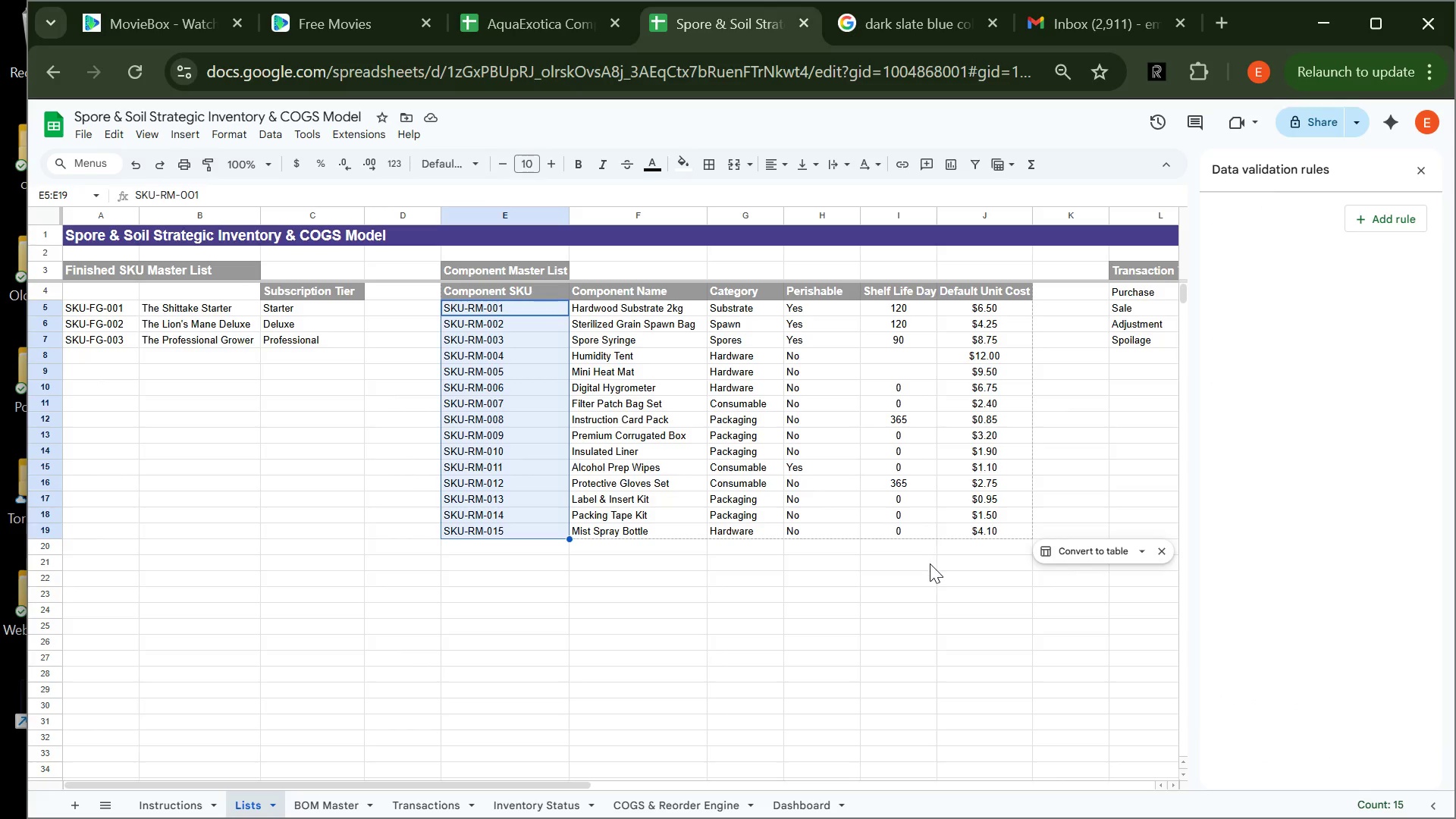 
left_click([930, 560])
 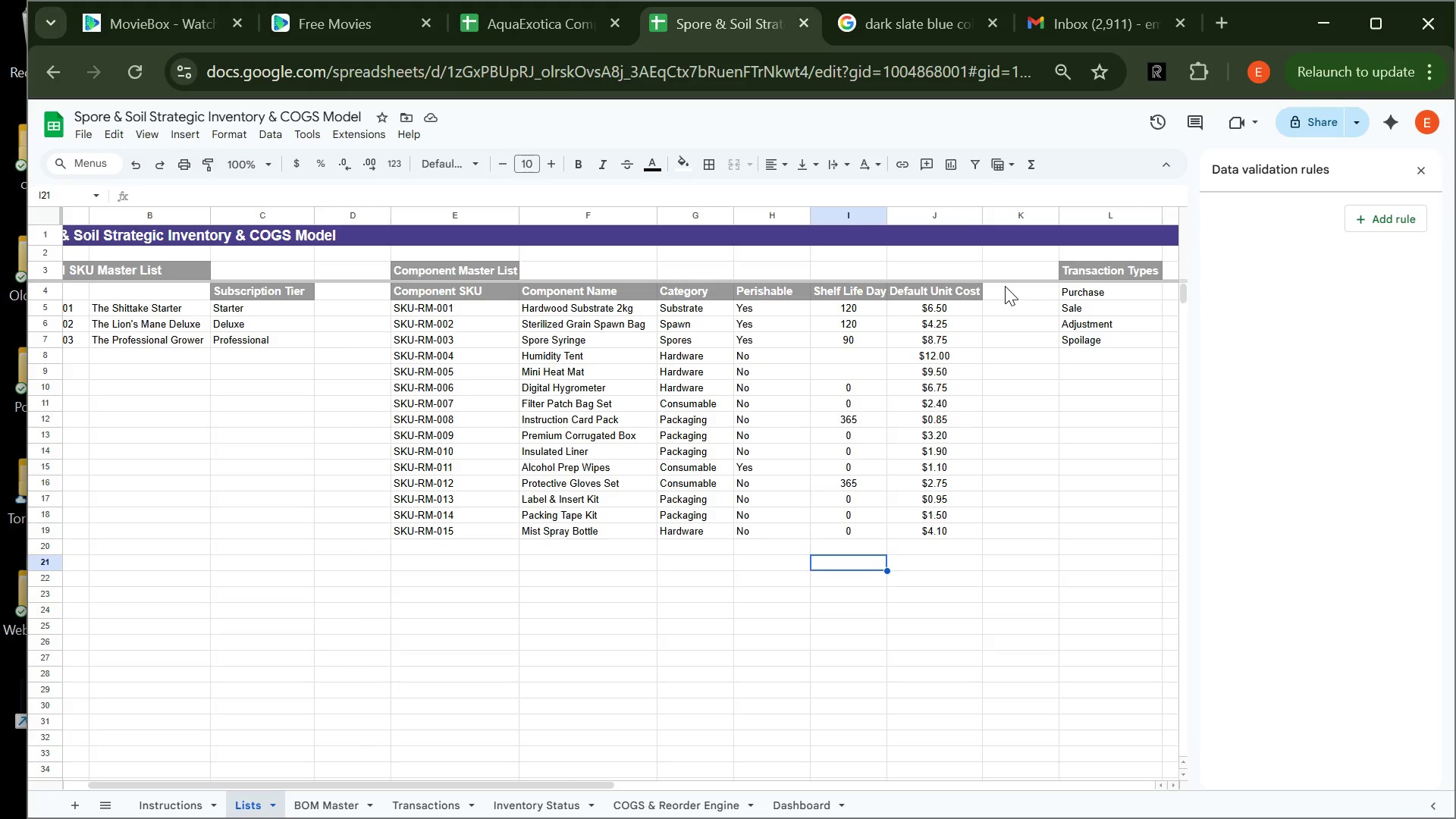 
wait(18.42)
 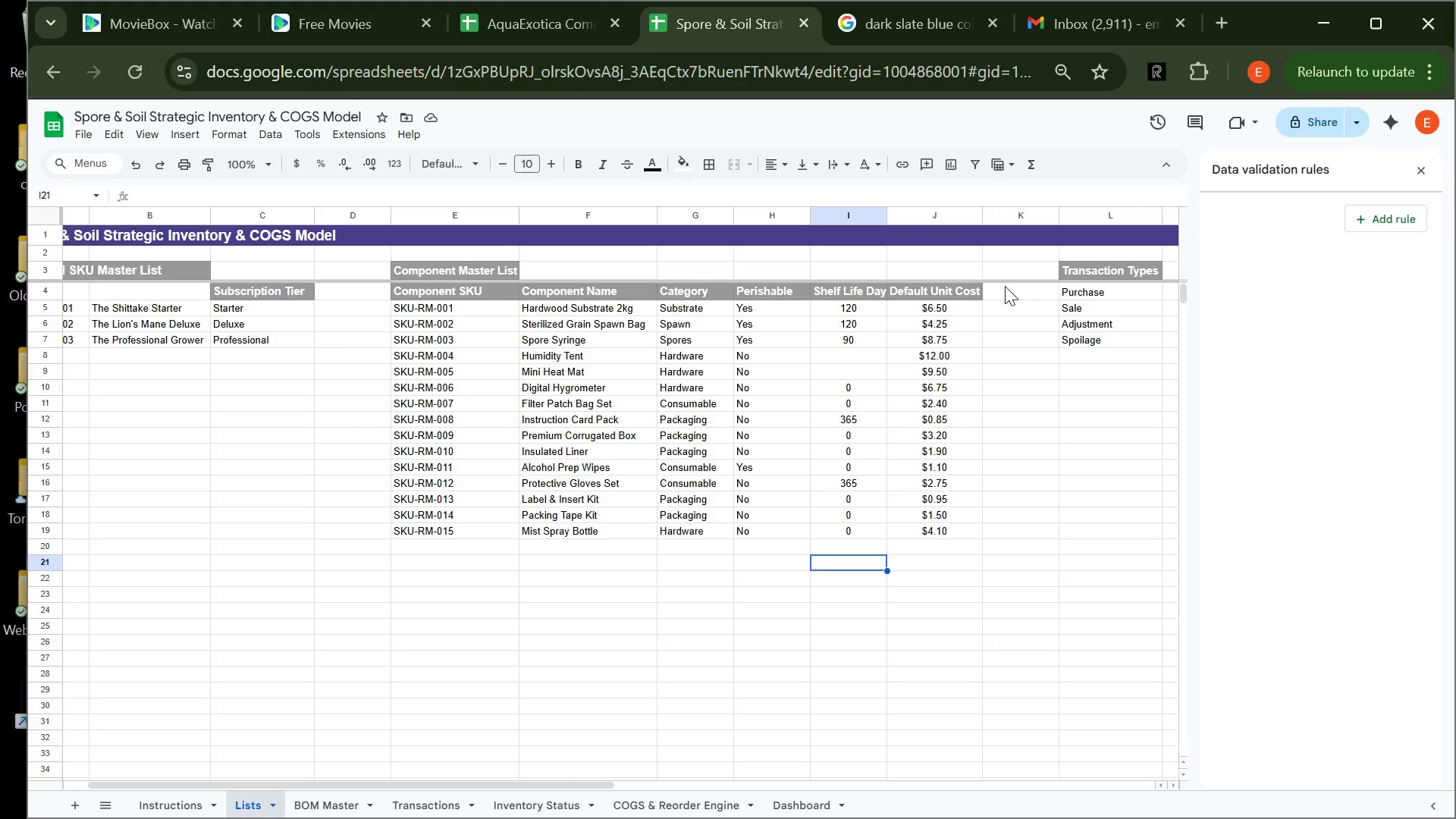 
left_click([345, 809])
 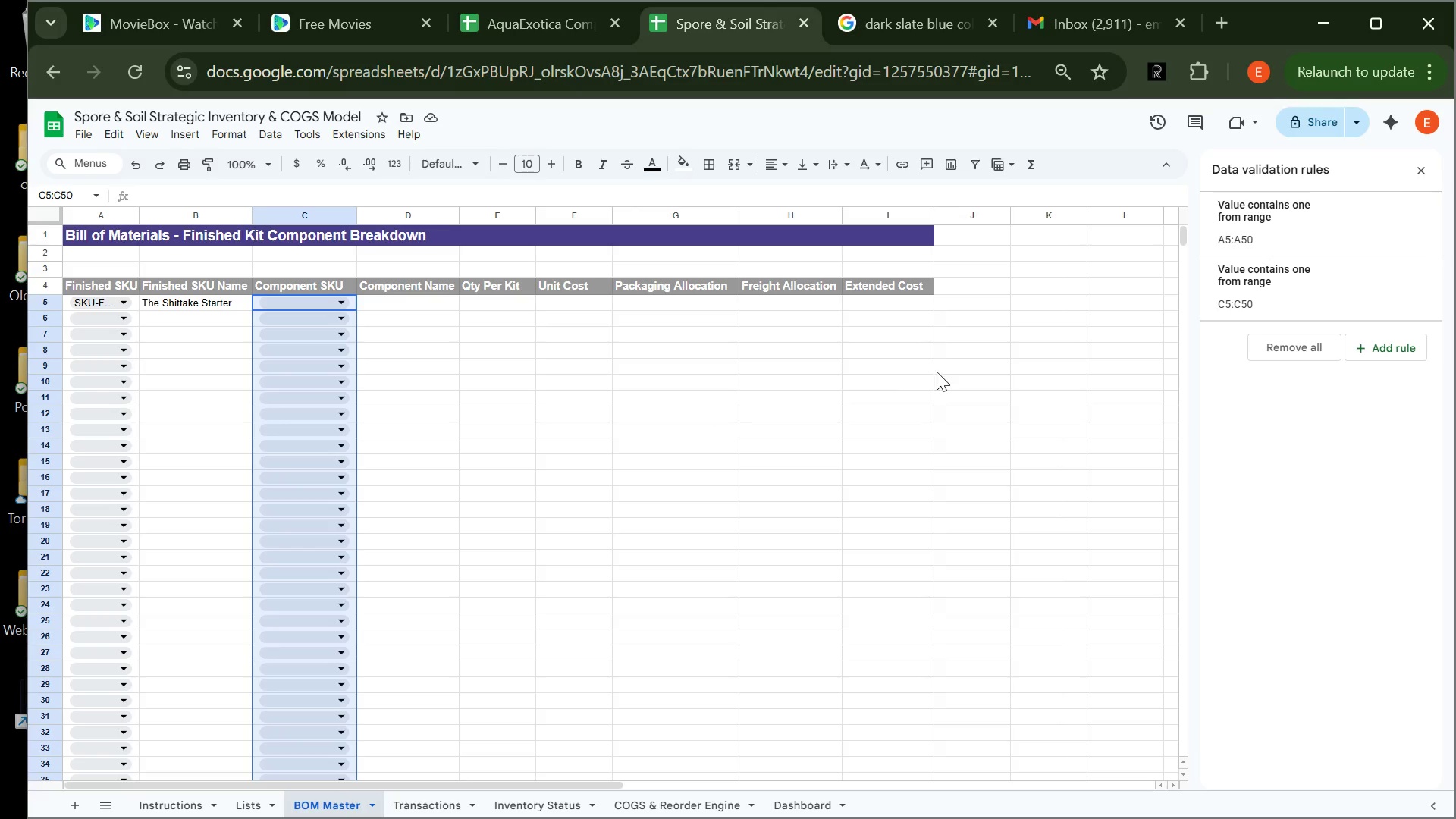 
wait(6.11)
 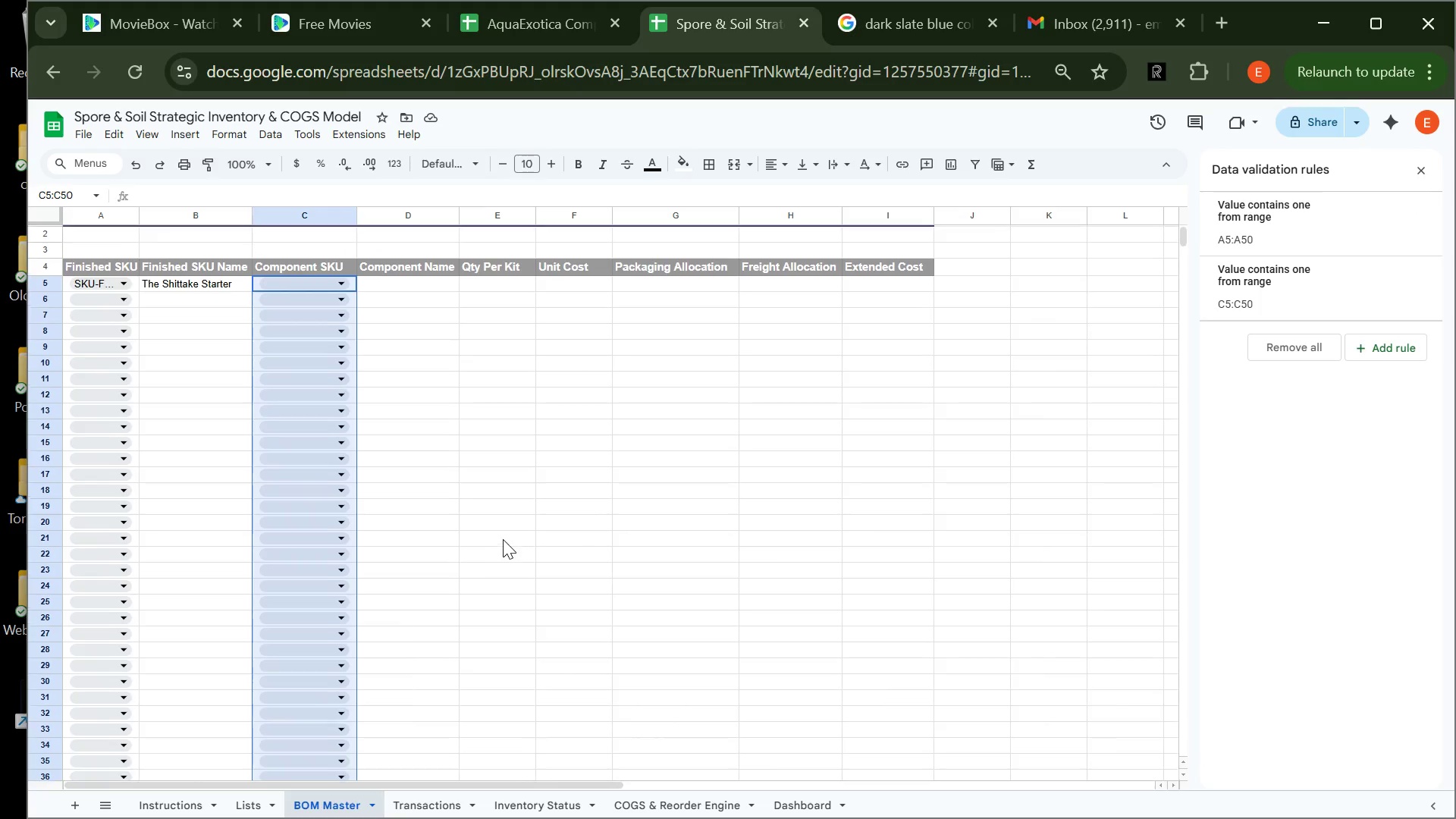 
left_click([804, 403])
 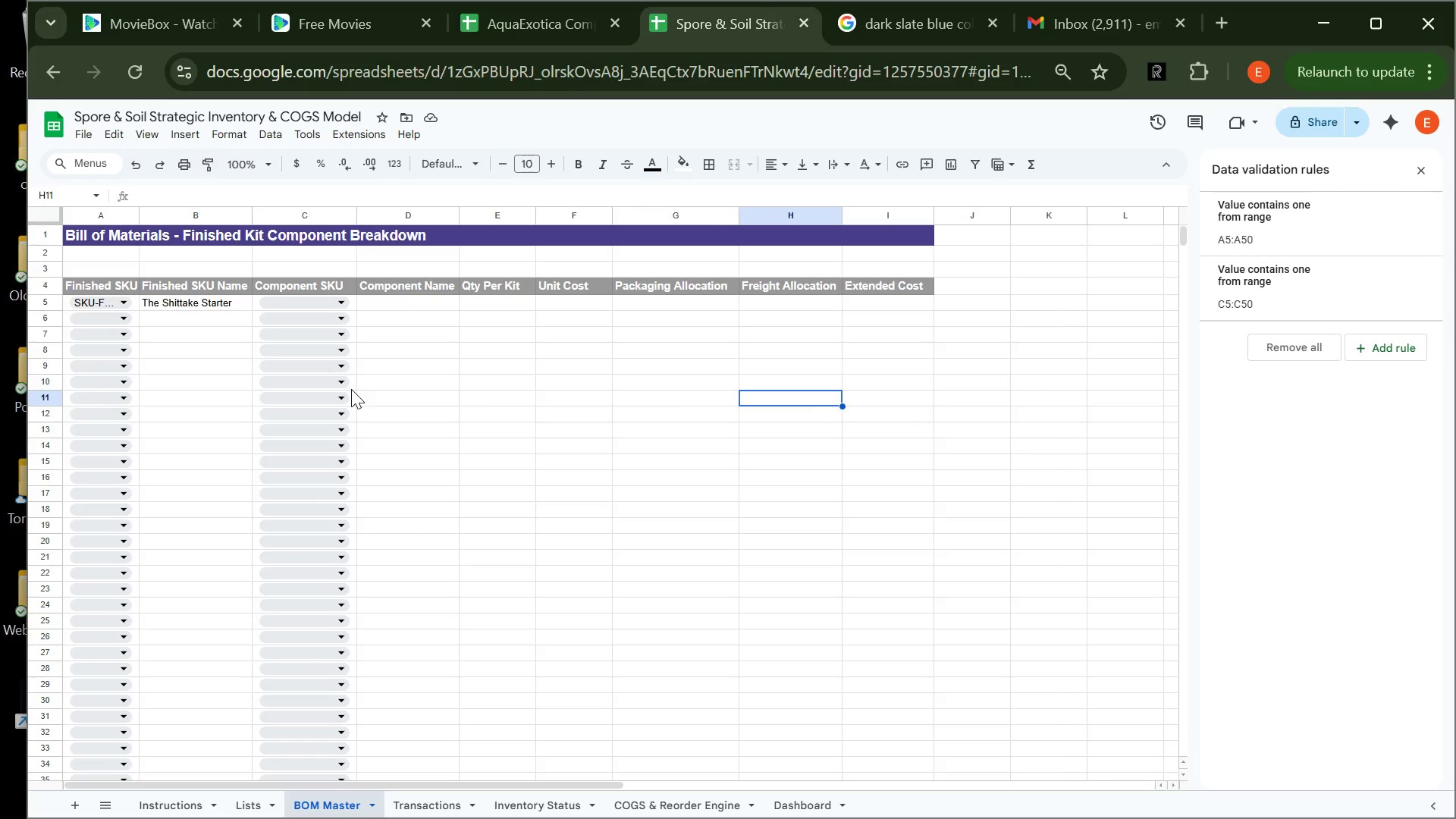 
left_click_drag(start_coordinate=[351, 389], to_coordinate=[337, 389])
 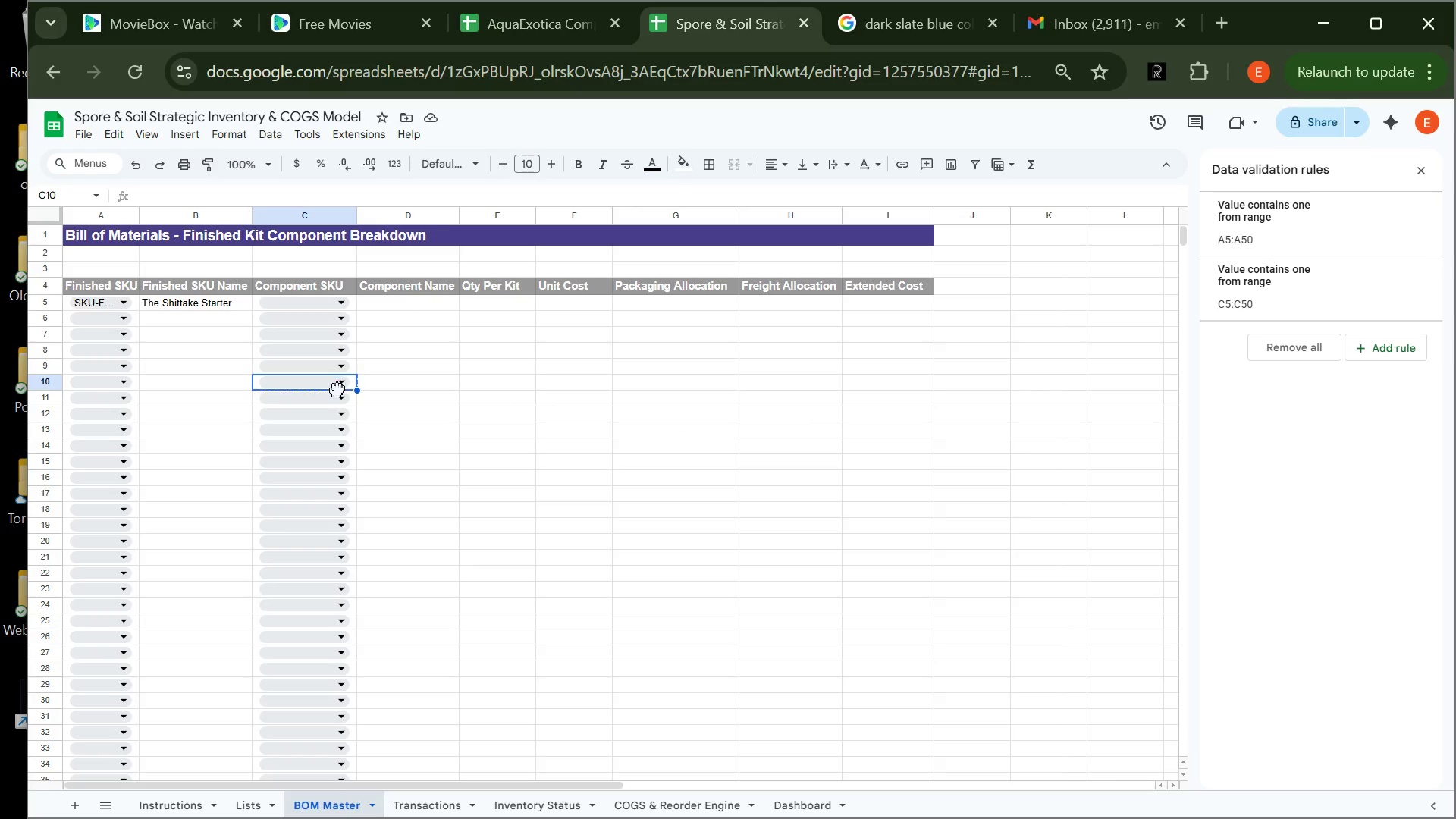 
left_click([337, 389])
 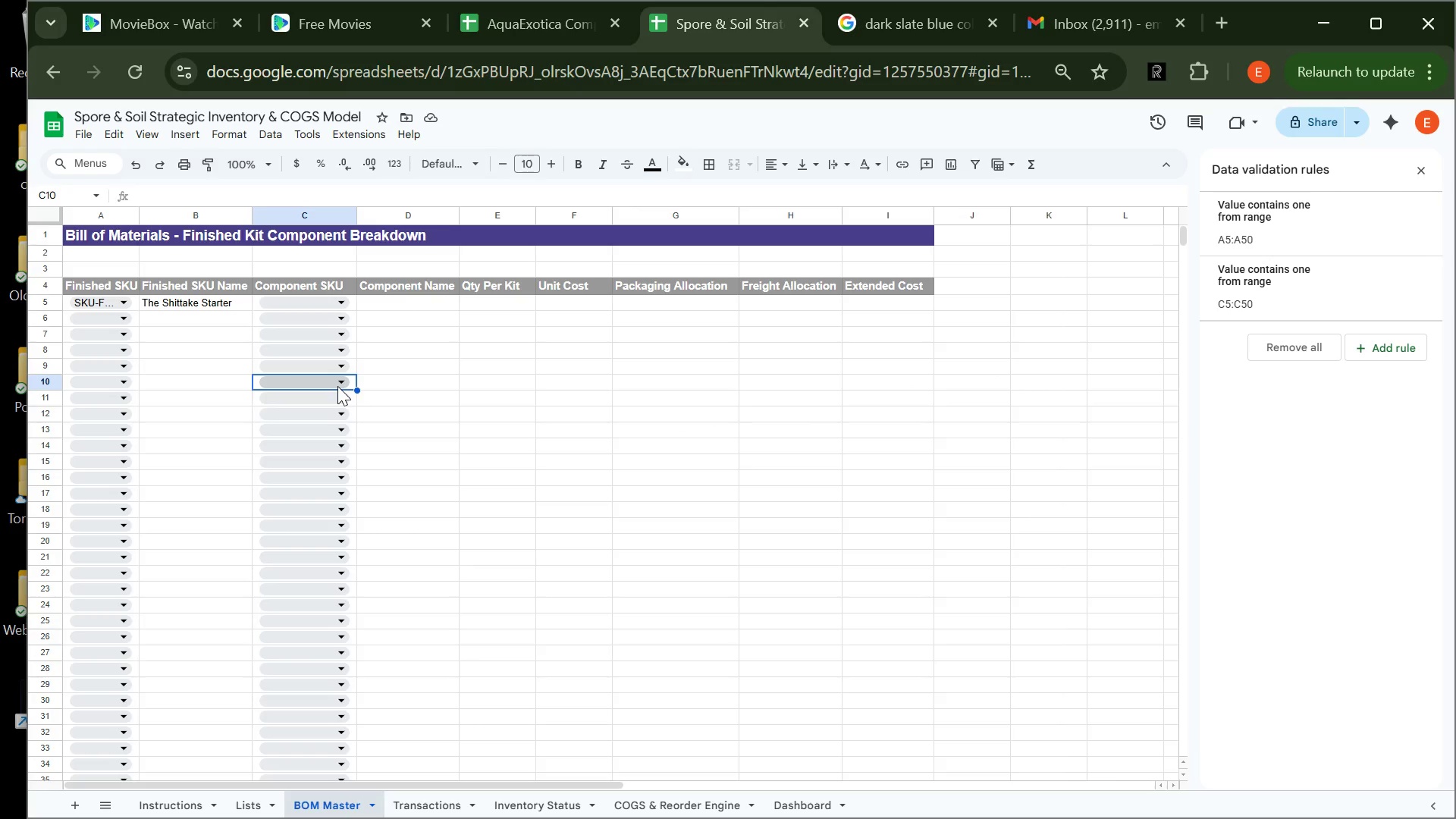 
left_click([337, 386])
 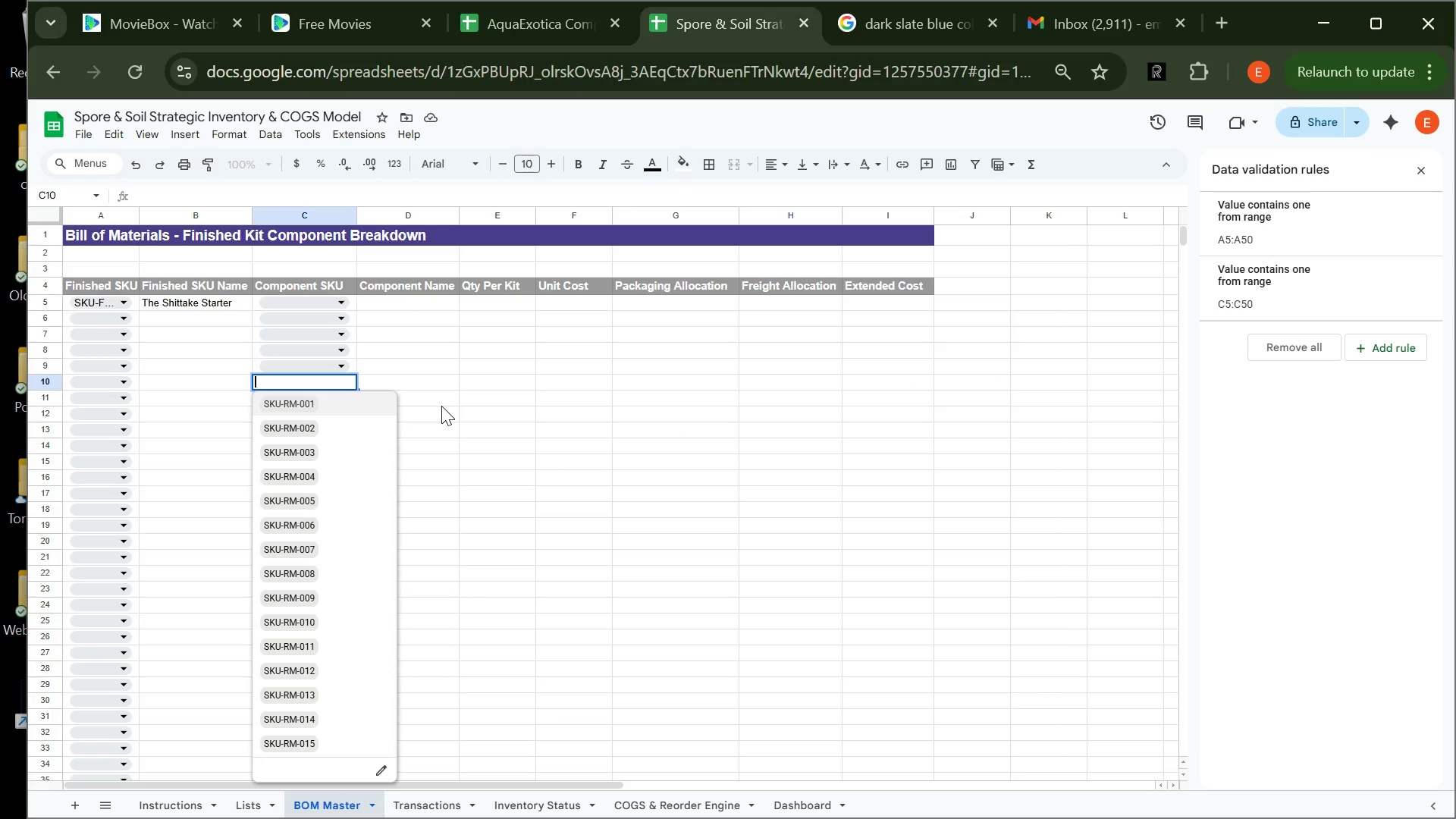 
left_click([441, 406])
 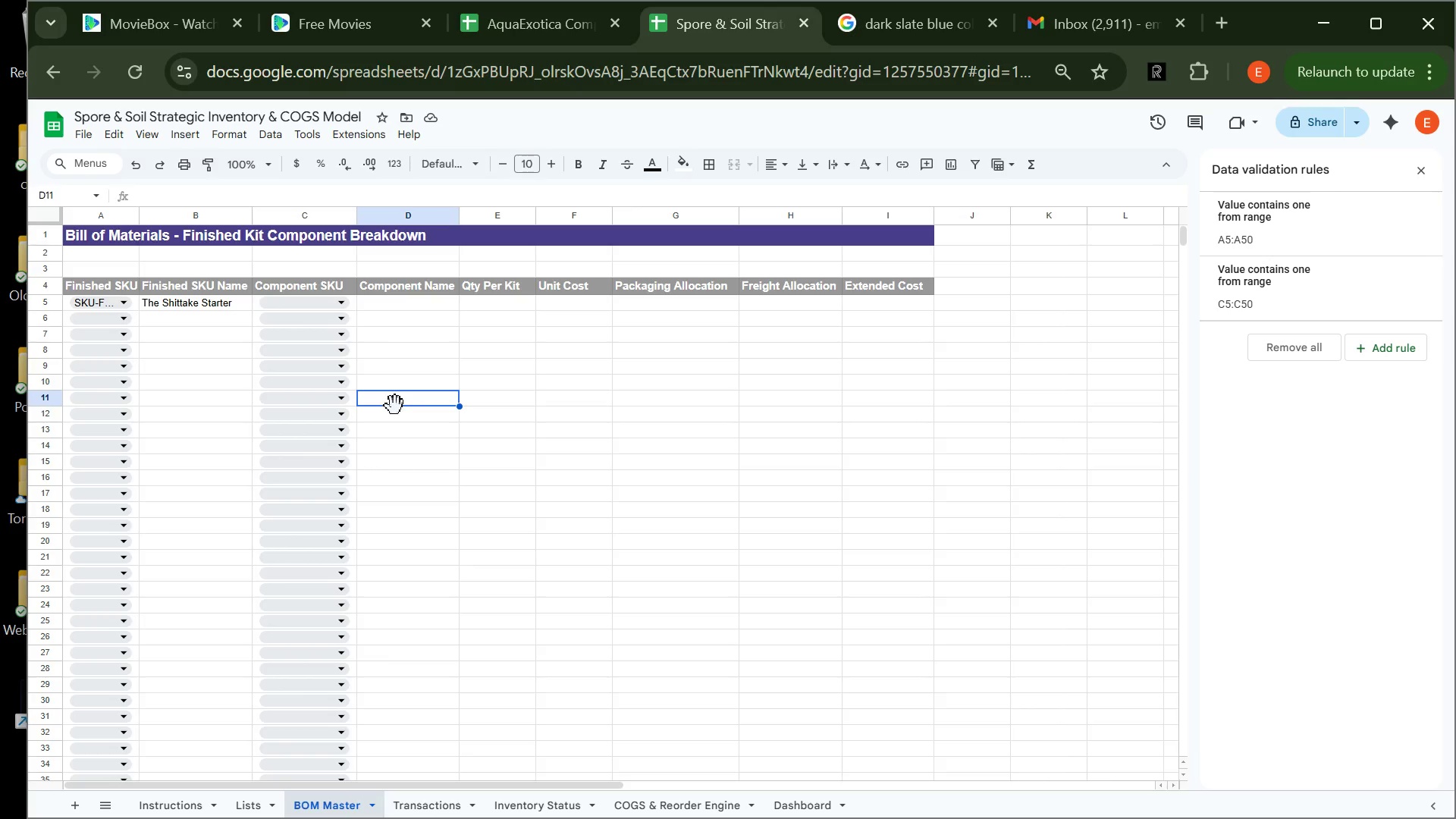 
wait(11.69)
 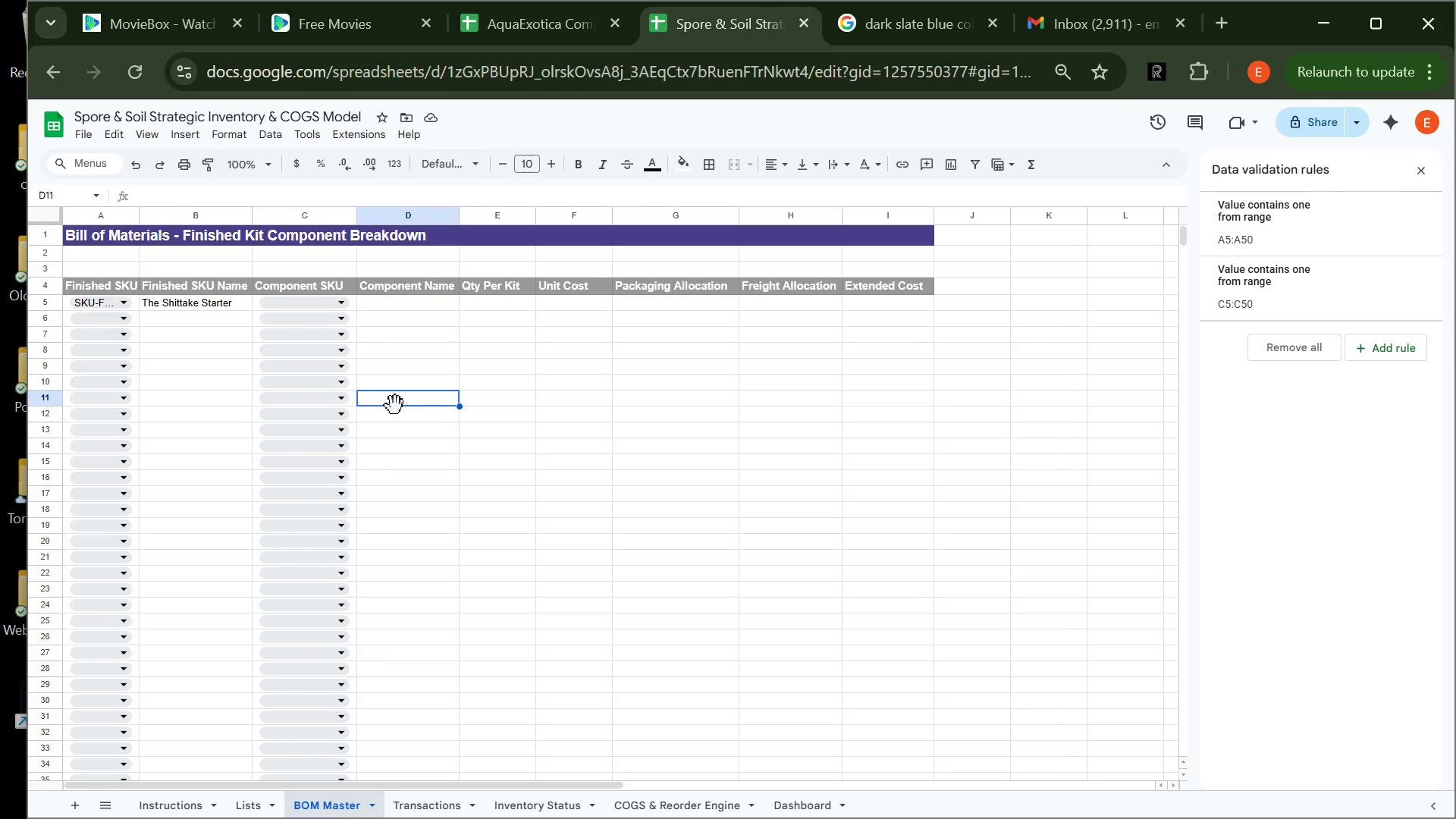 
left_click([388, 295])
 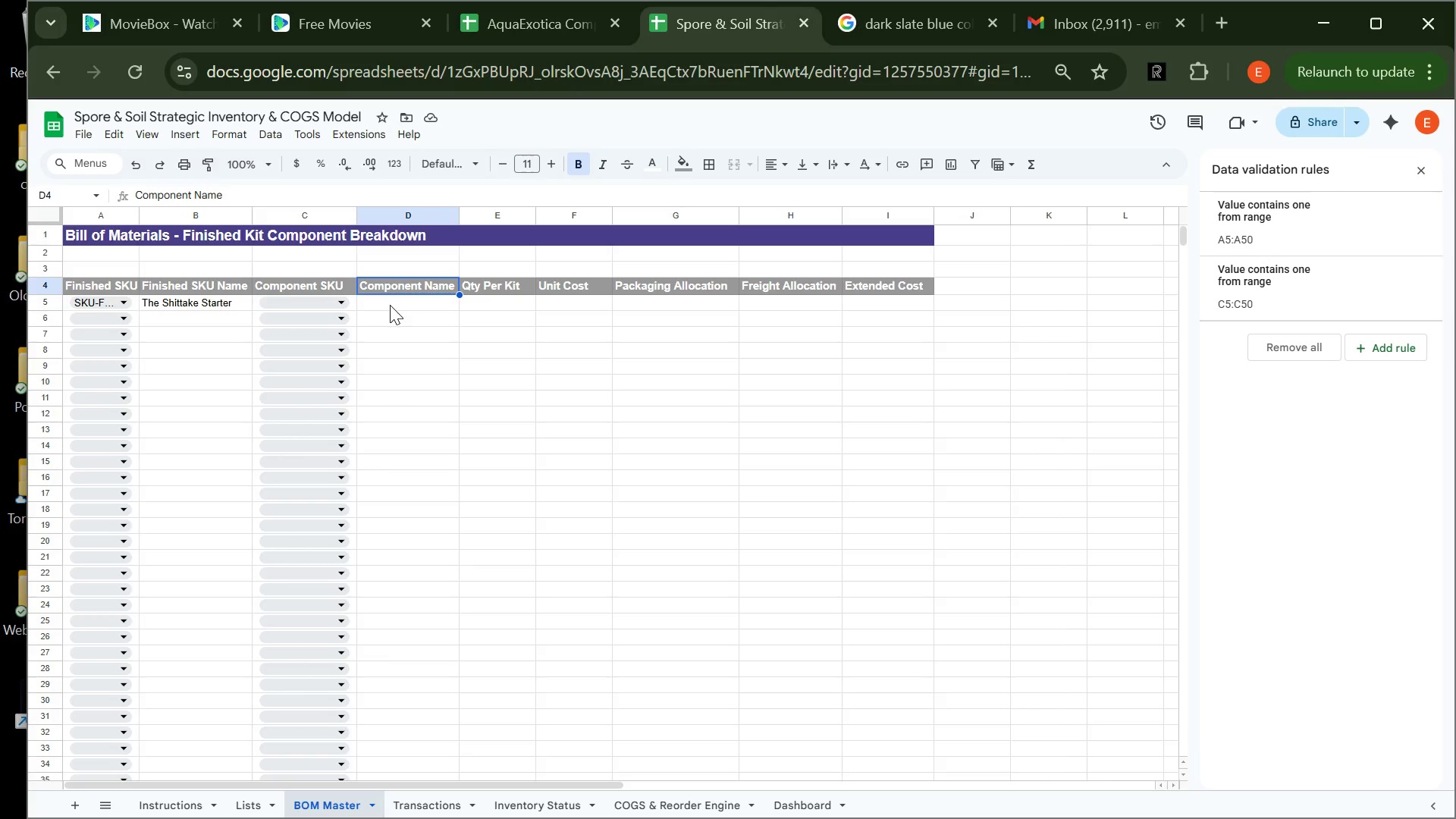 
left_click([389, 306])
 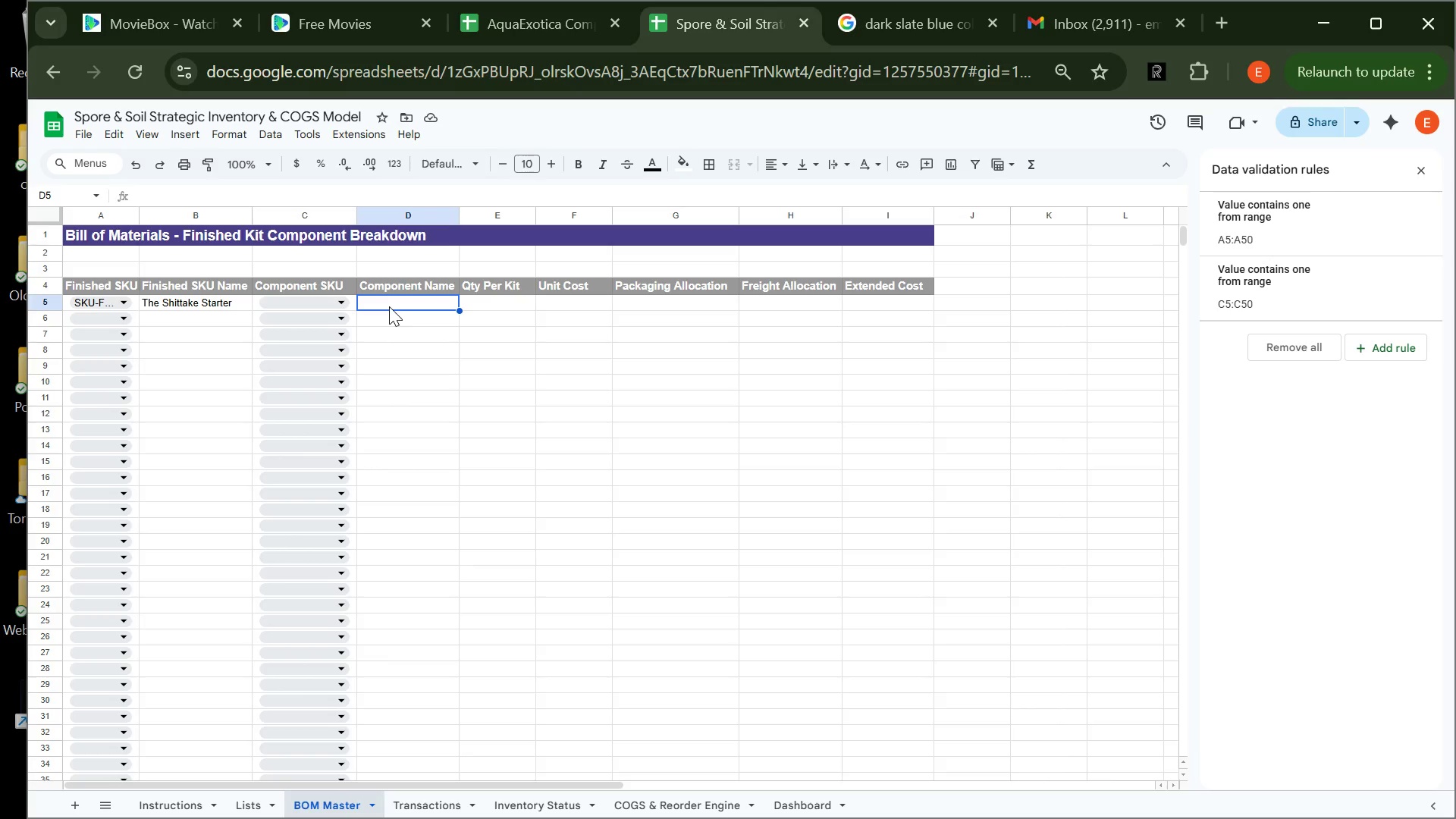 
type(=IFERROR)
 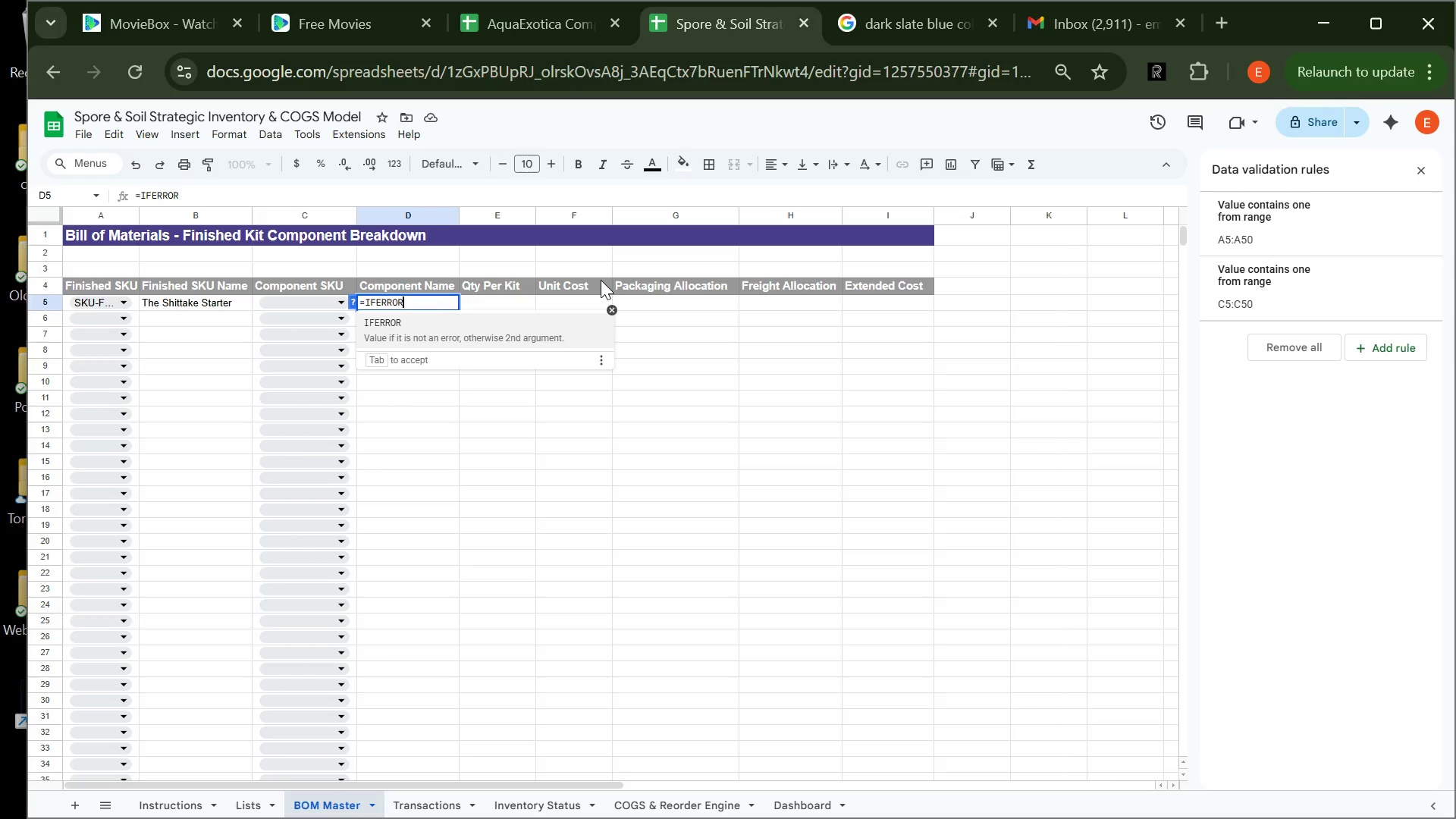 
key(Backspace)
key(Backspace)
type(OR(VLOOKUP(C5,Lists)
 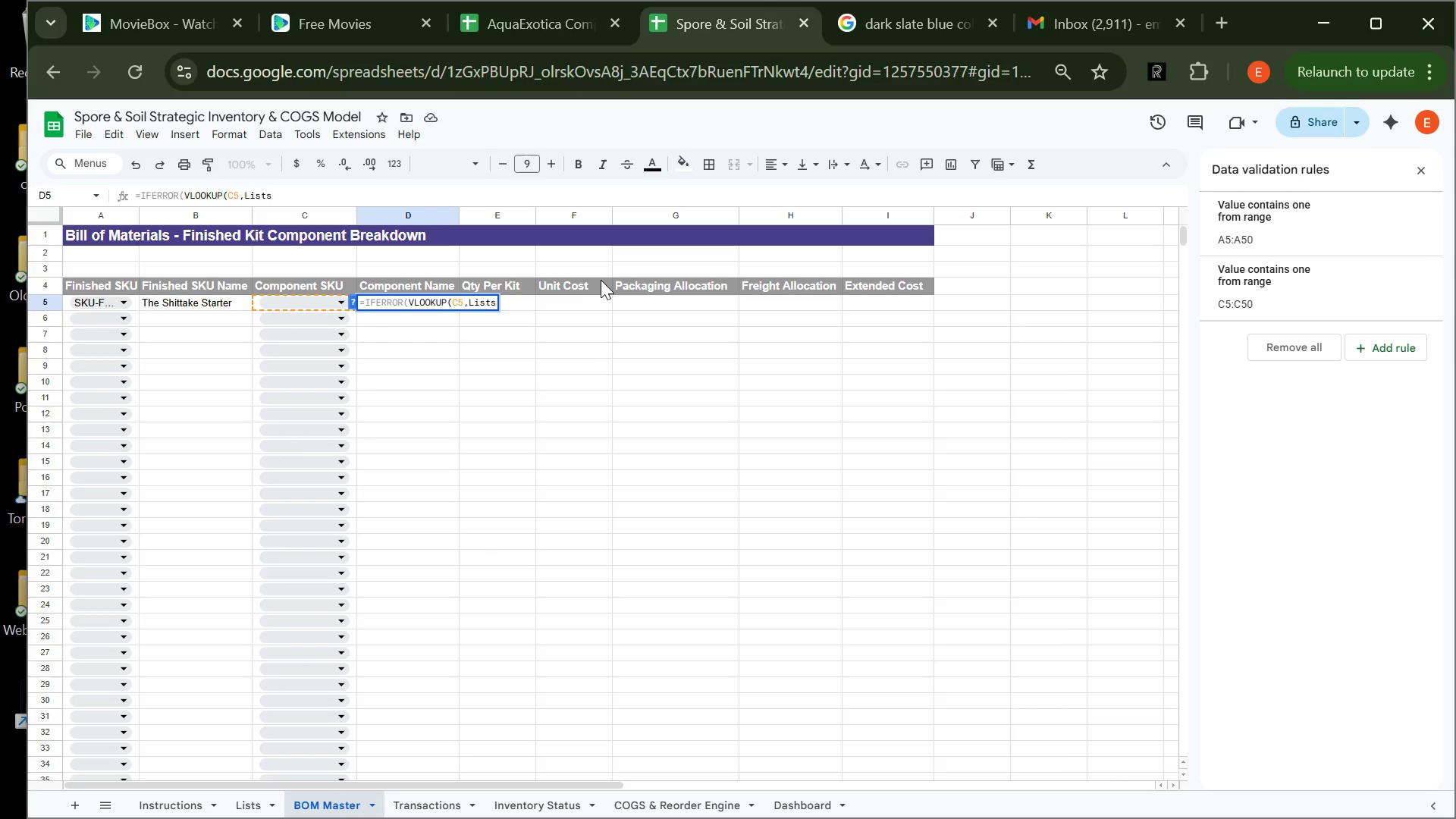 
wait(6.45)
 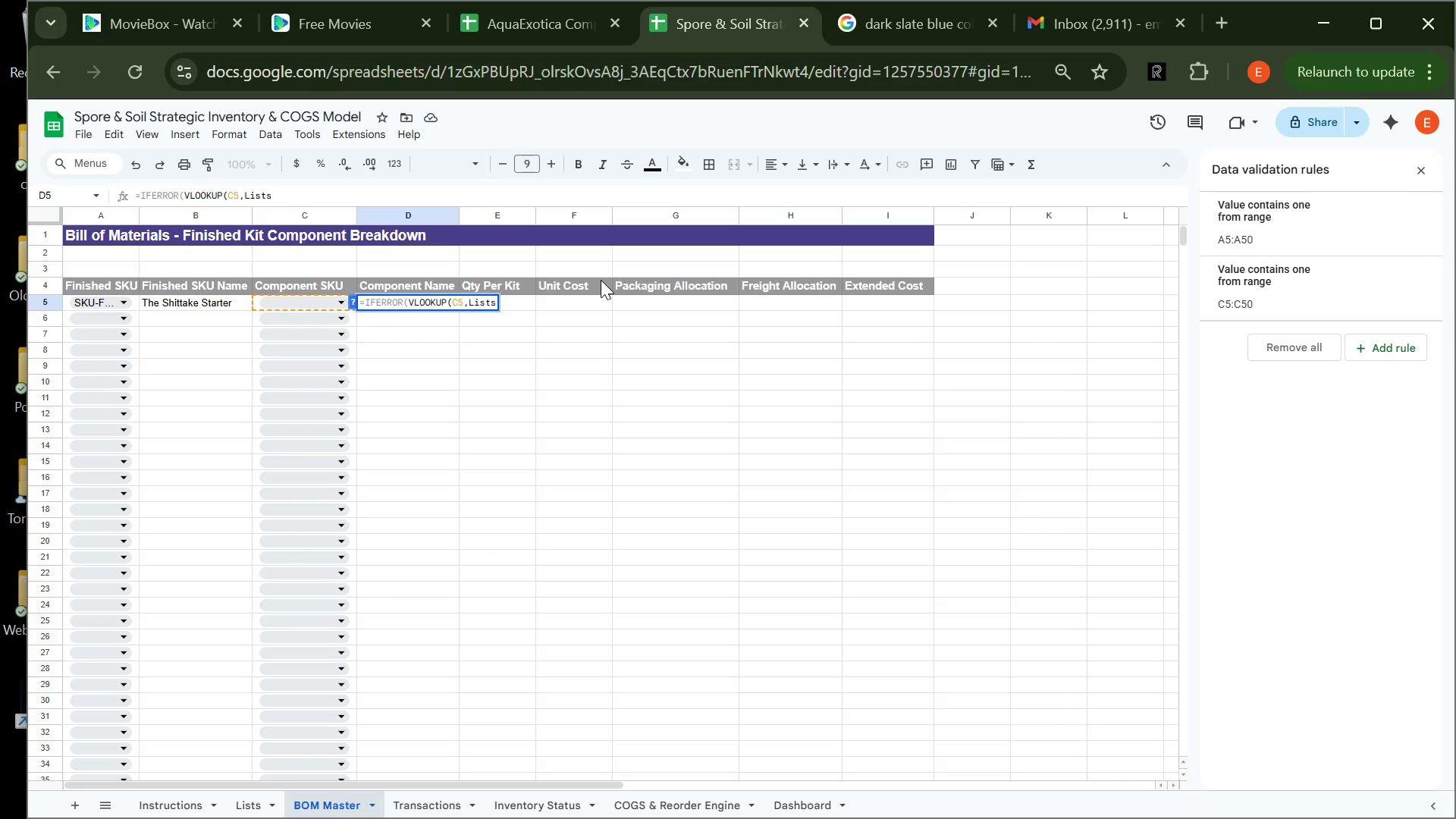 
type(!d5)
 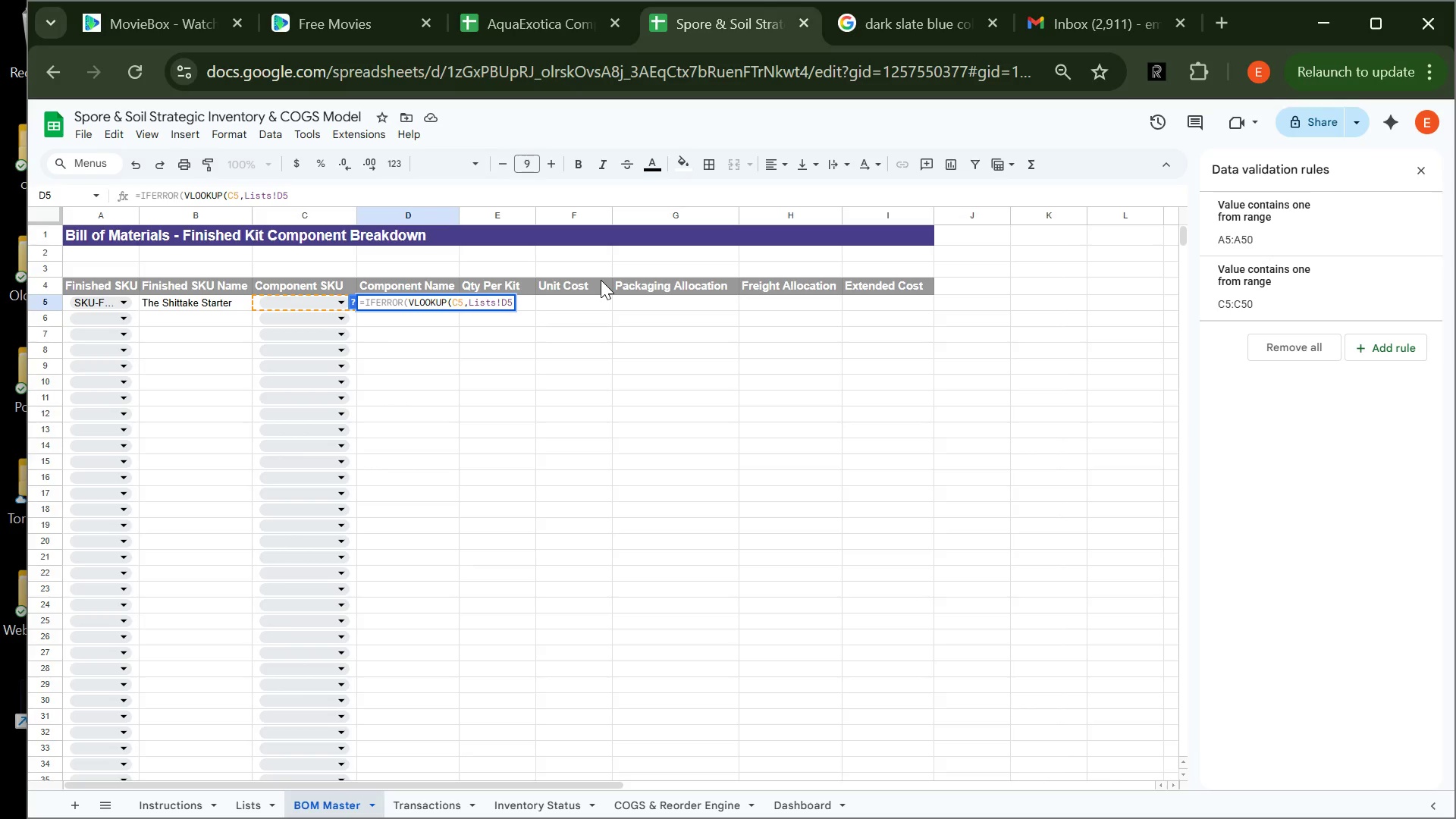 
hold_key(key=CapsLock, duration=0.31)
 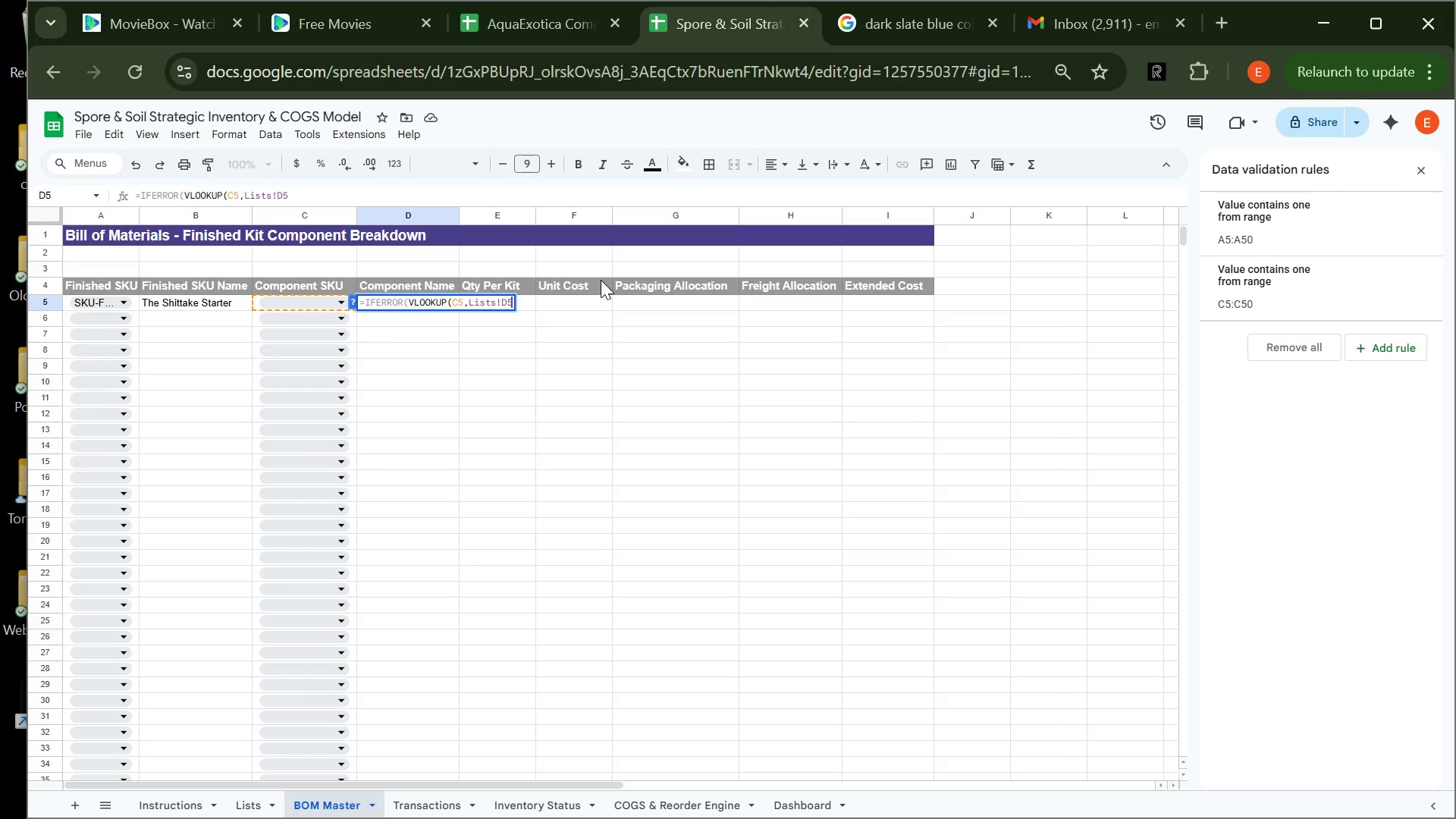 
key(Backspace)
 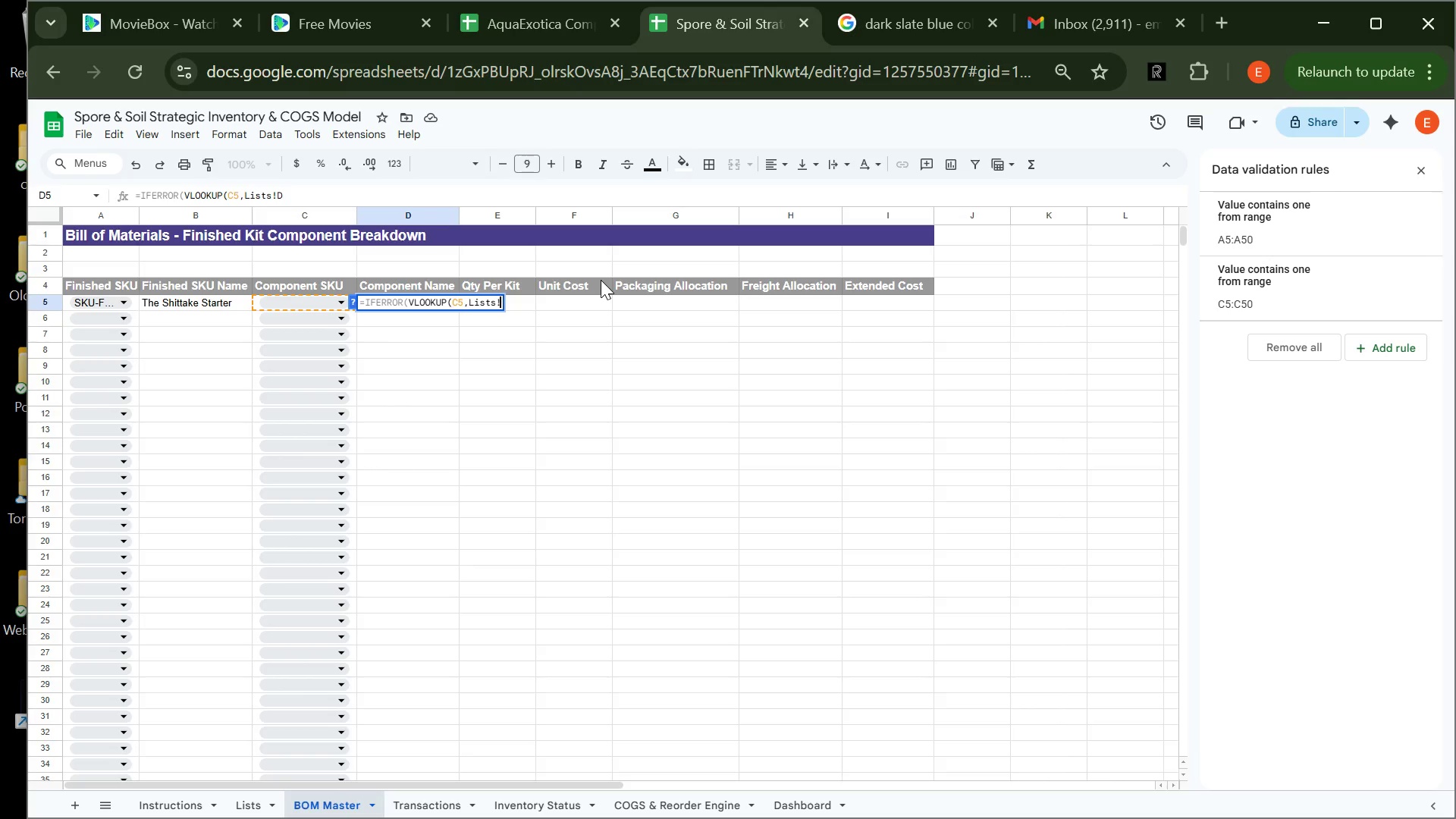 
key(Backspace)
 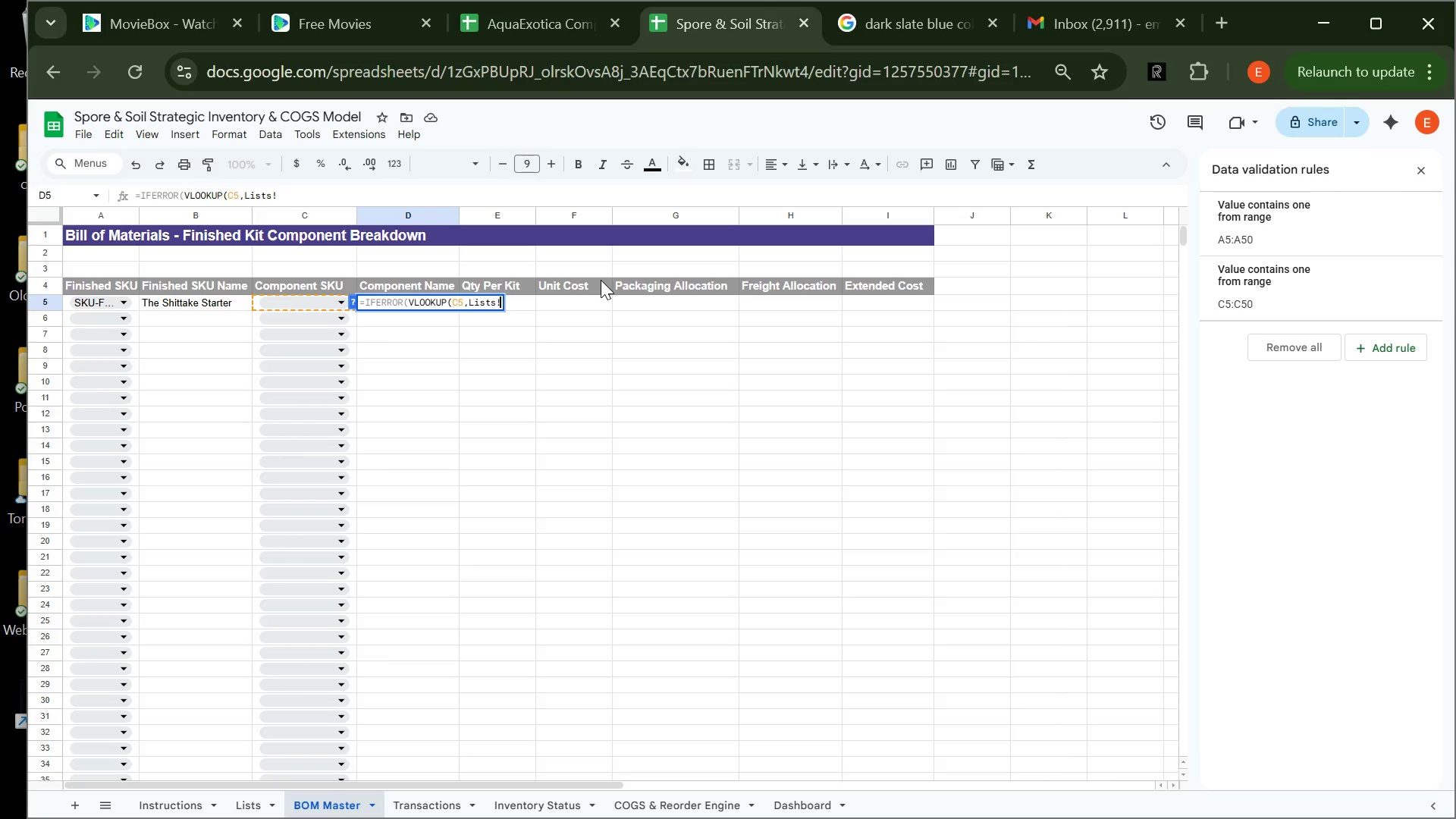 
wait(6.91)
 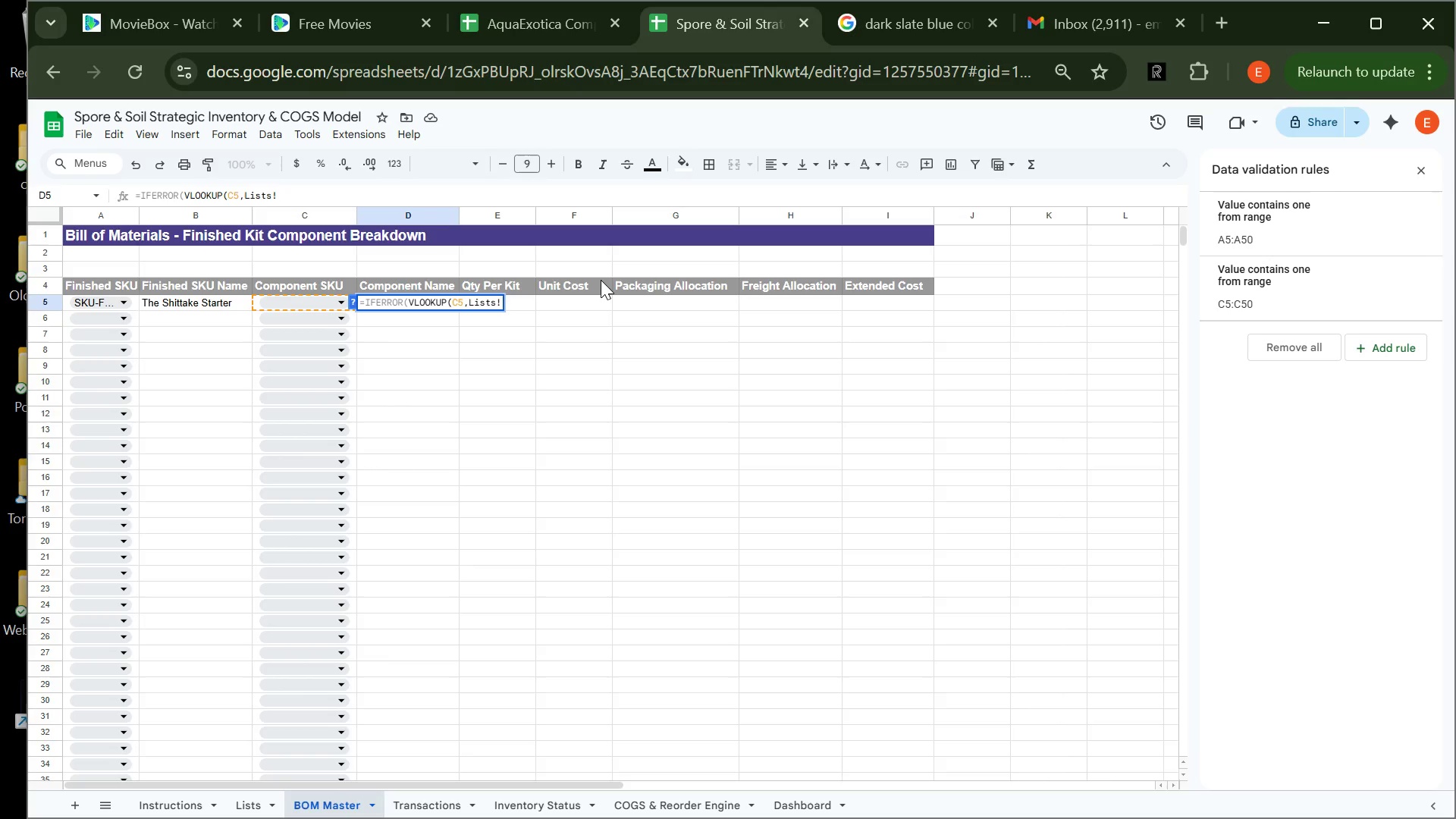 
type(E5:F19)
 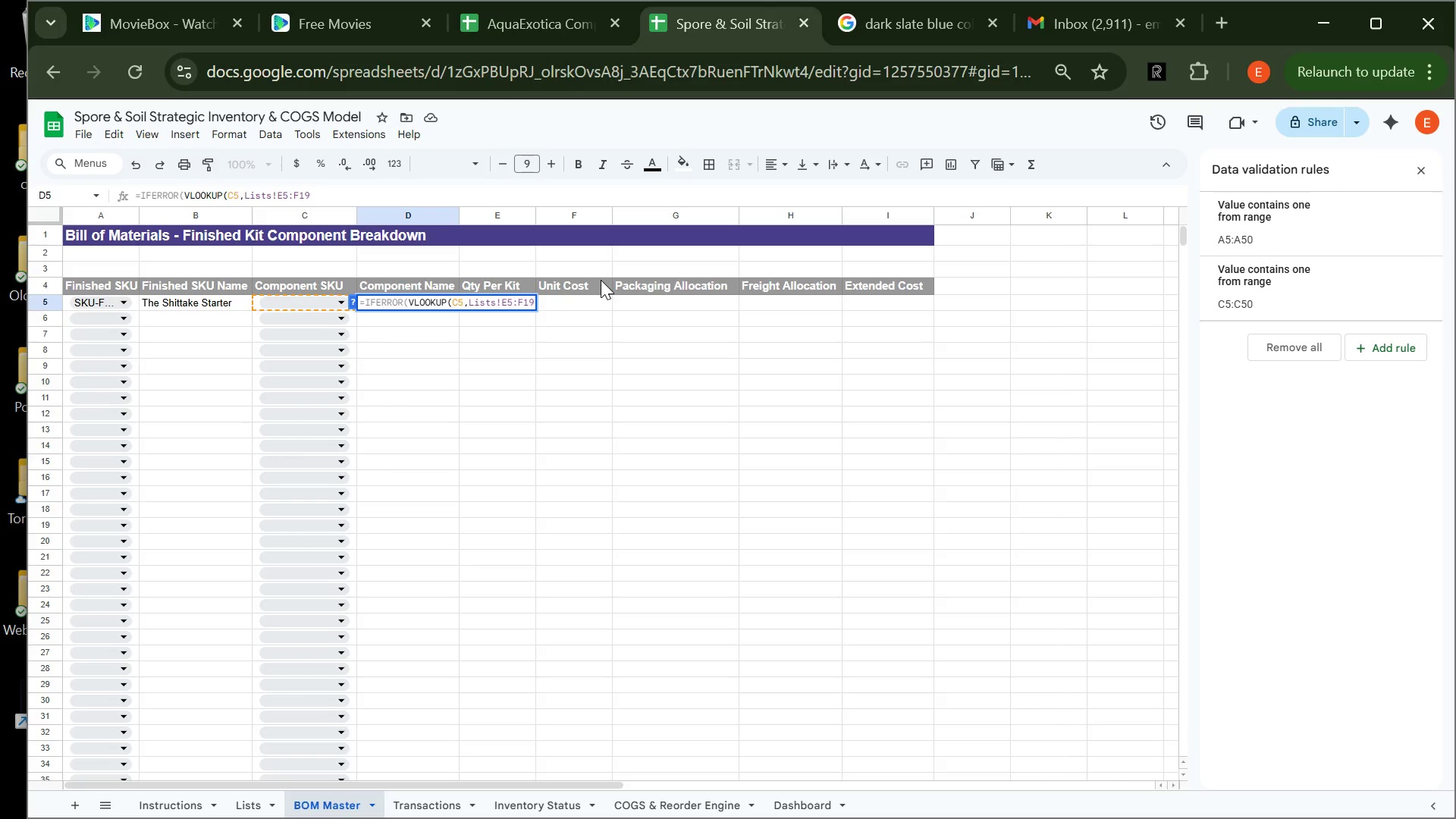 
type(,2,FALSE)
 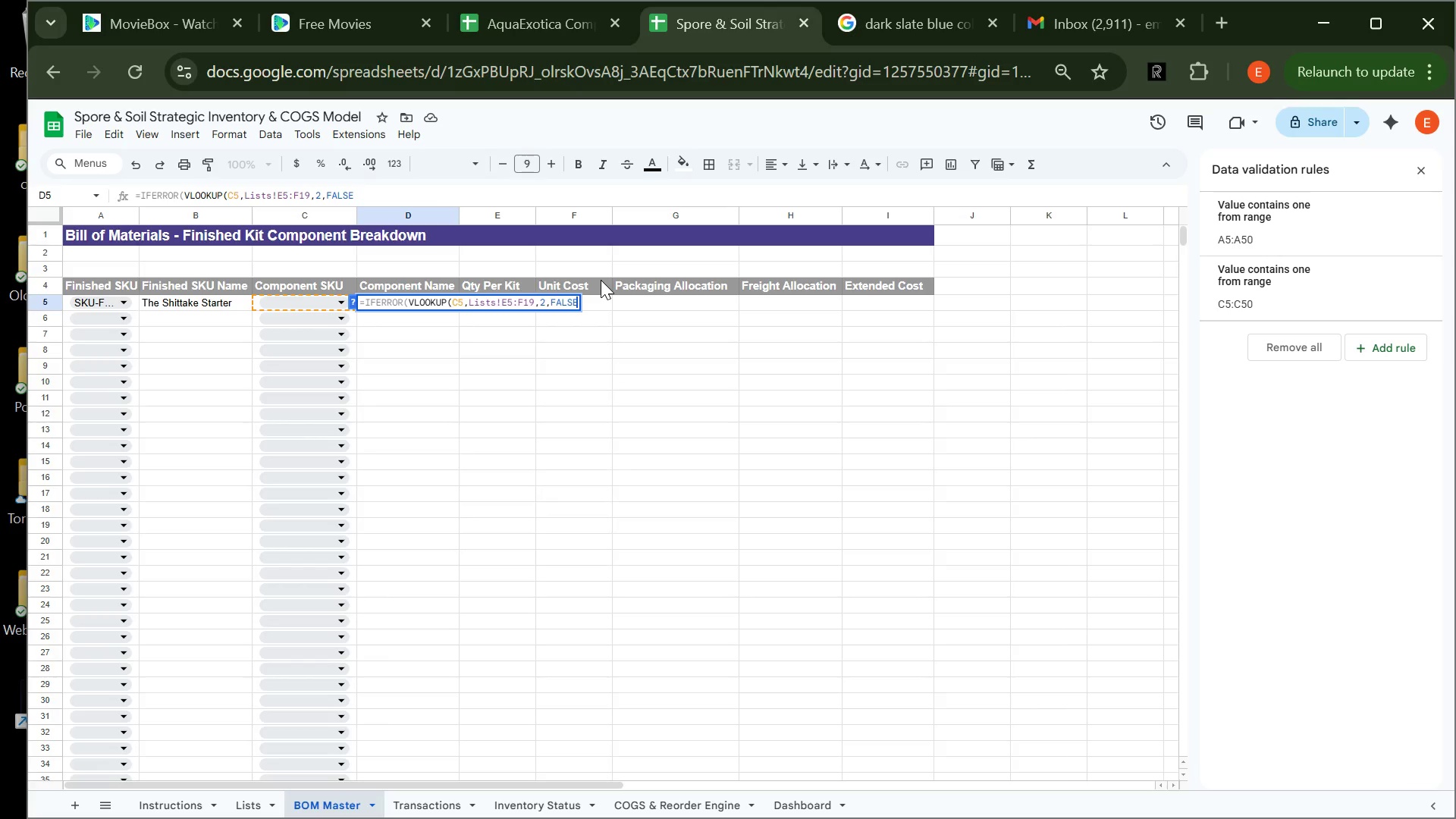 
key(Shift+0)
 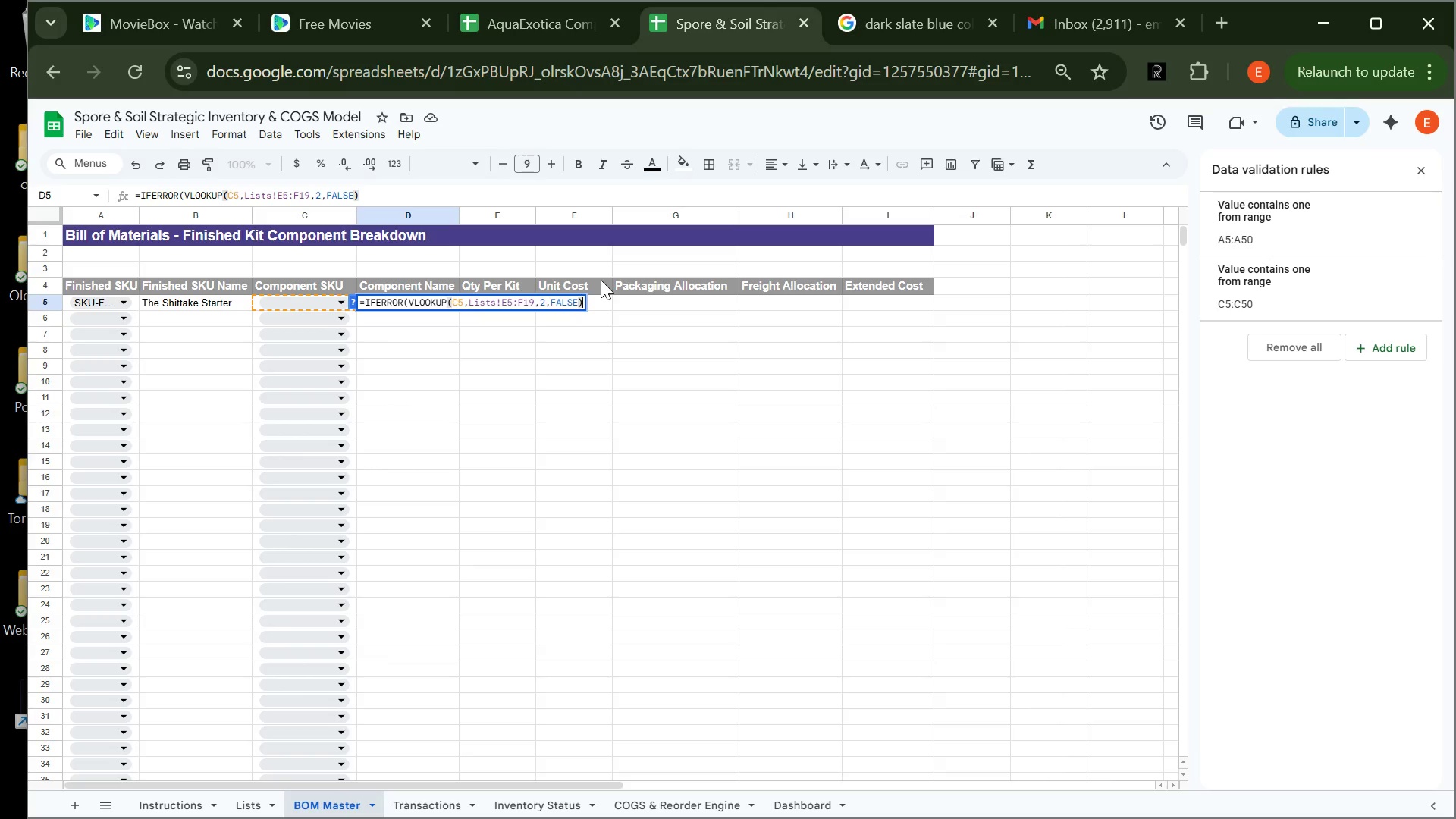 
key(Comma)
 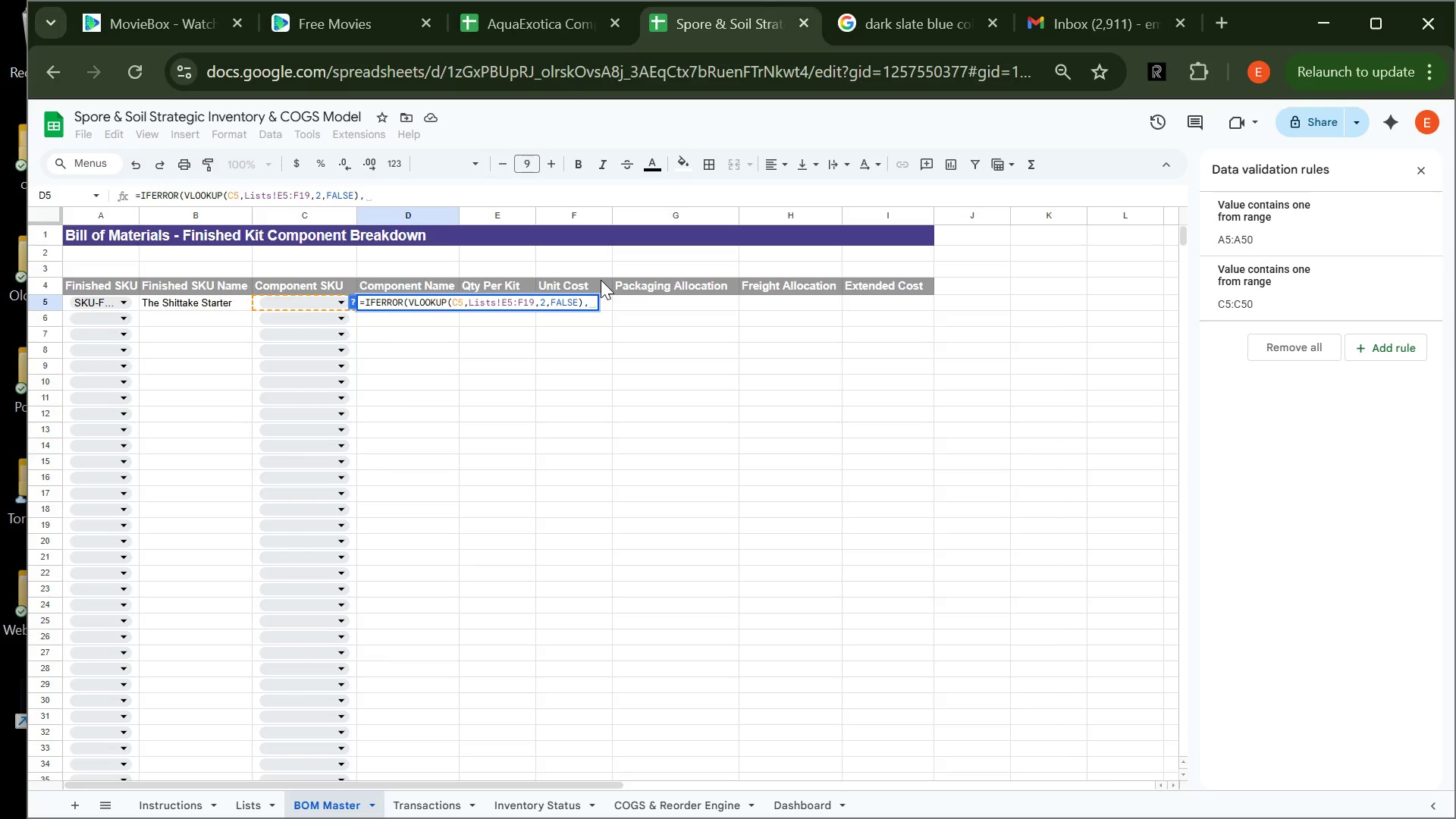 
key(Shift+Quote)
 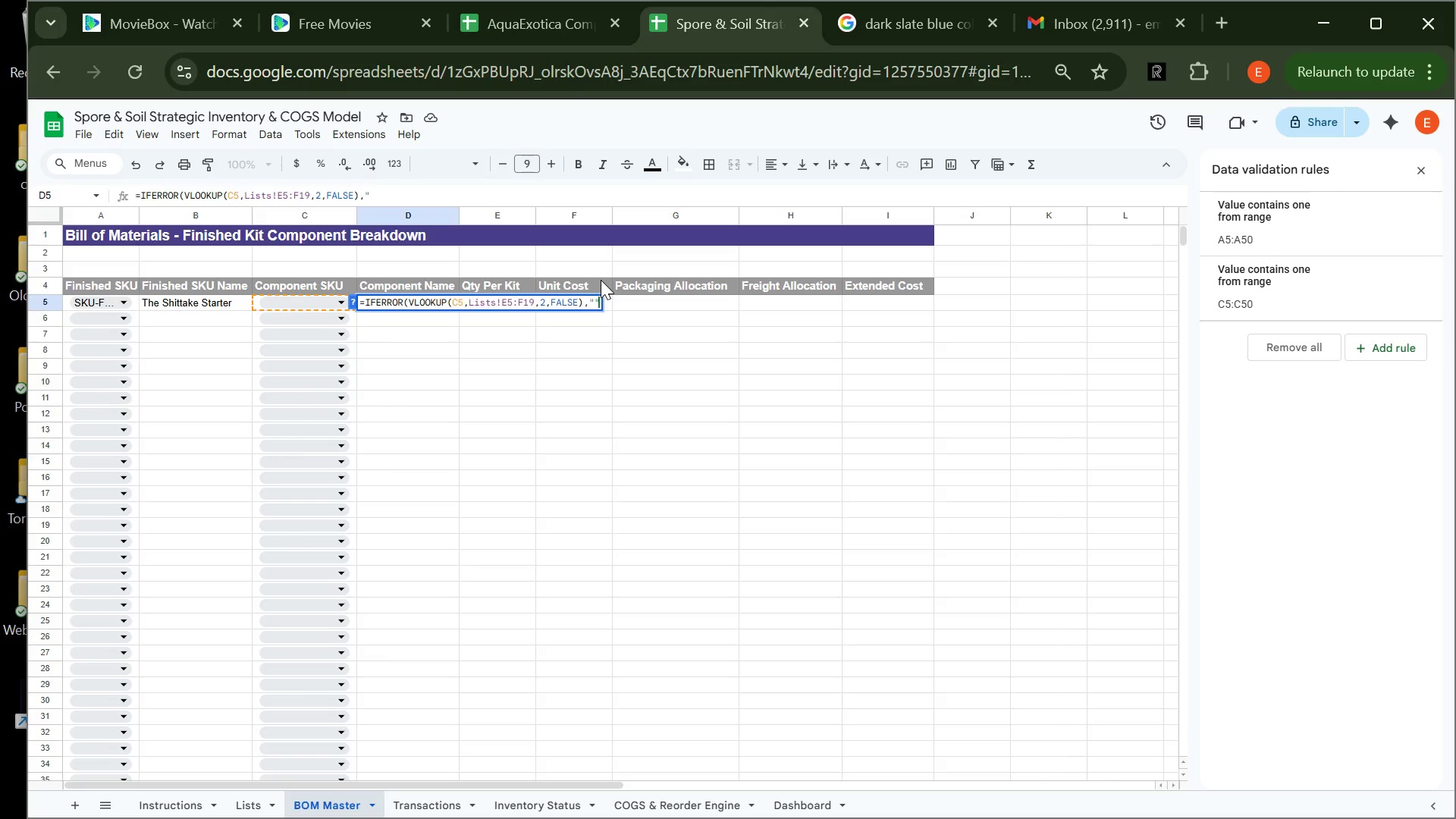 
key(Shift+Quote)
 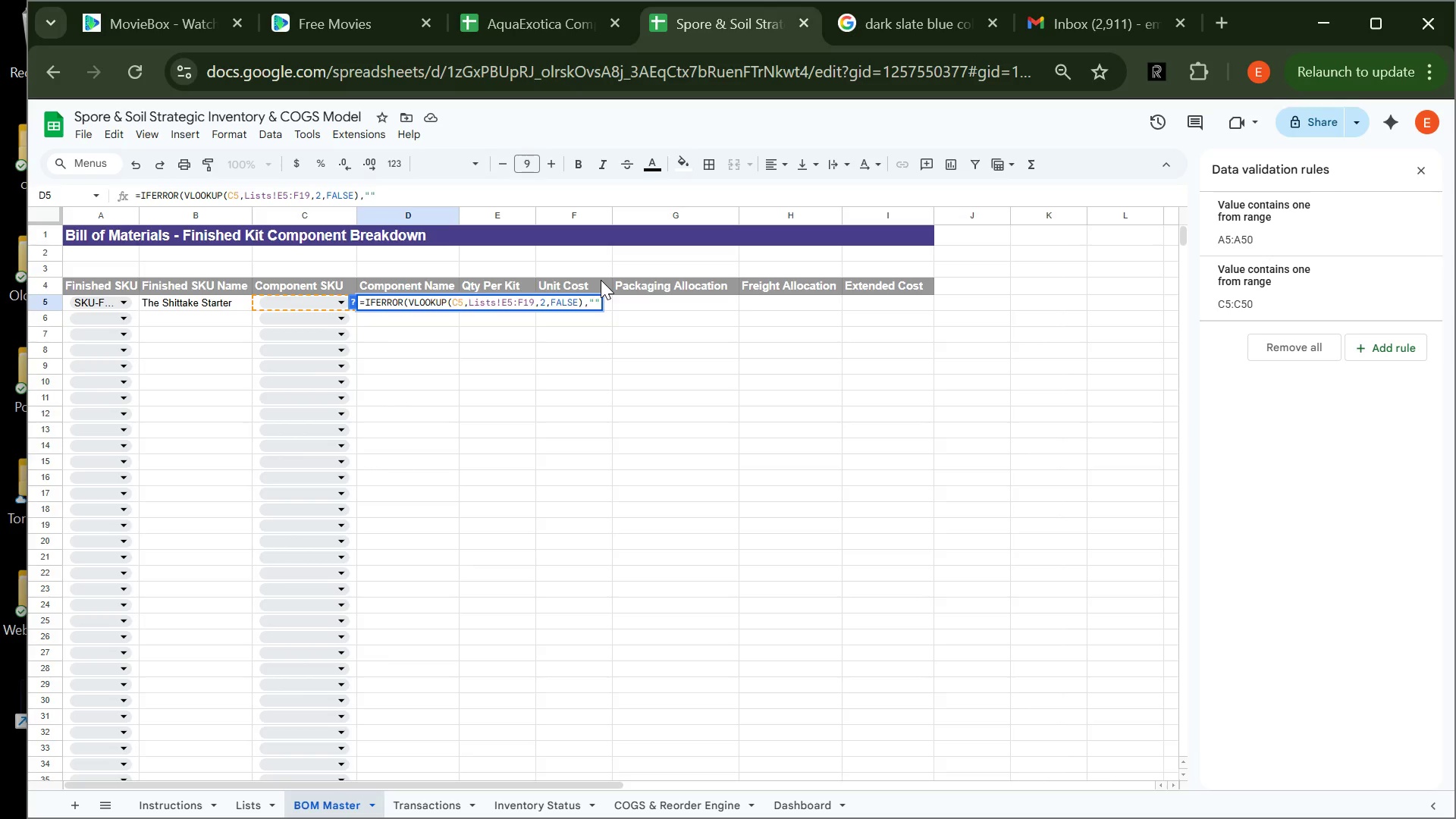 
key(Shift+0)
 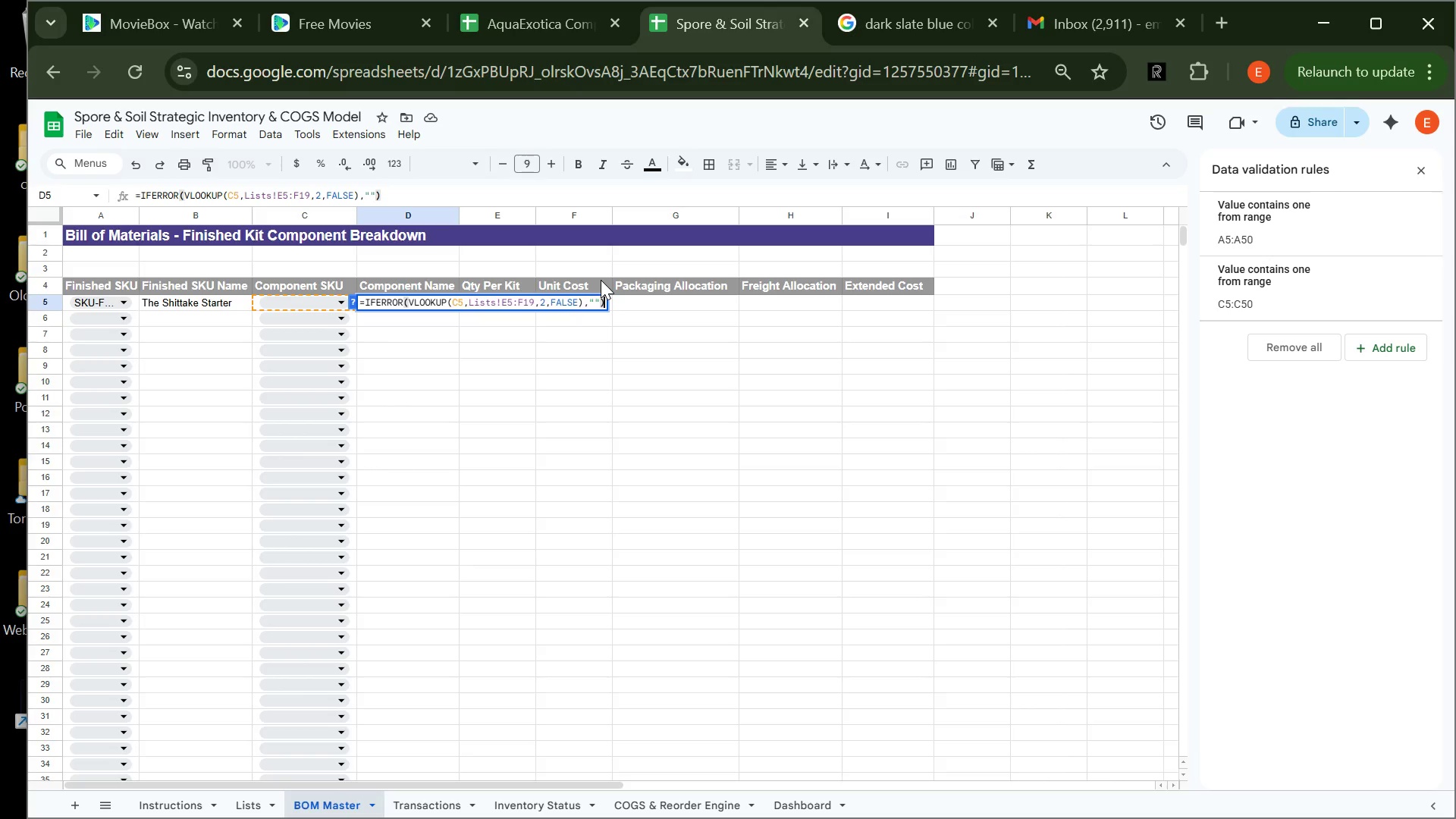 
wait(19.0)
 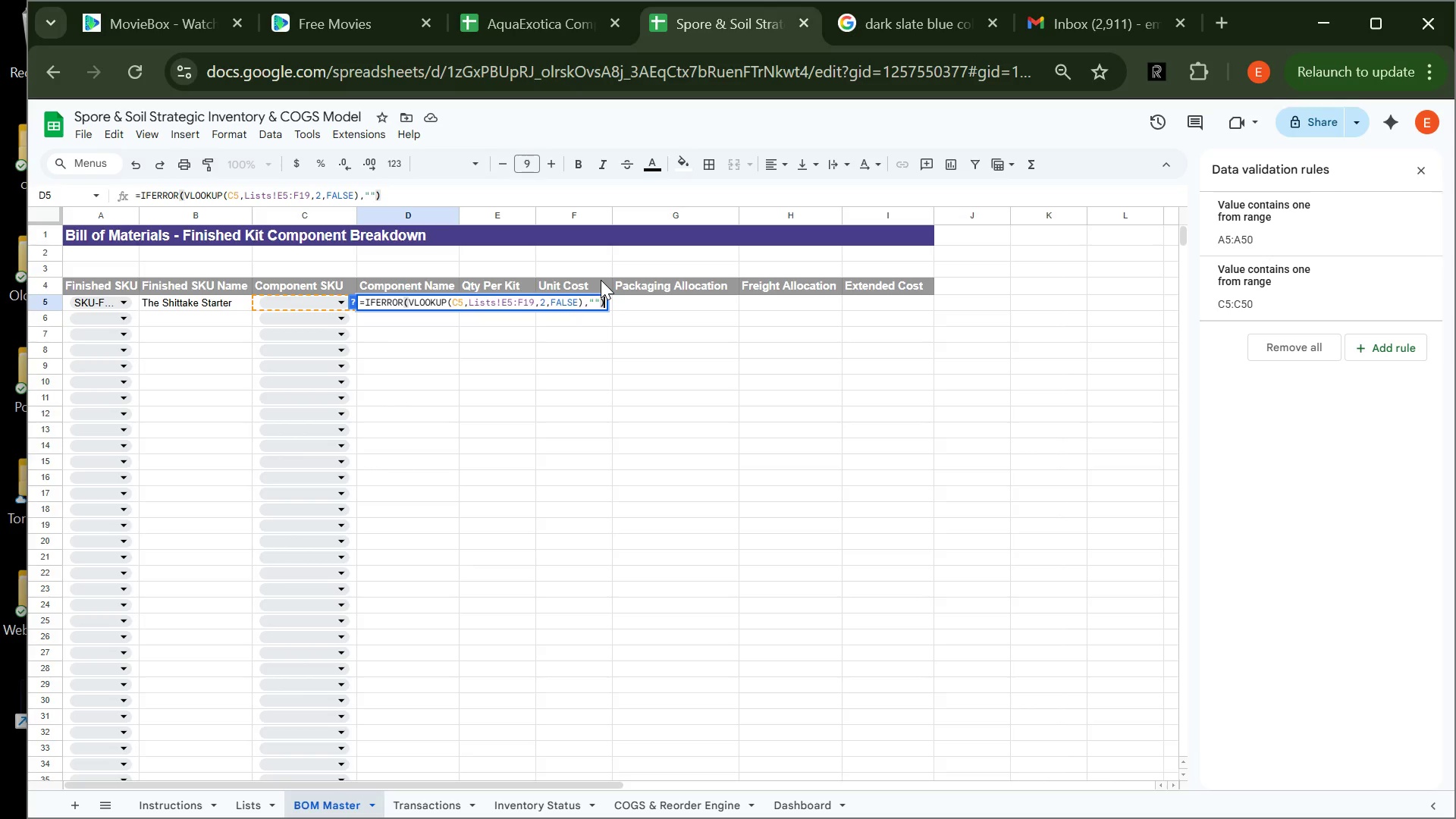 
key(Enter)
 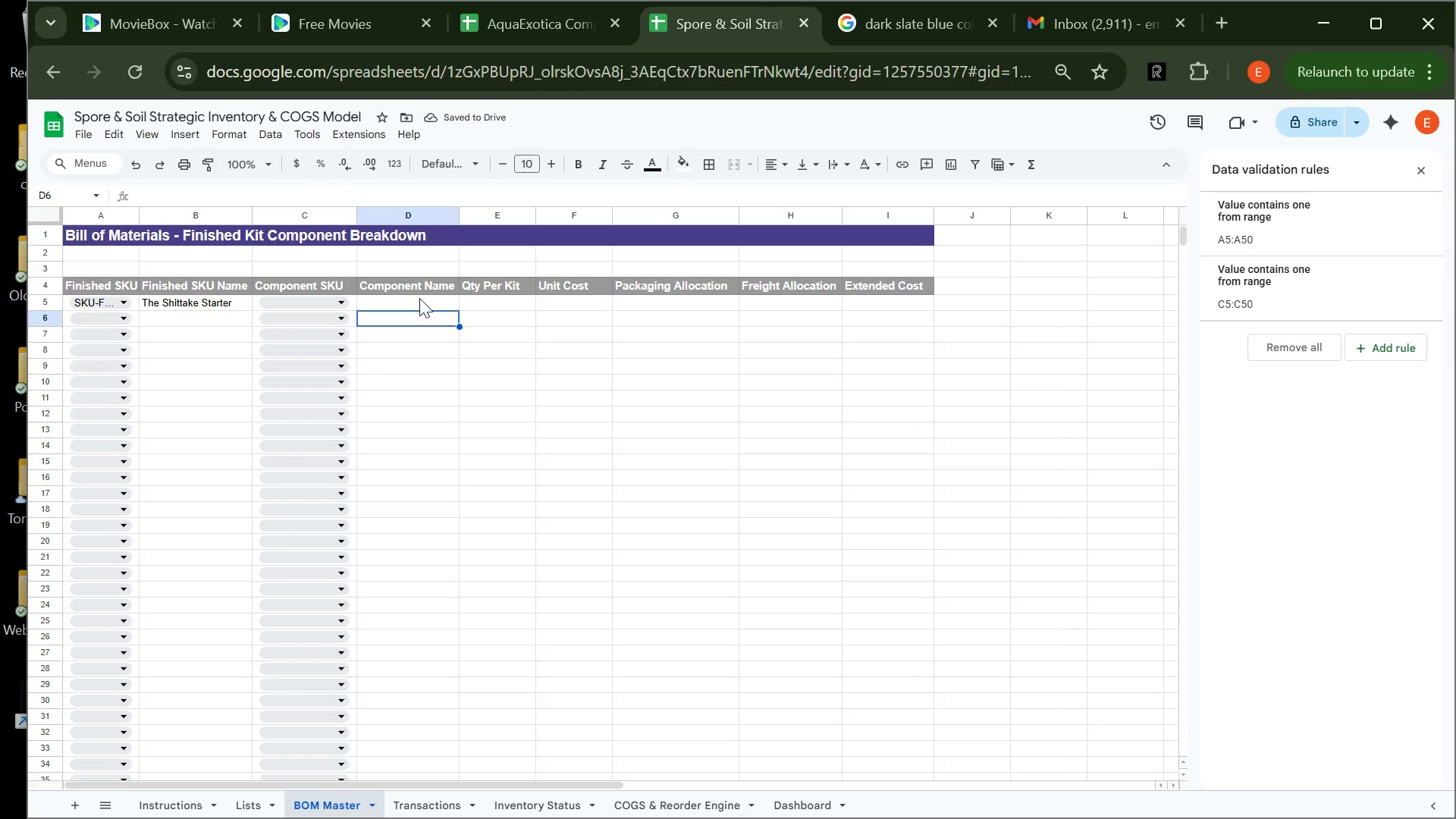 
left_click([419, 299])
 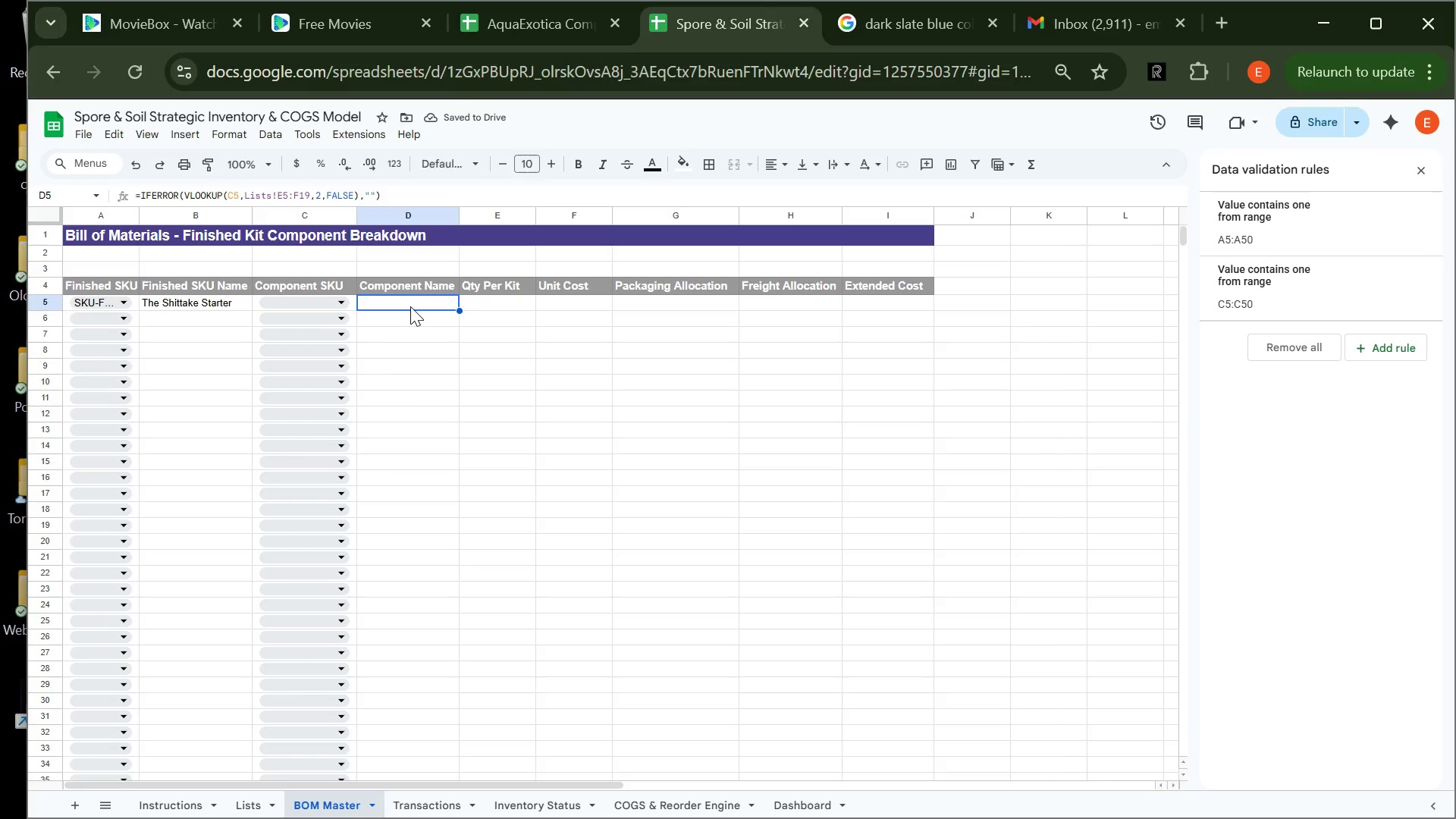 
double_click([410, 306])
 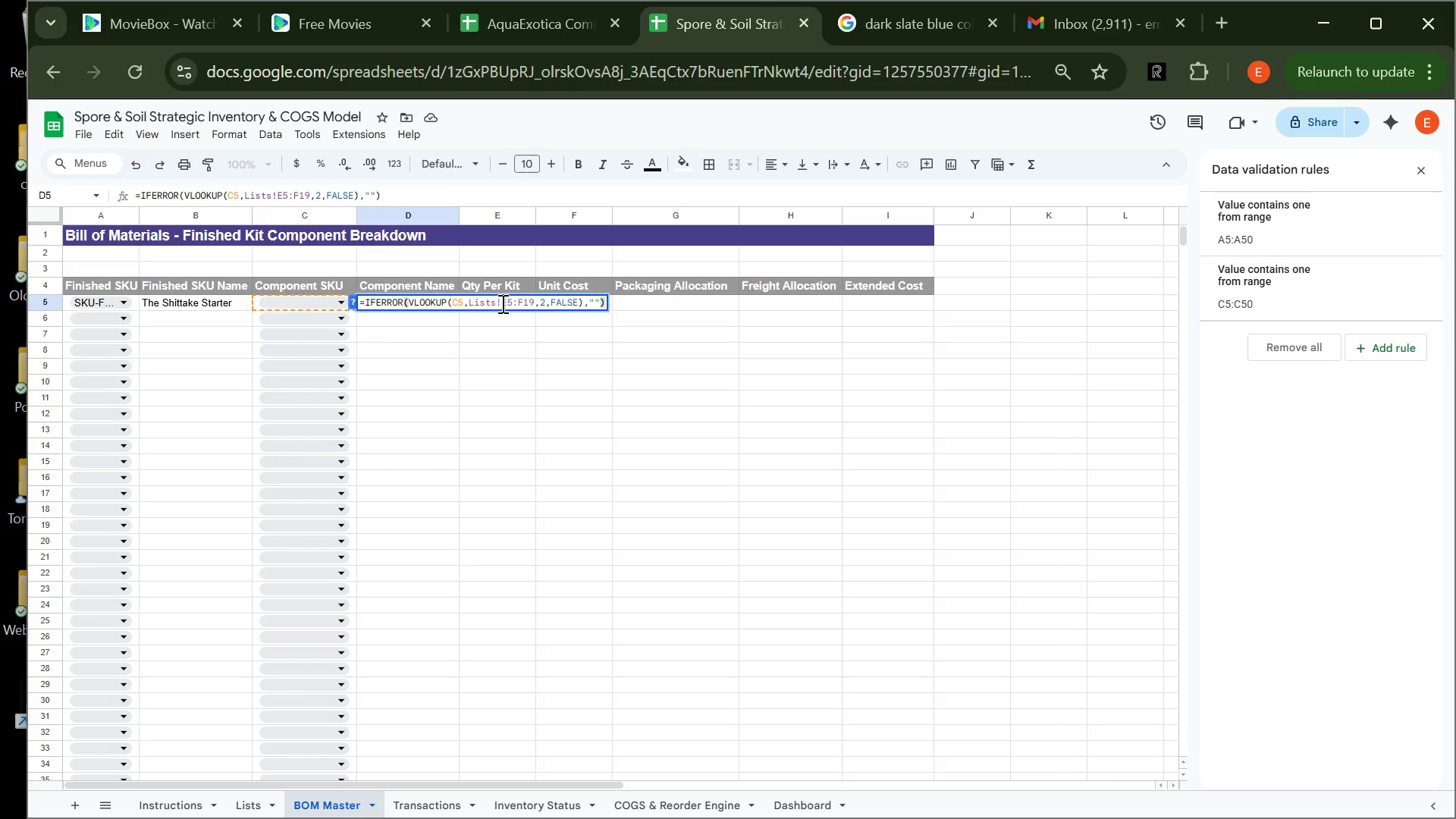 
left_click([501, 303])
 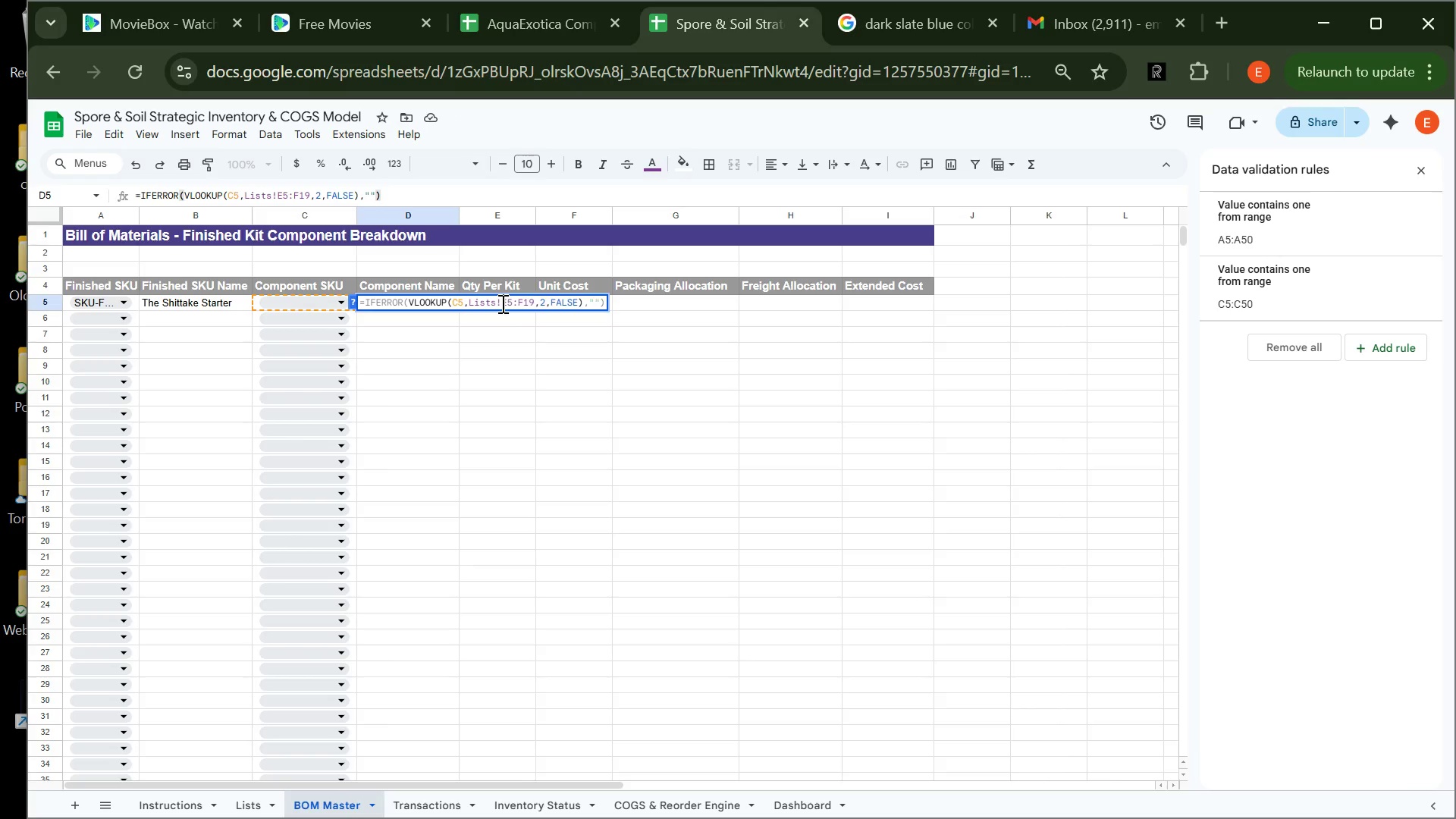 
key(Shift+4)
 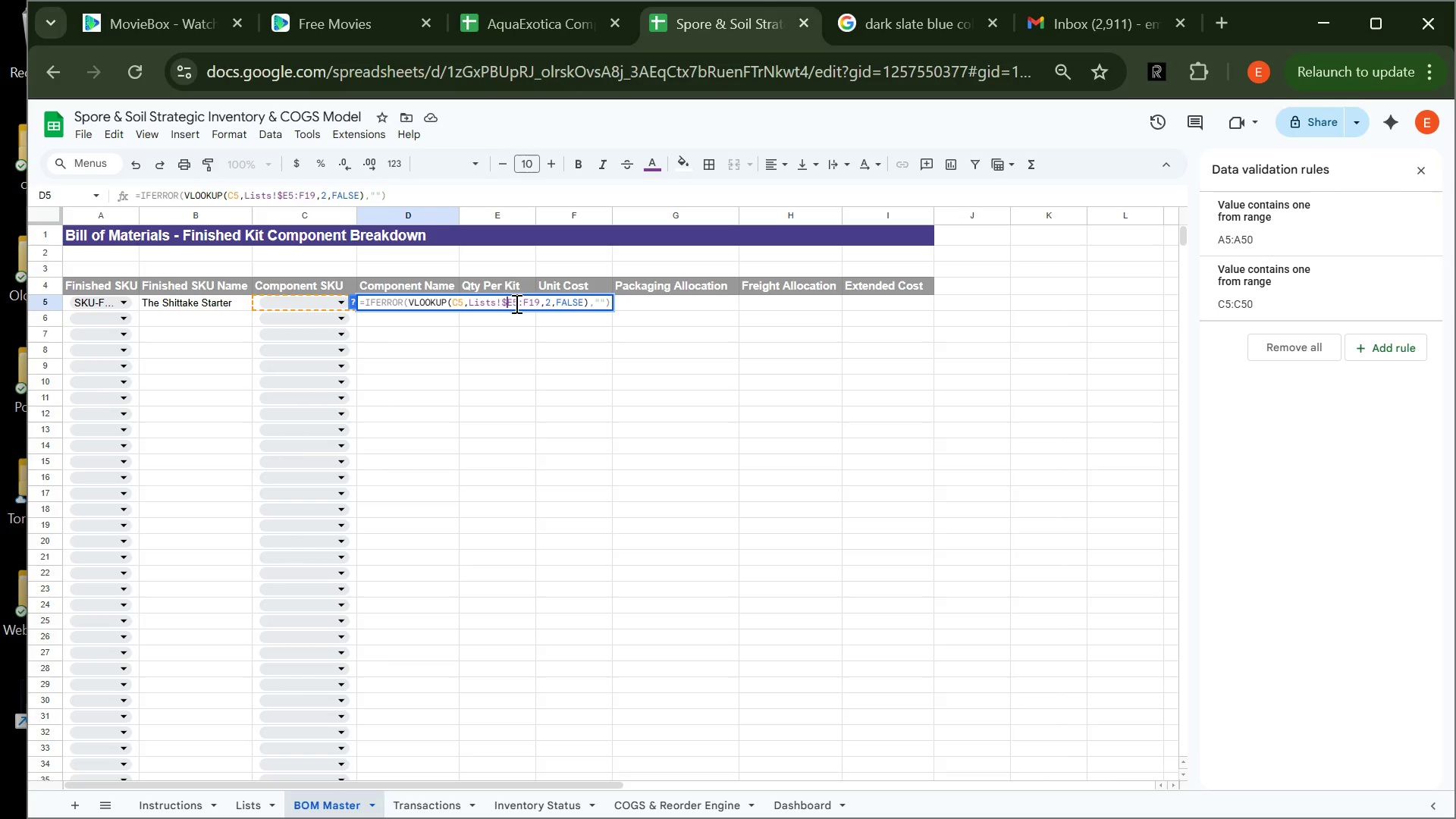 
left_click([515, 303])
 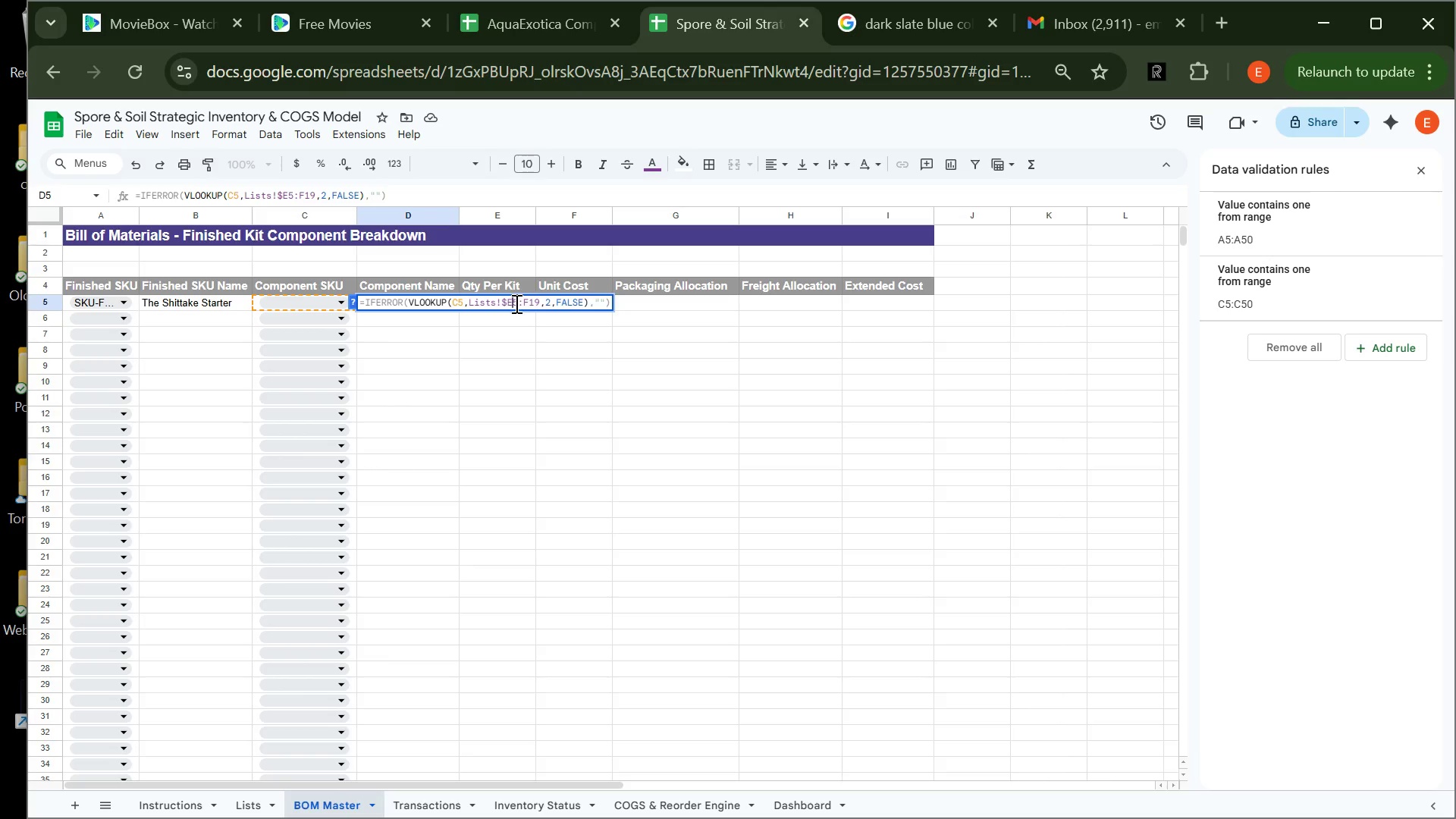 
key(Shift+4)
 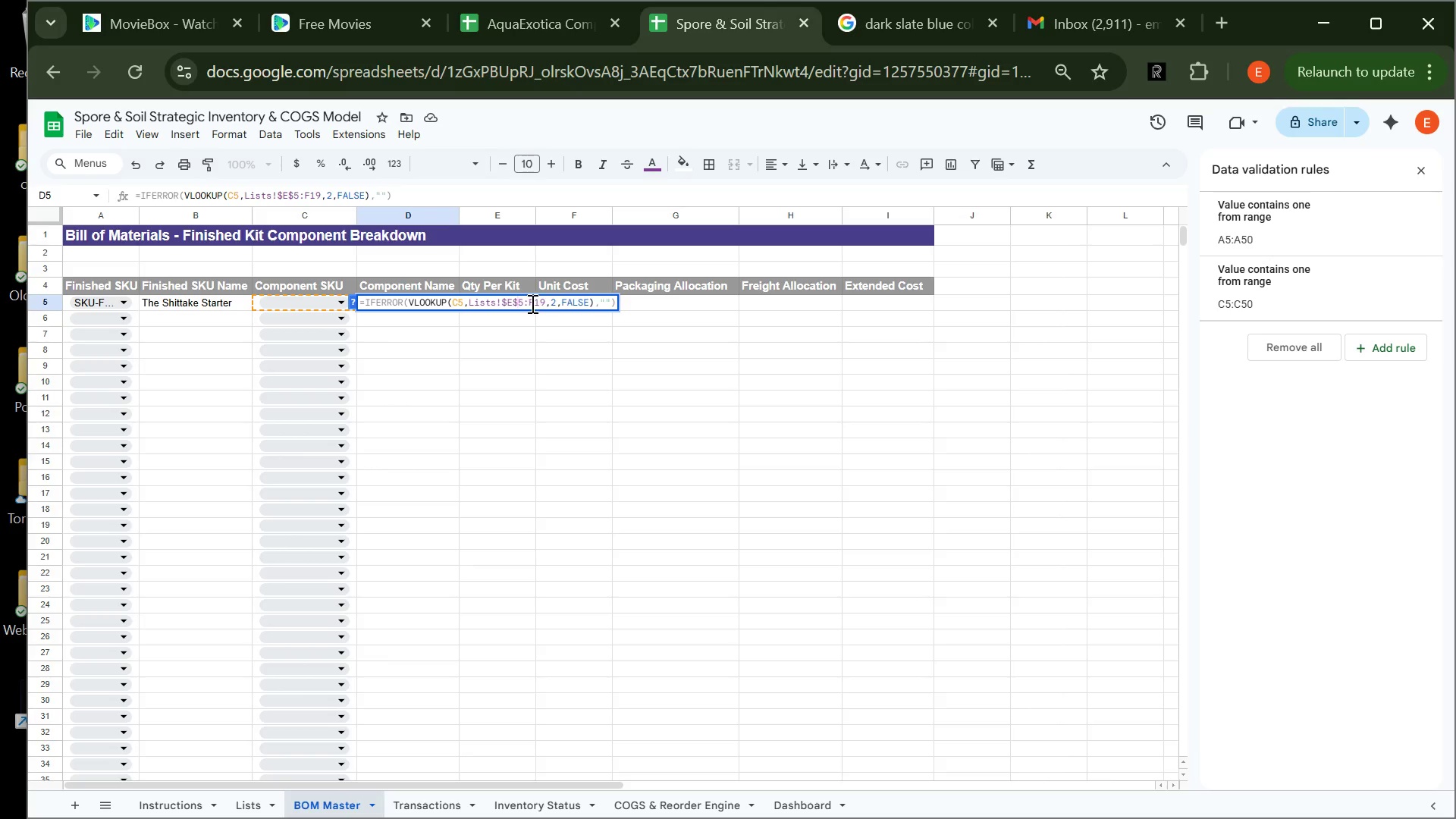 
left_click([529, 303])
 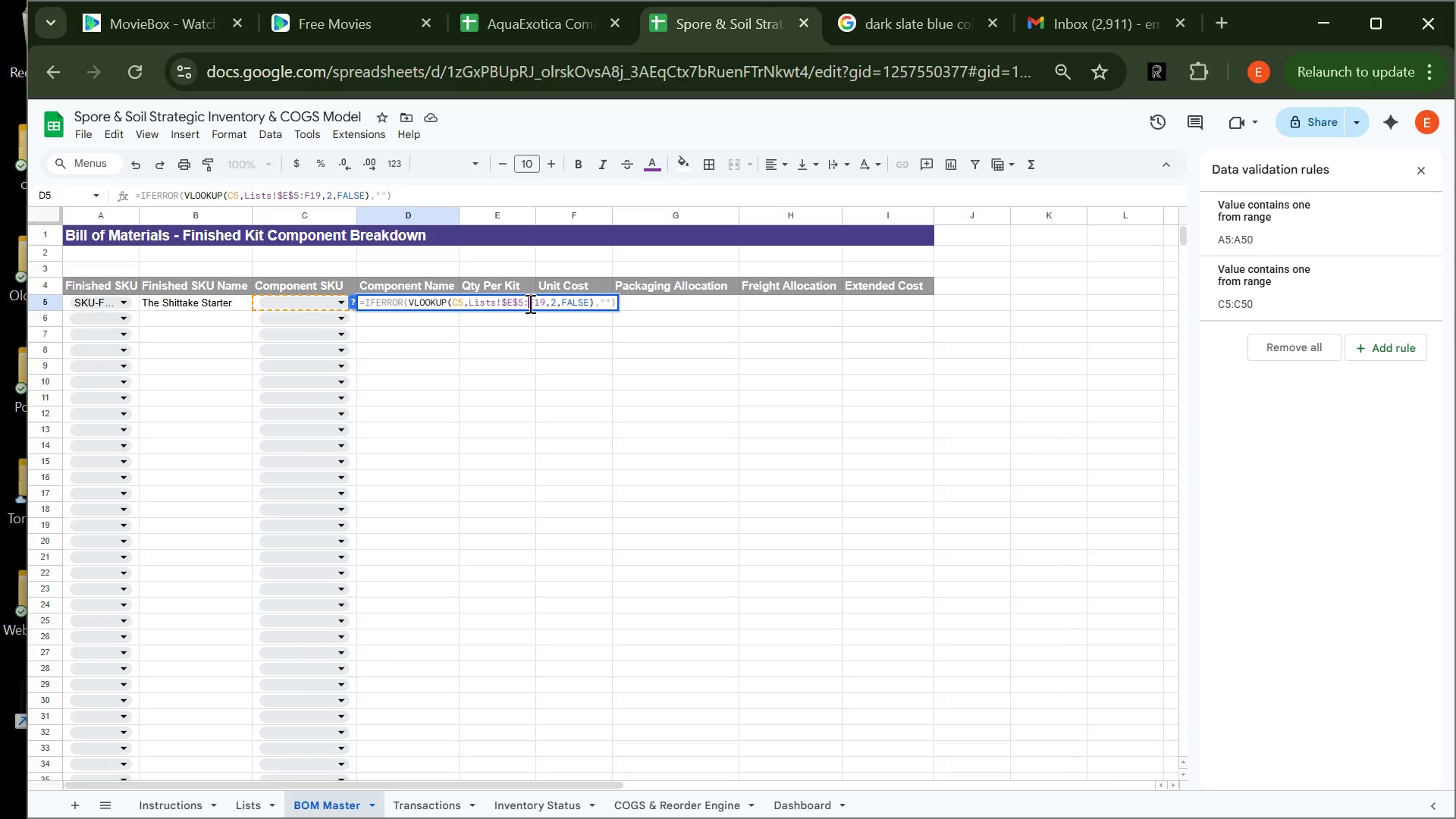 
key(Shift+4)
 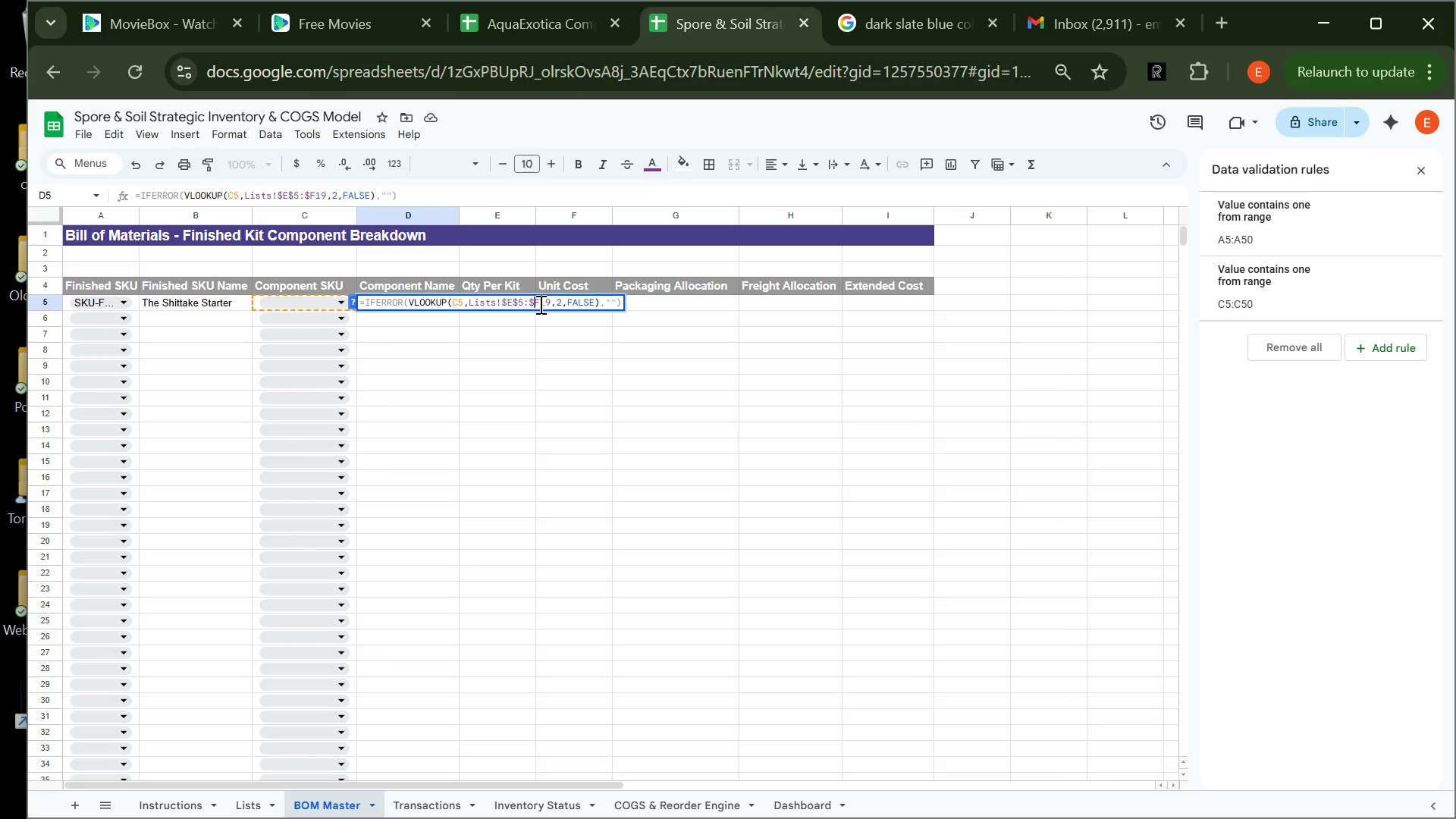 
left_click([539, 304])
 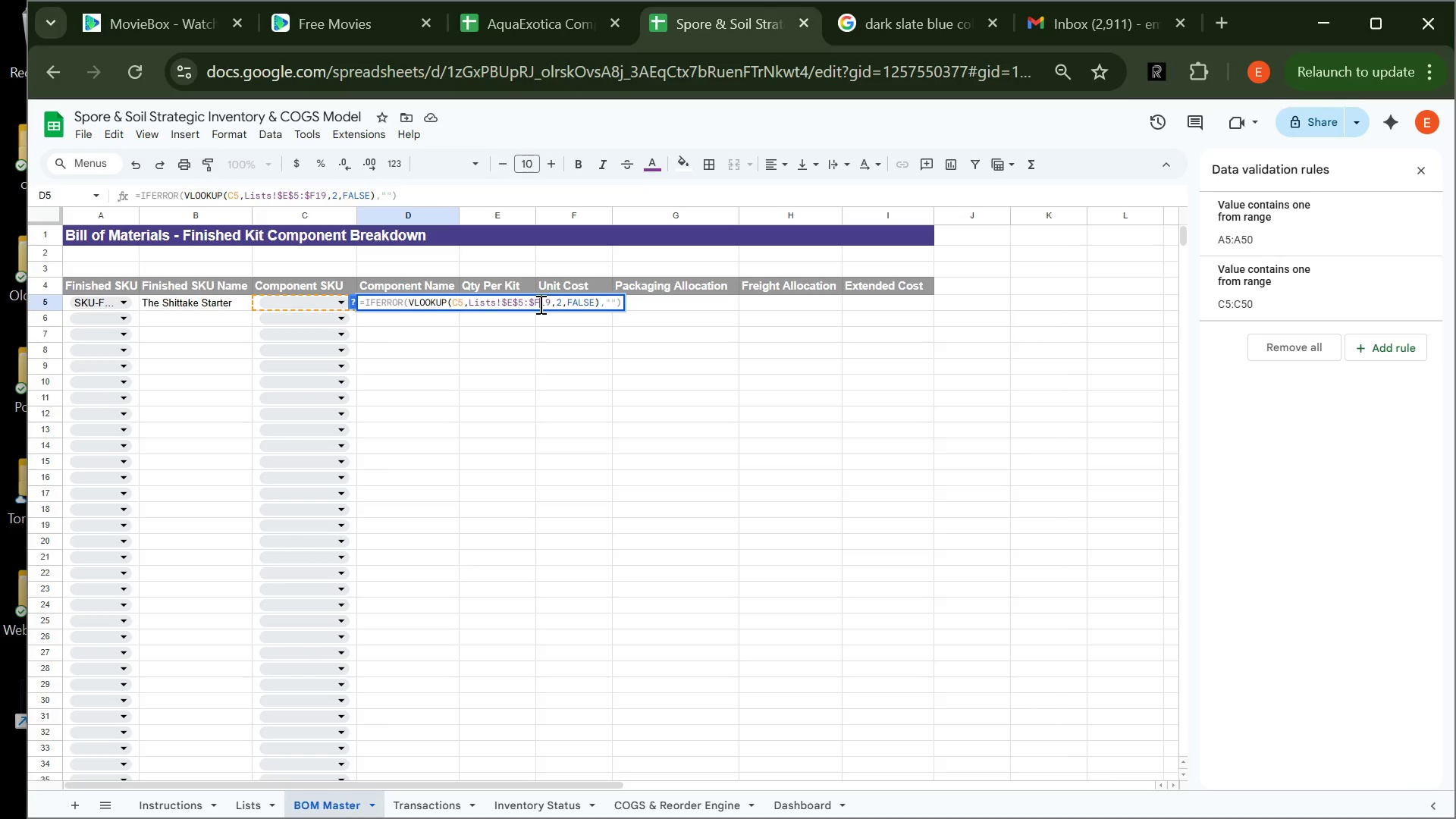 
key(Shift+4)
 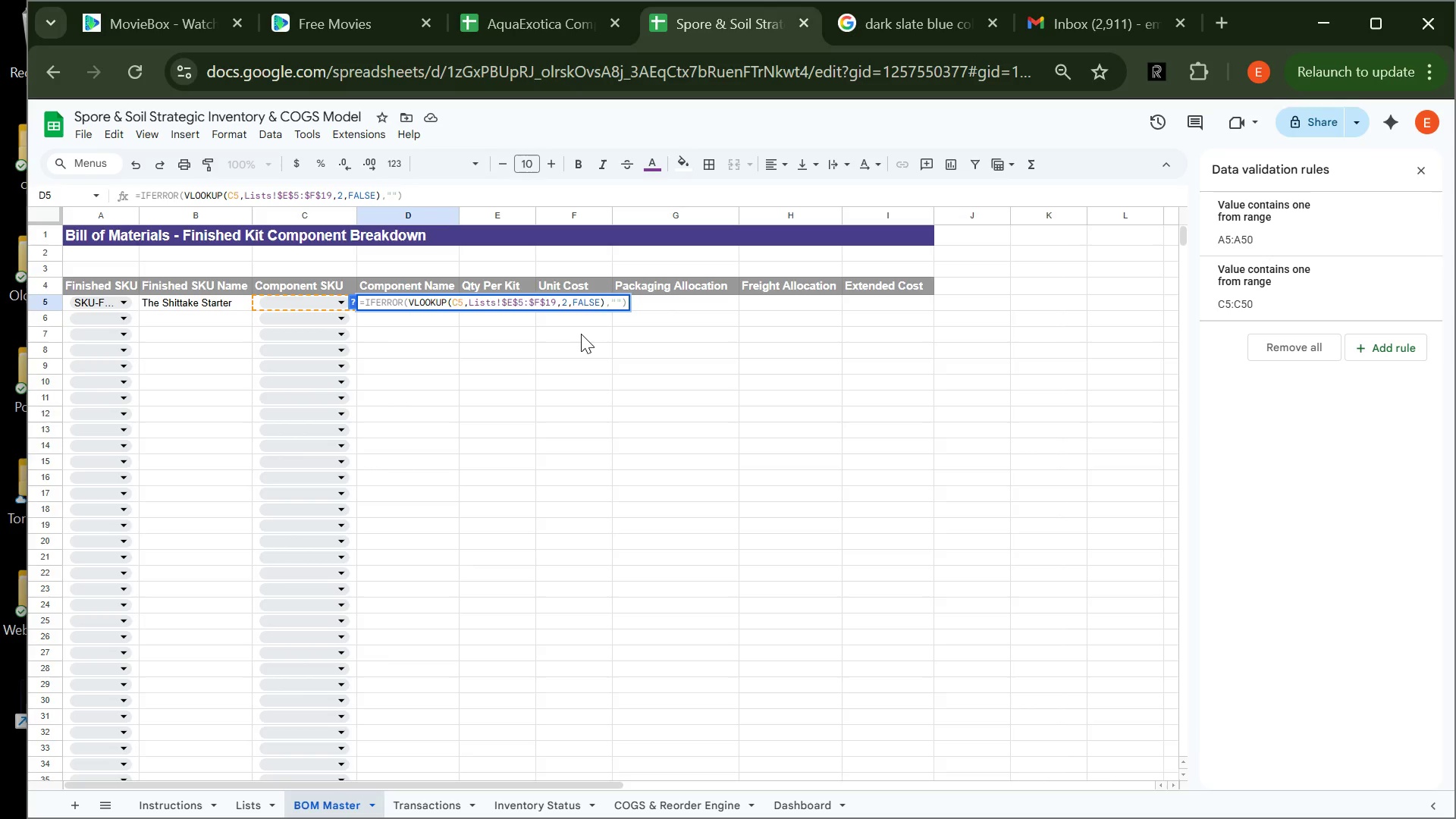 
key(Enter)
 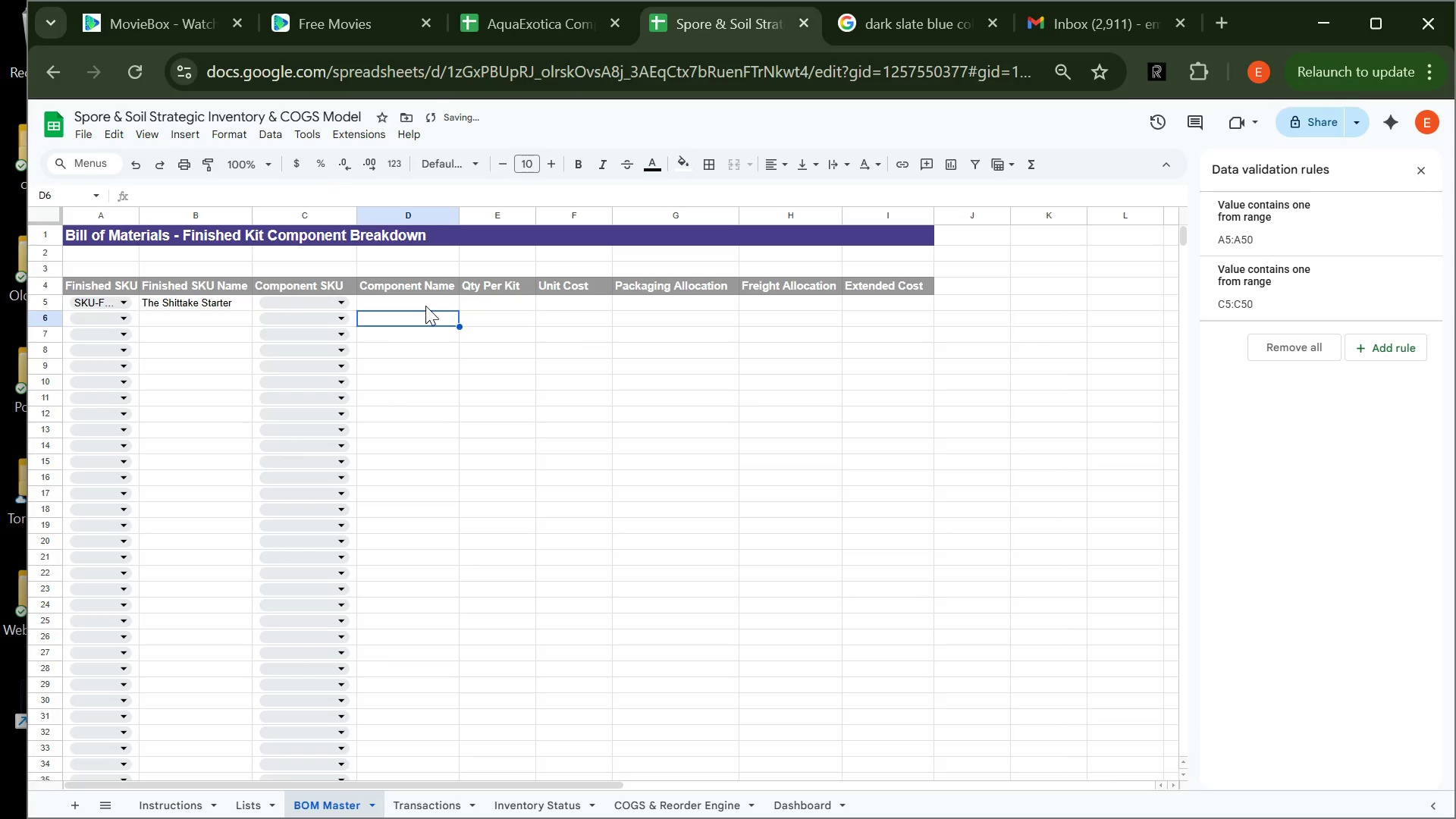 
left_click([425, 306])
 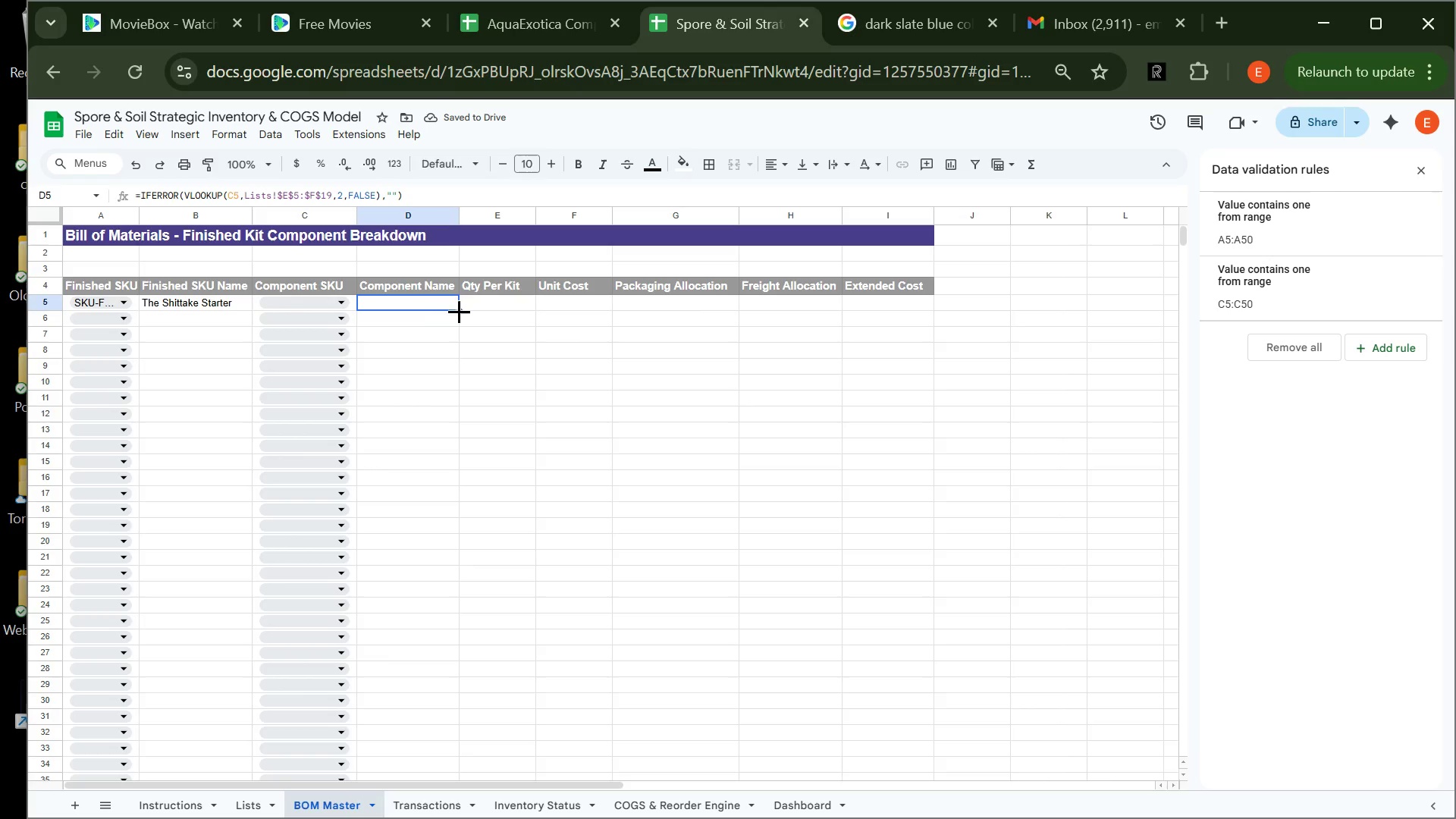 
left_click_drag(start_coordinate=[457, 309], to_coordinate=[433, 604])
 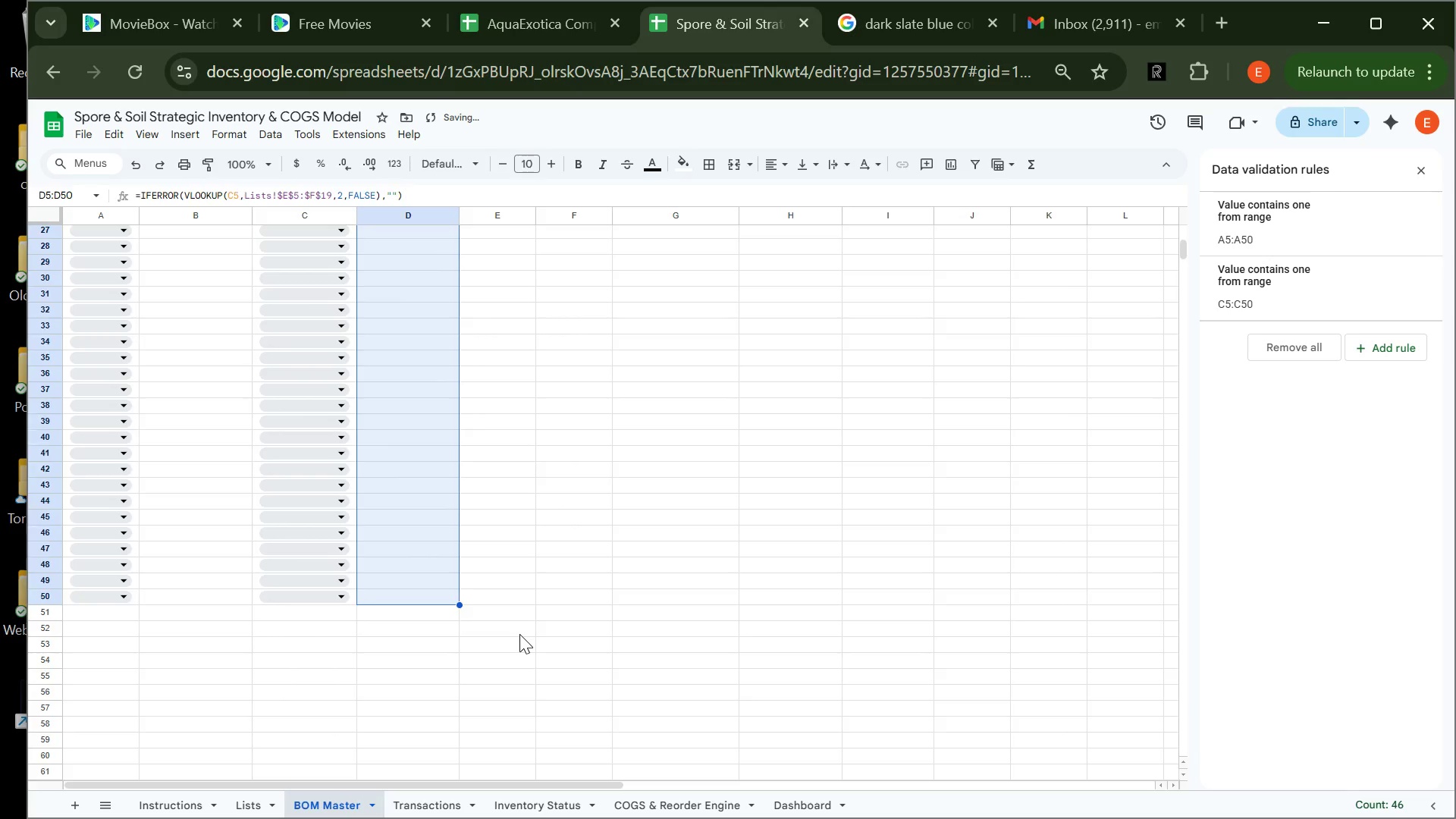 
left_click([519, 634])
 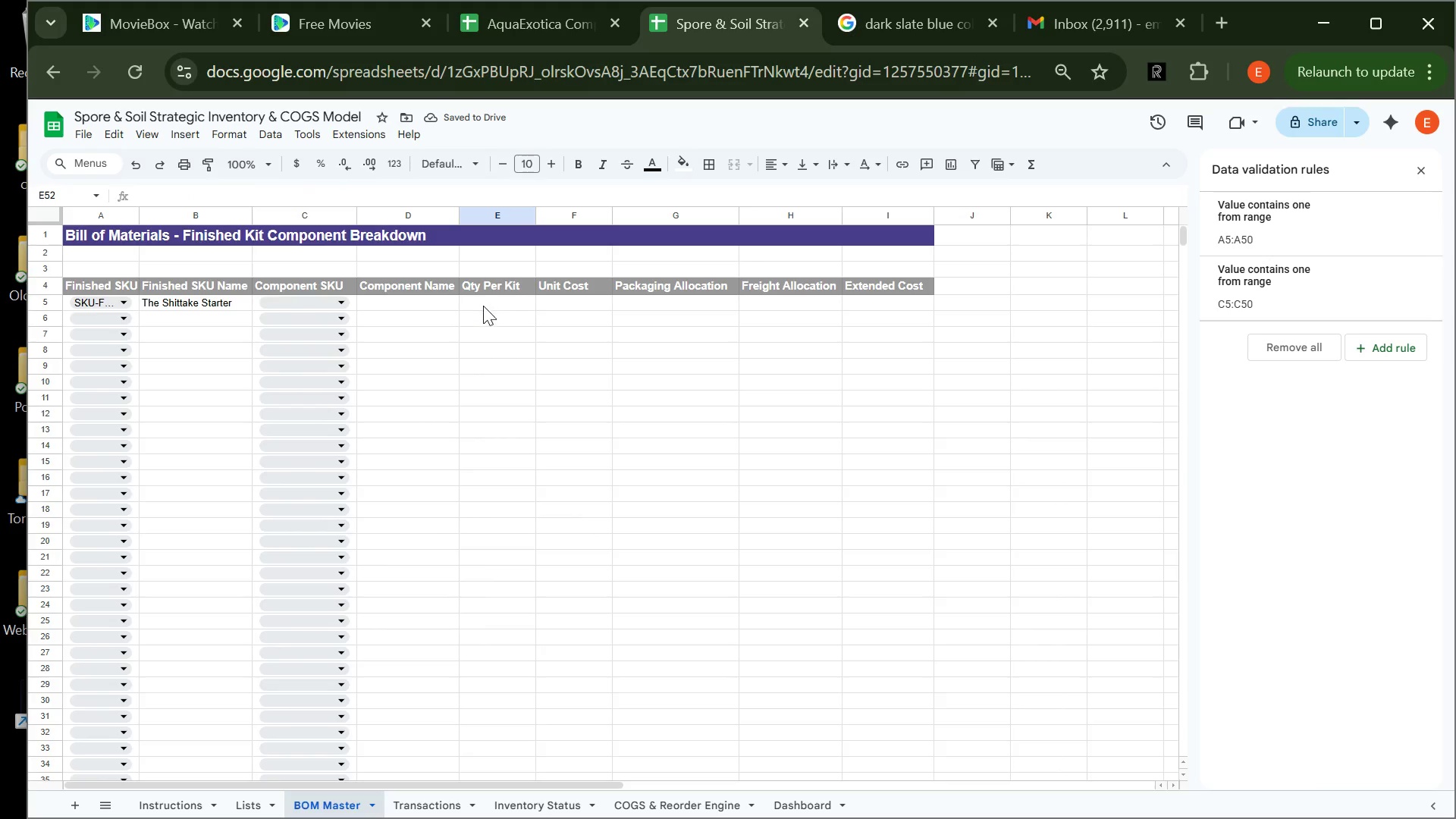 
left_click([482, 306])
 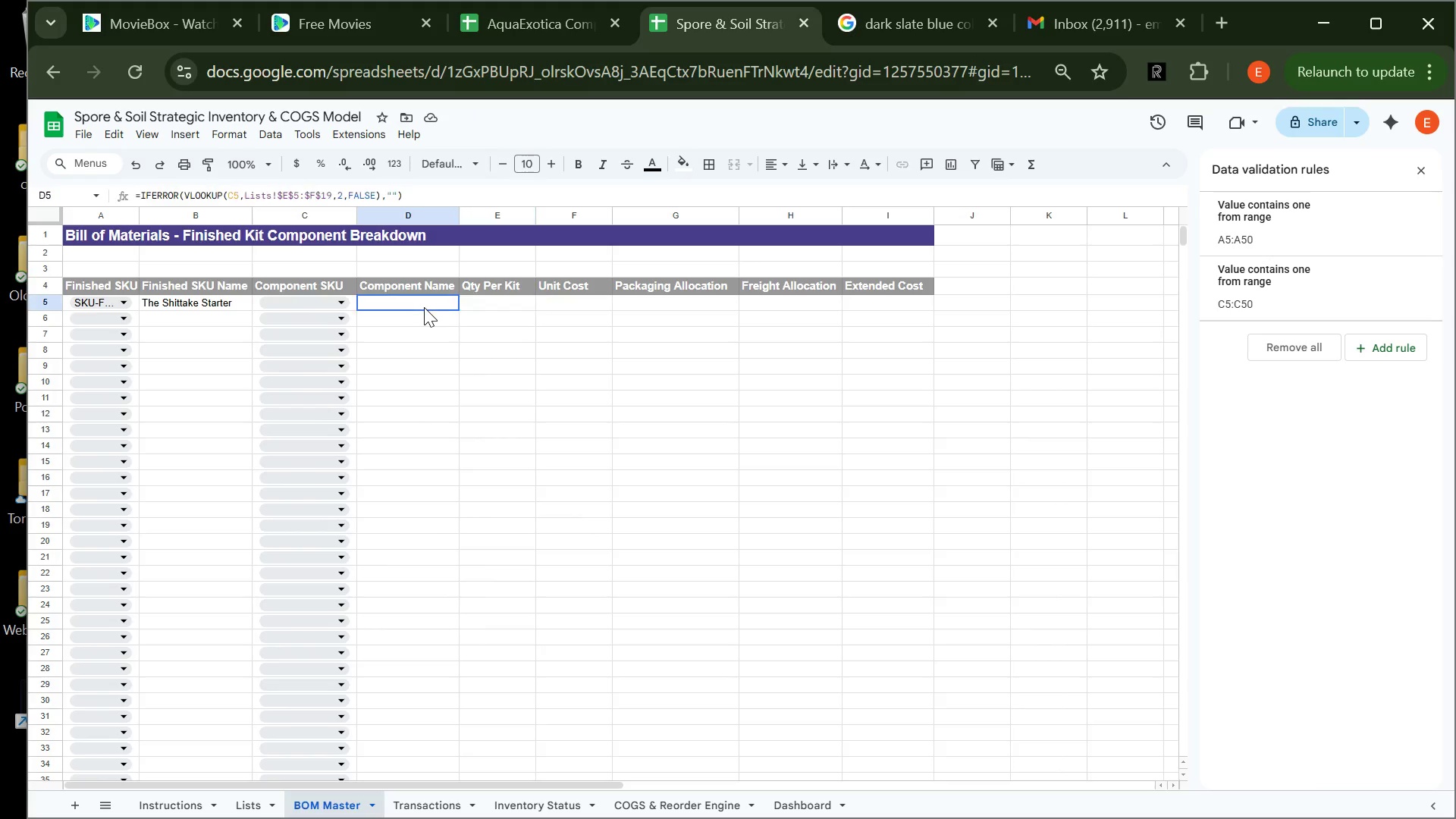 
left_click([424, 307])
 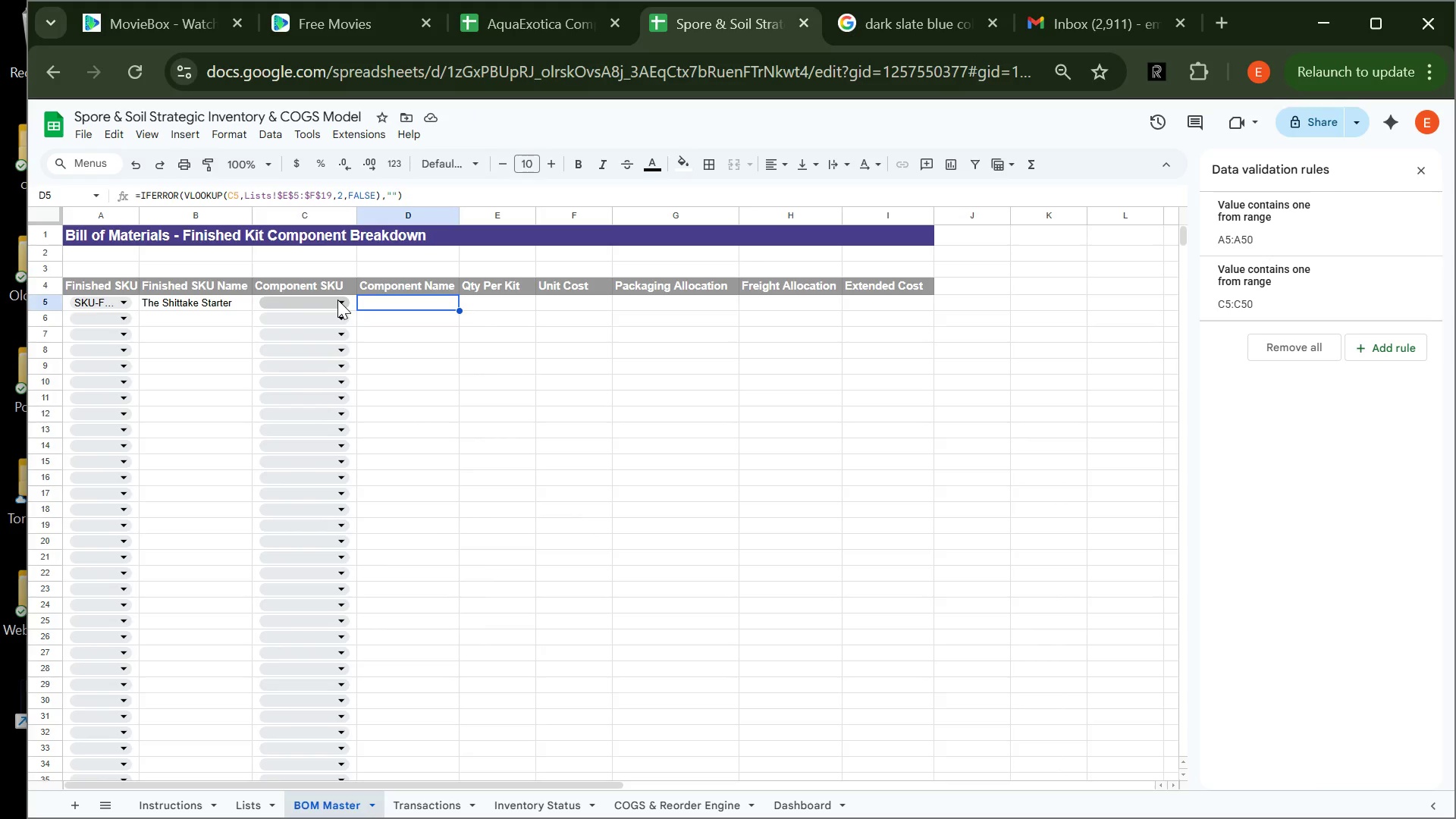 
left_click([337, 300])
 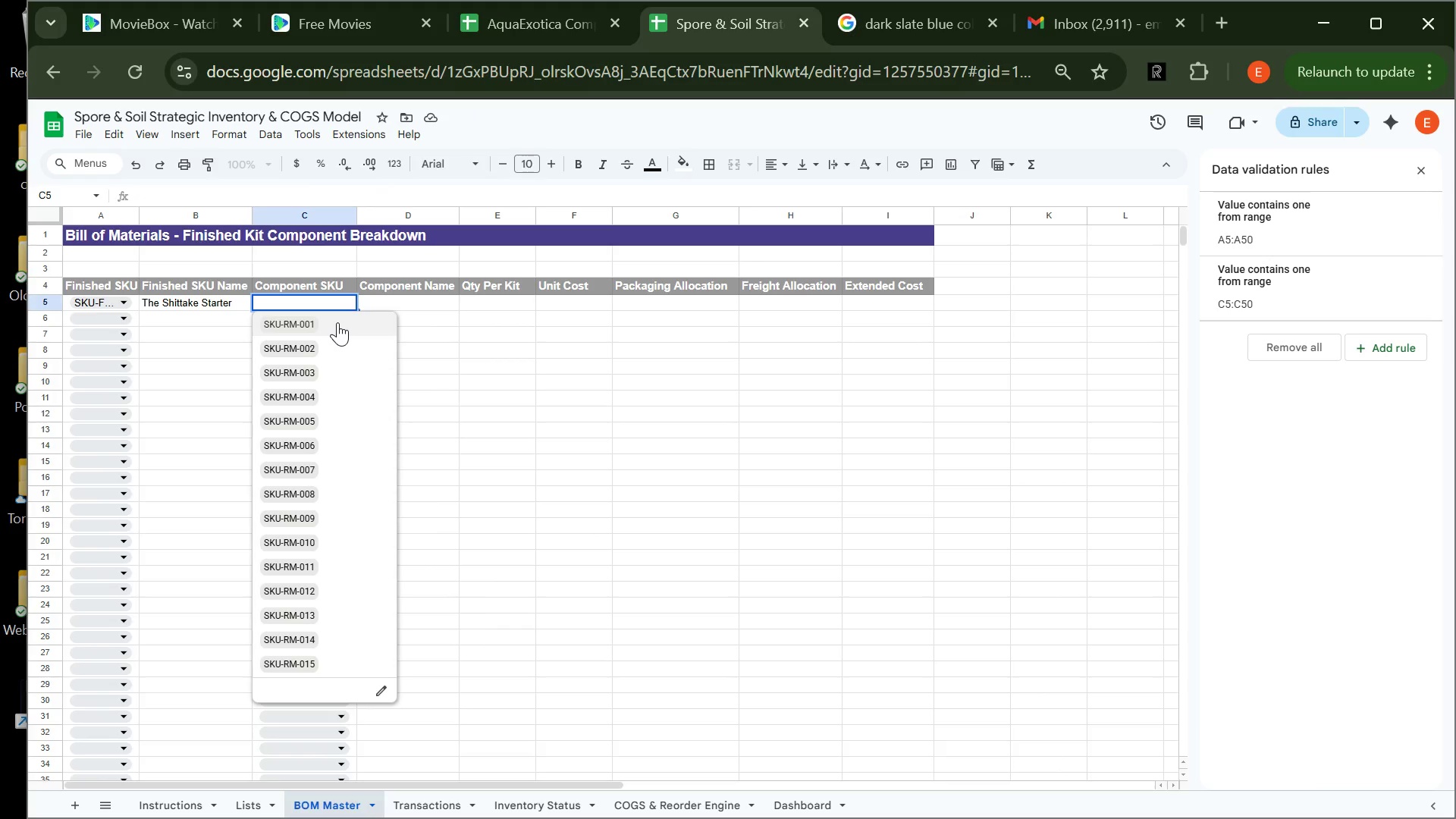 
left_click([337, 322])
 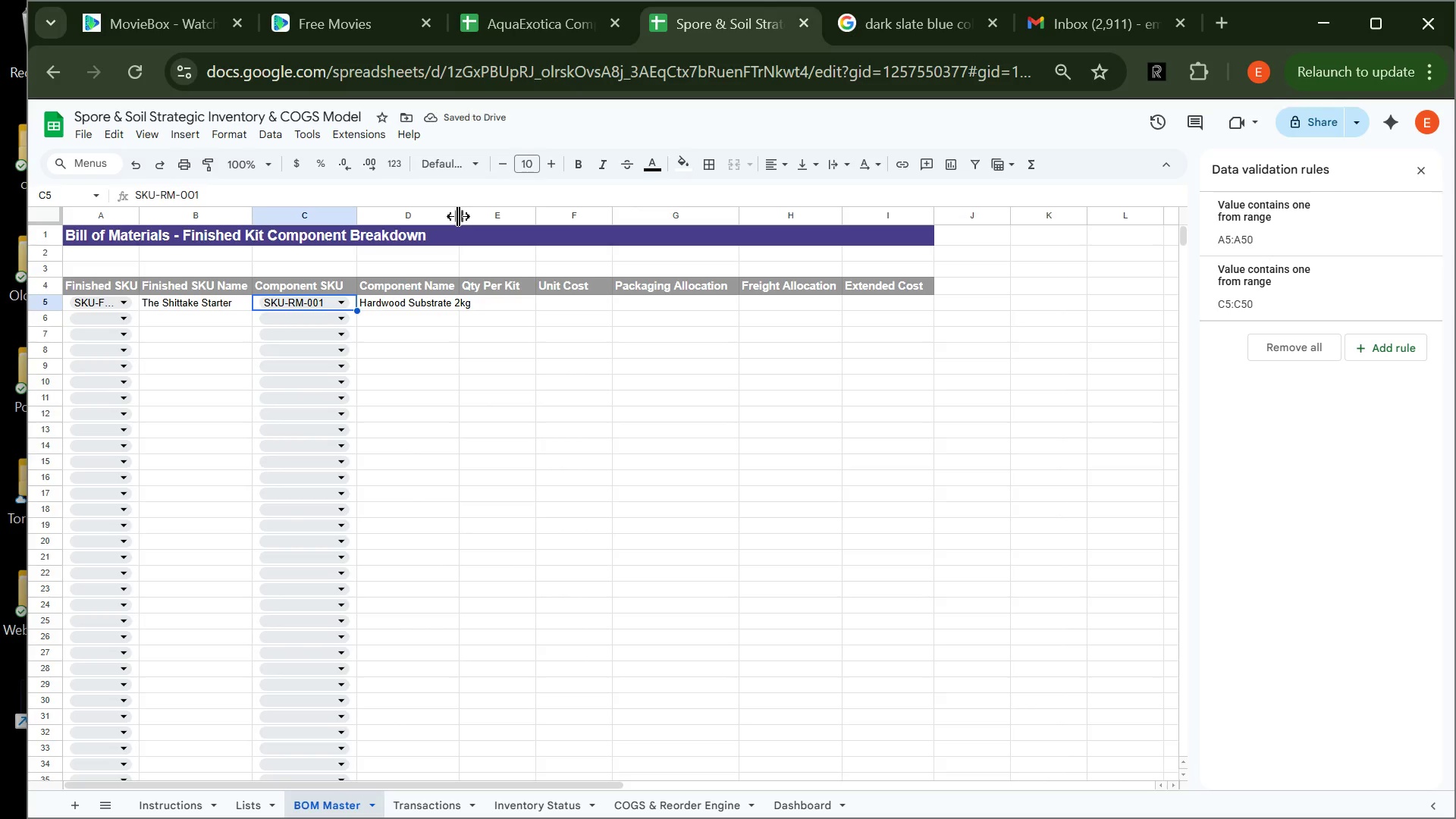 
left_click_drag(start_coordinate=[458, 216], to_coordinate=[488, 215])
 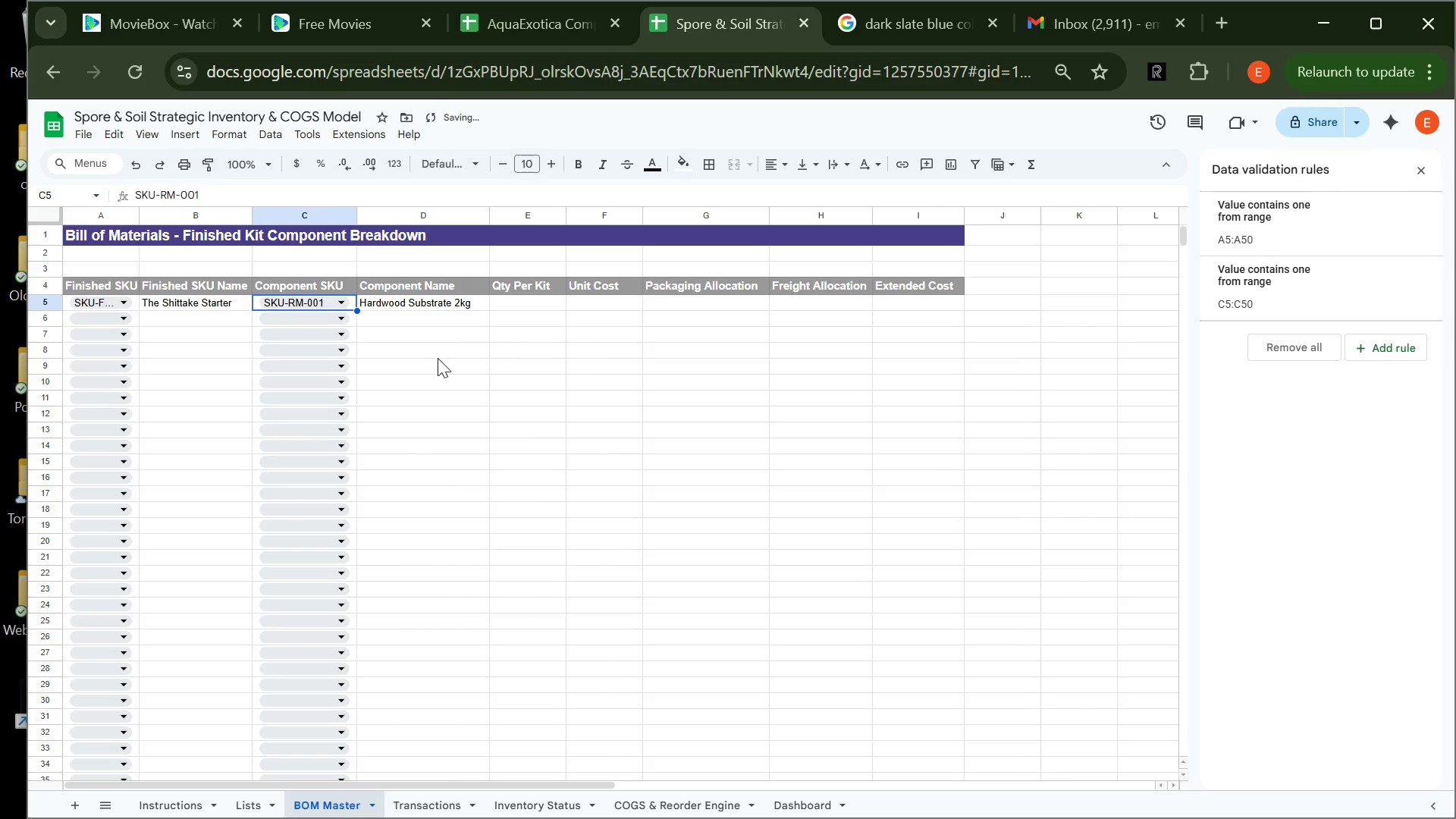 
left_click([434, 358])
 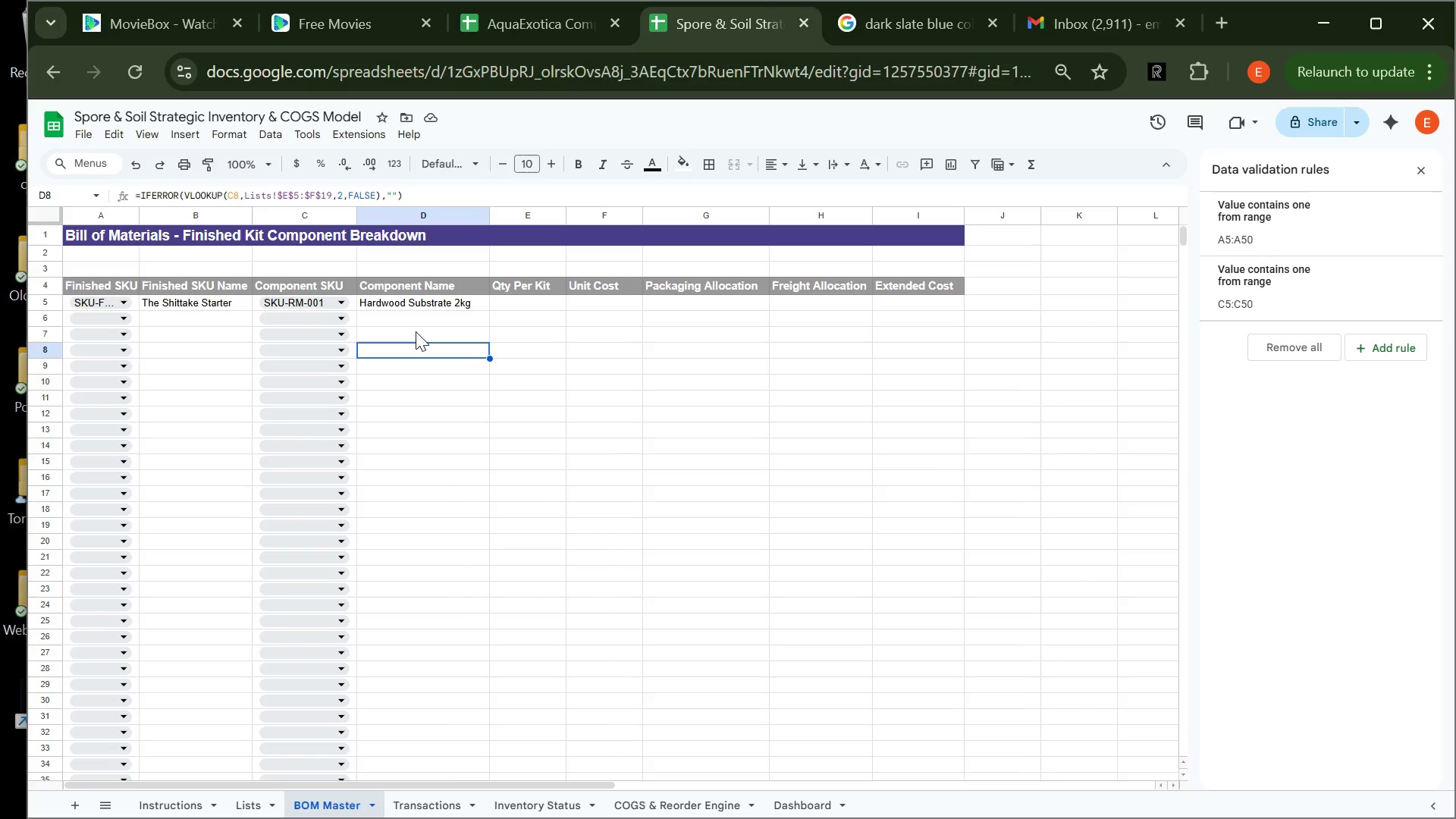 
wait(5.2)
 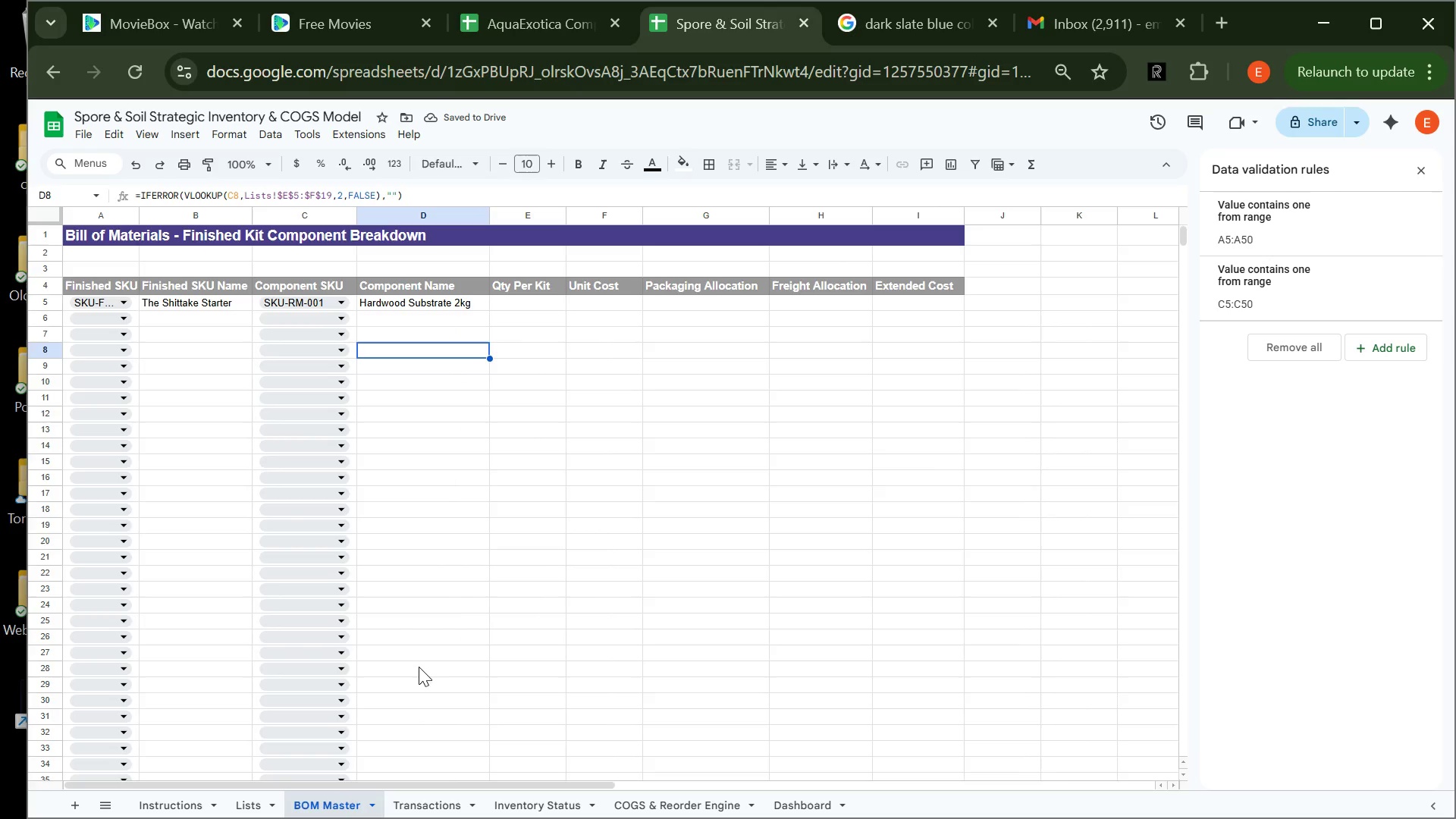 
left_click([431, 427])
 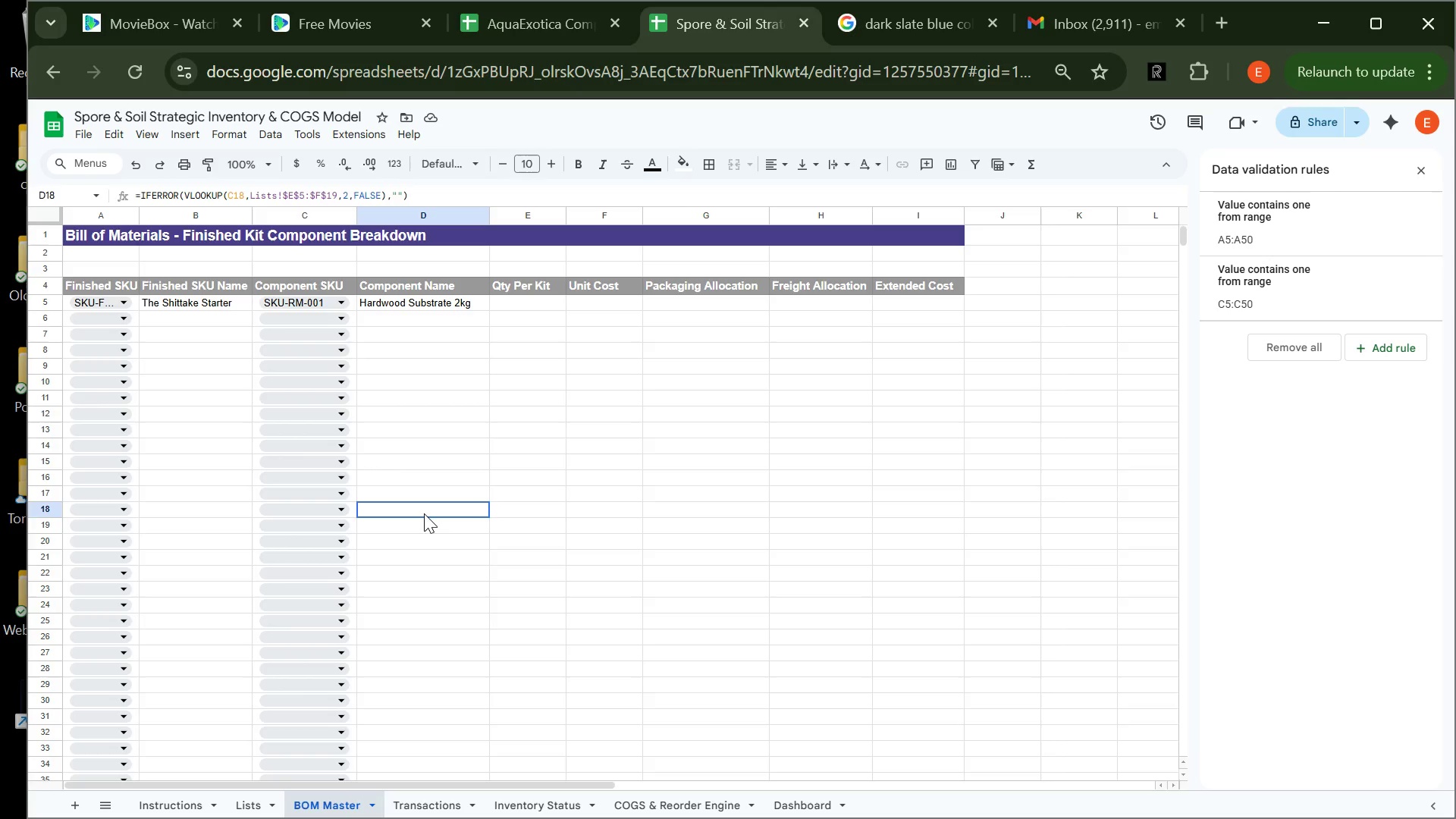 
left_click([424, 513])
 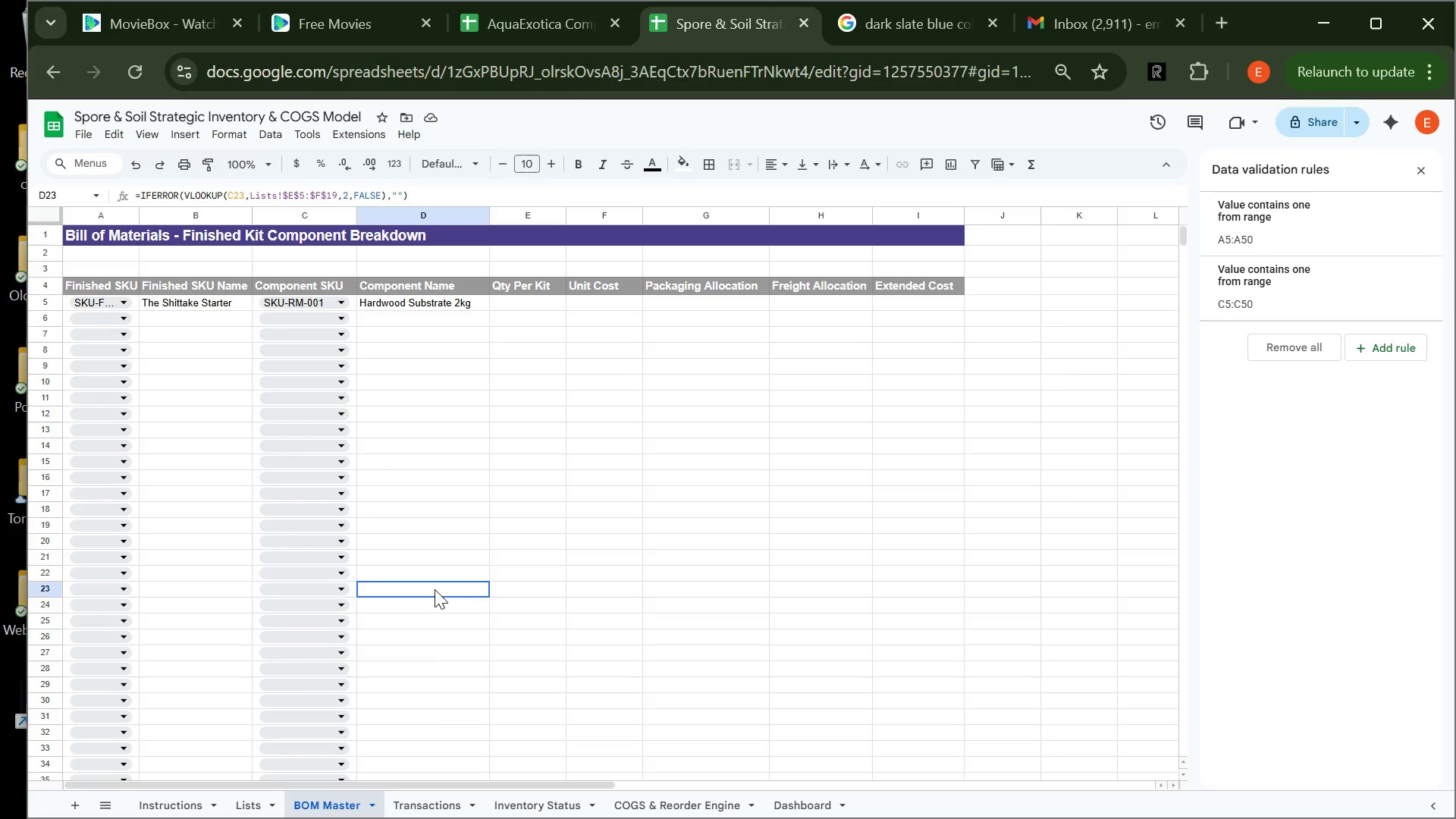 
left_click([435, 589])
 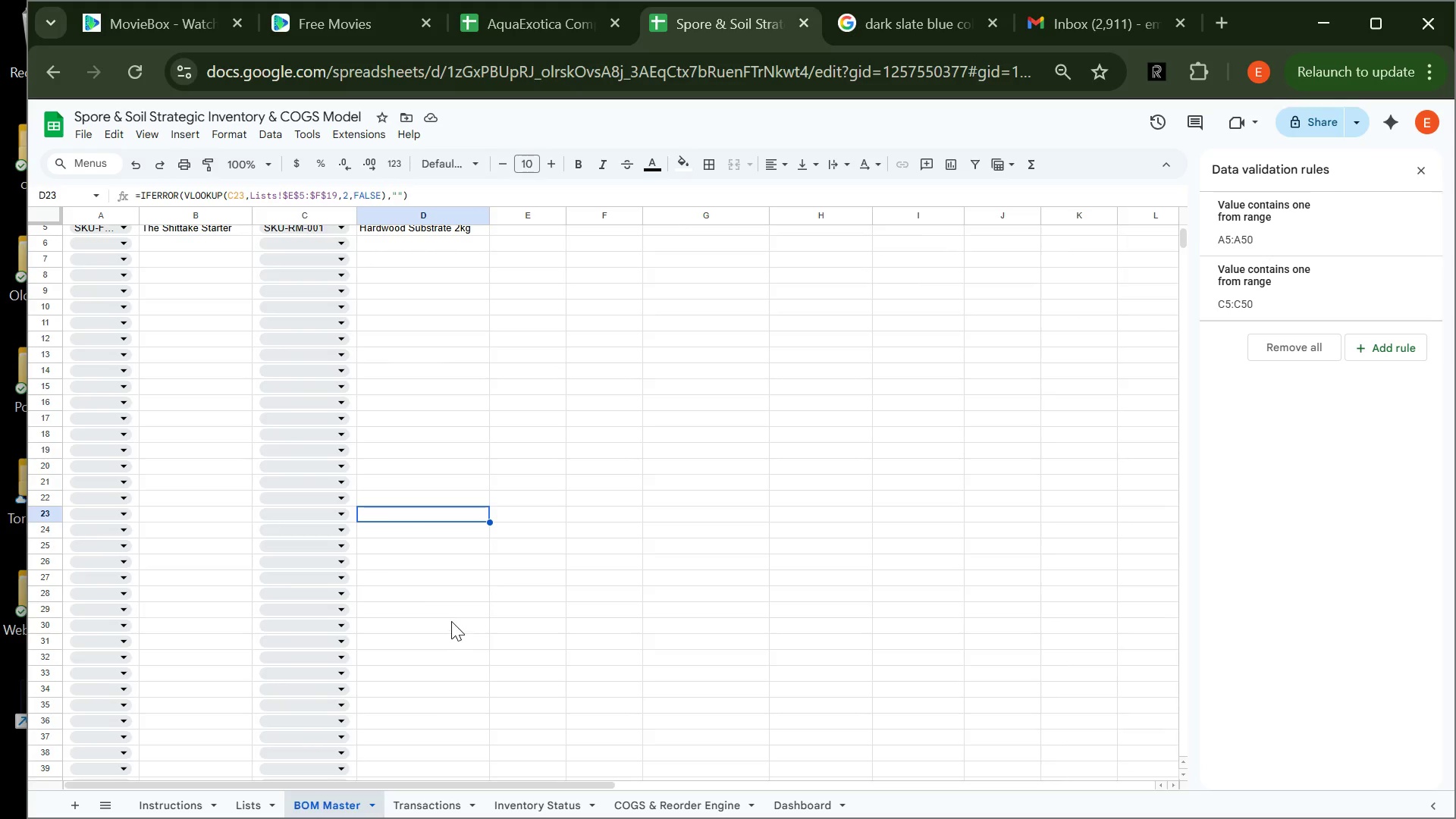 
left_click([447, 617])
 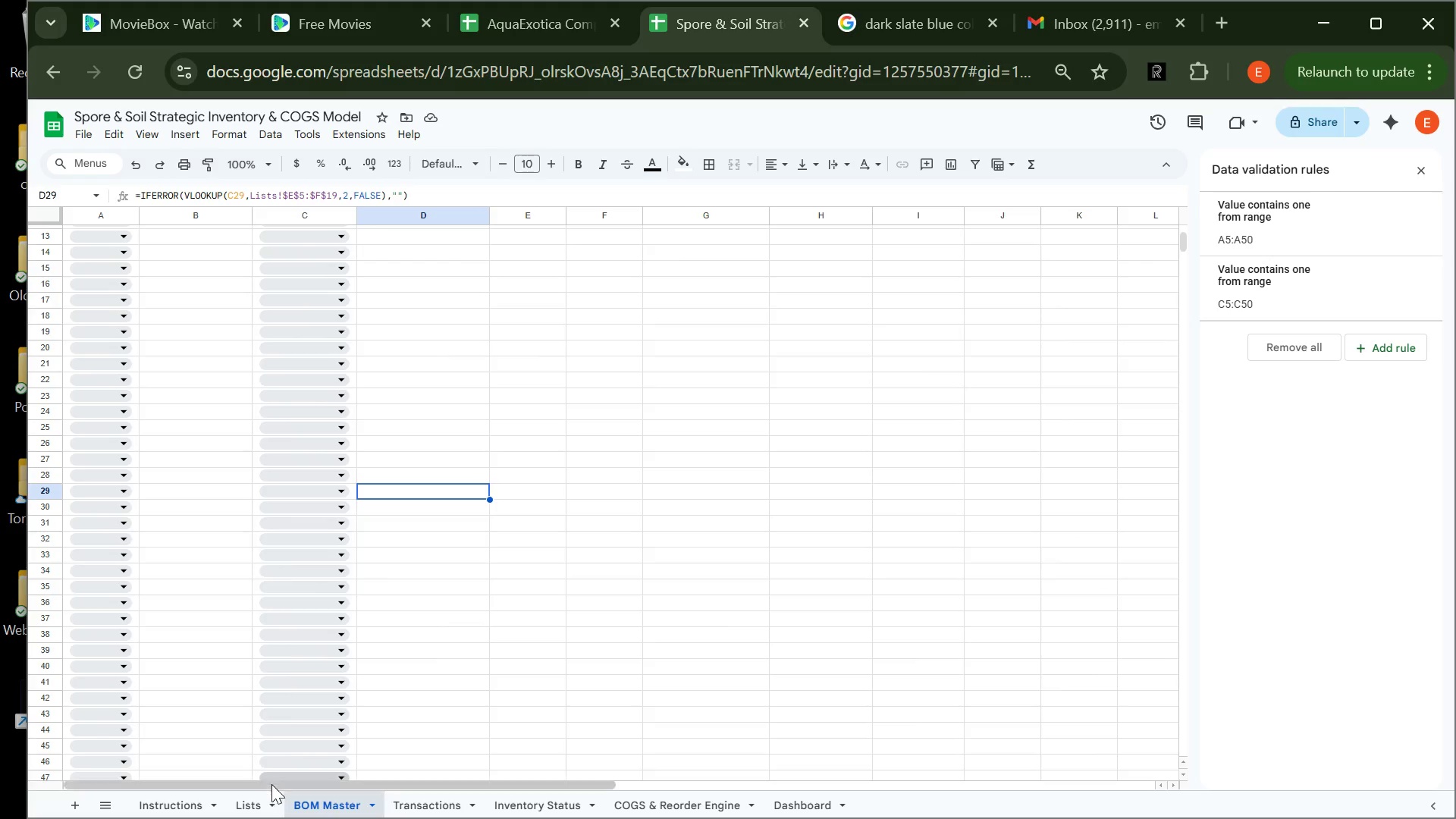 
left_click([258, 799])
 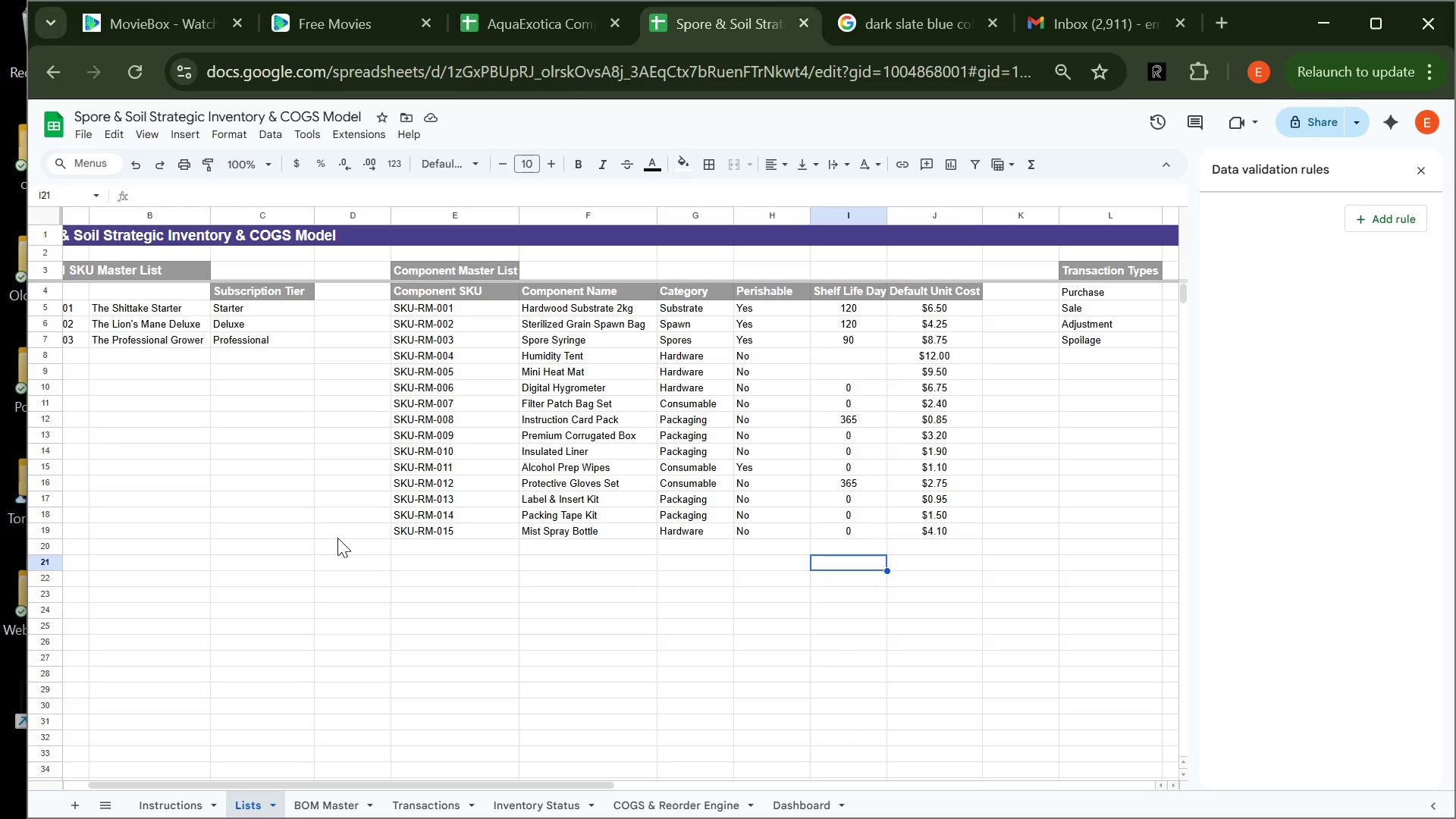 
wait(11.41)
 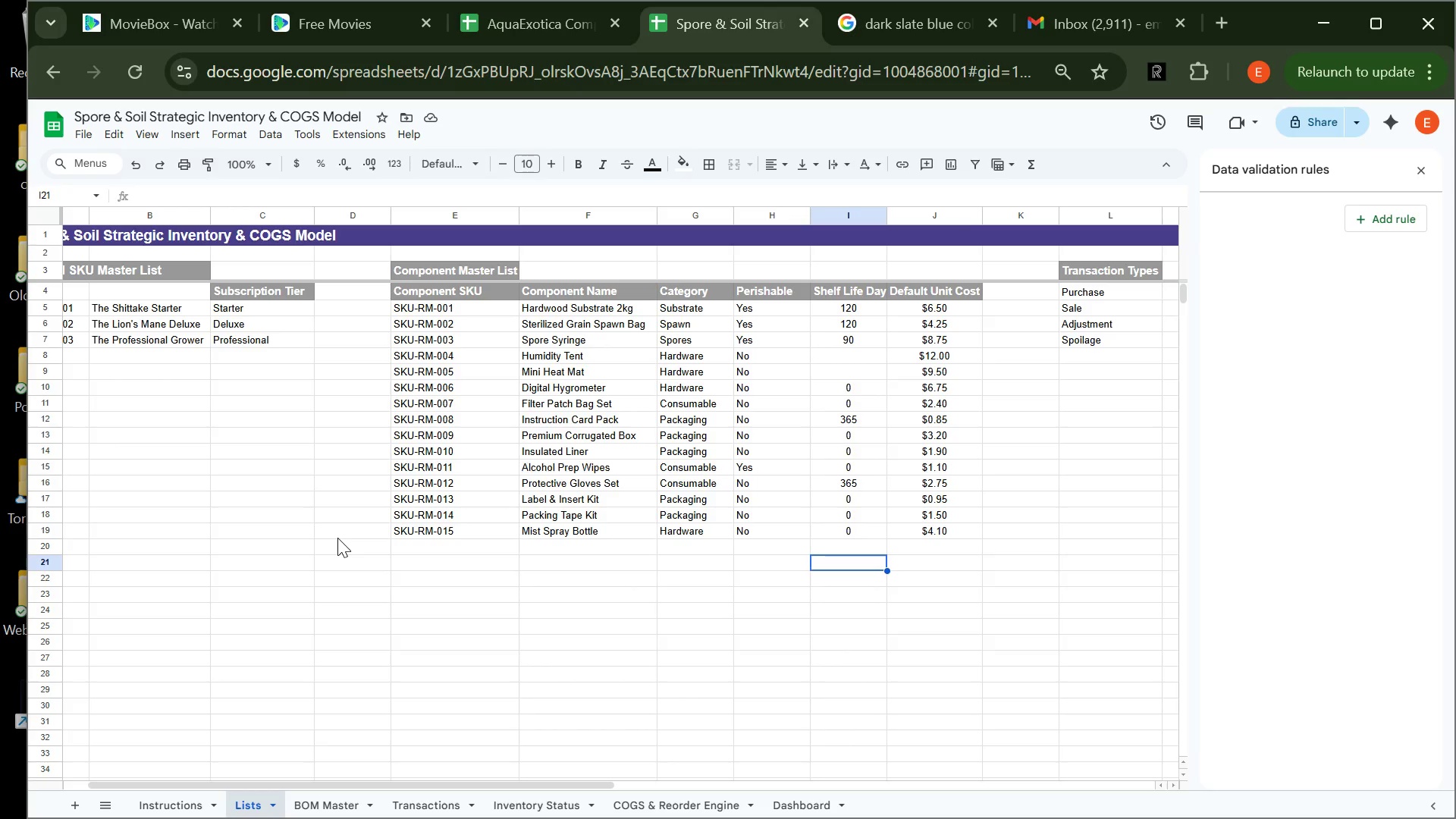 
left_click([321, 801])
 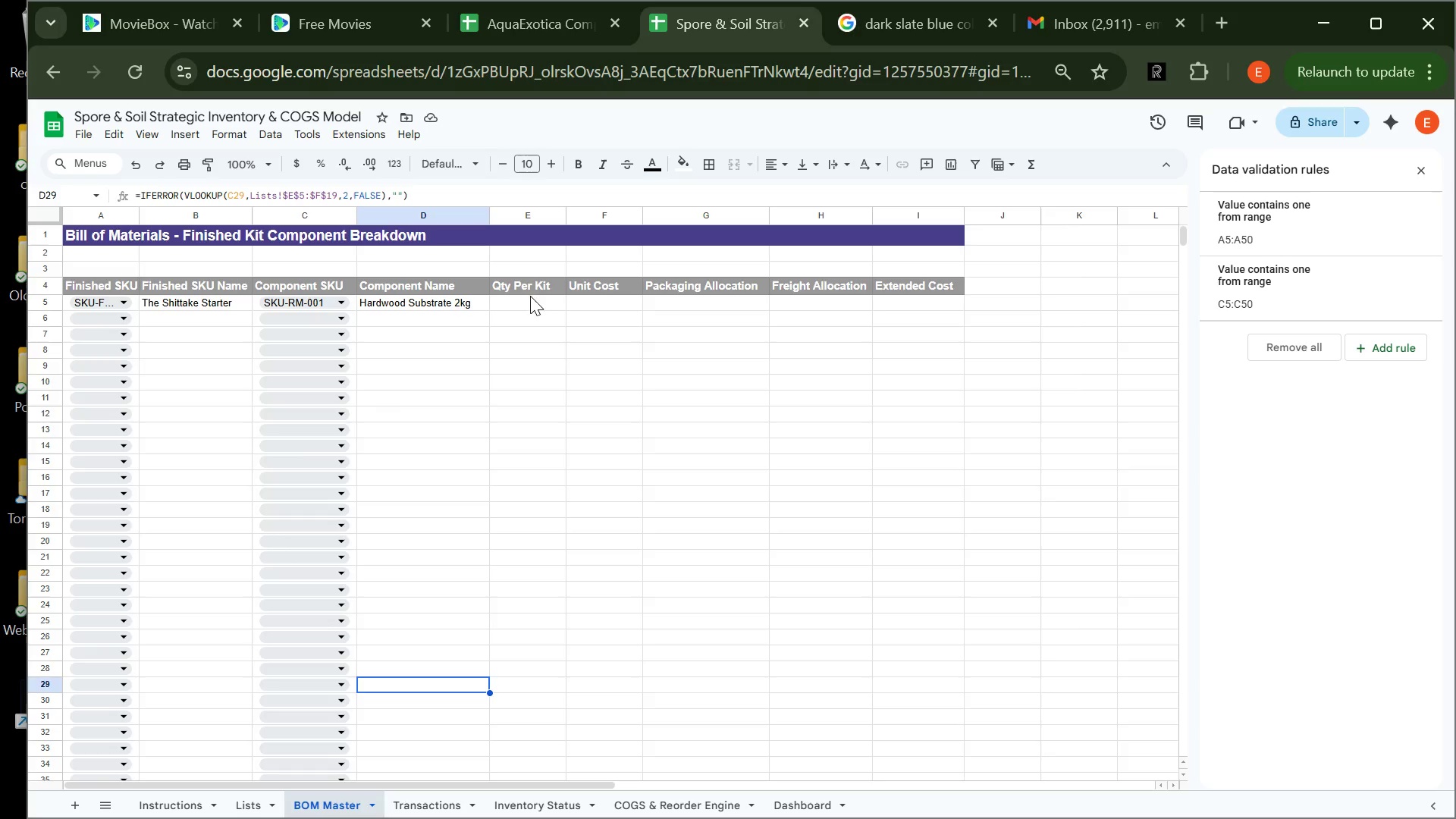 
left_click([514, 306])
 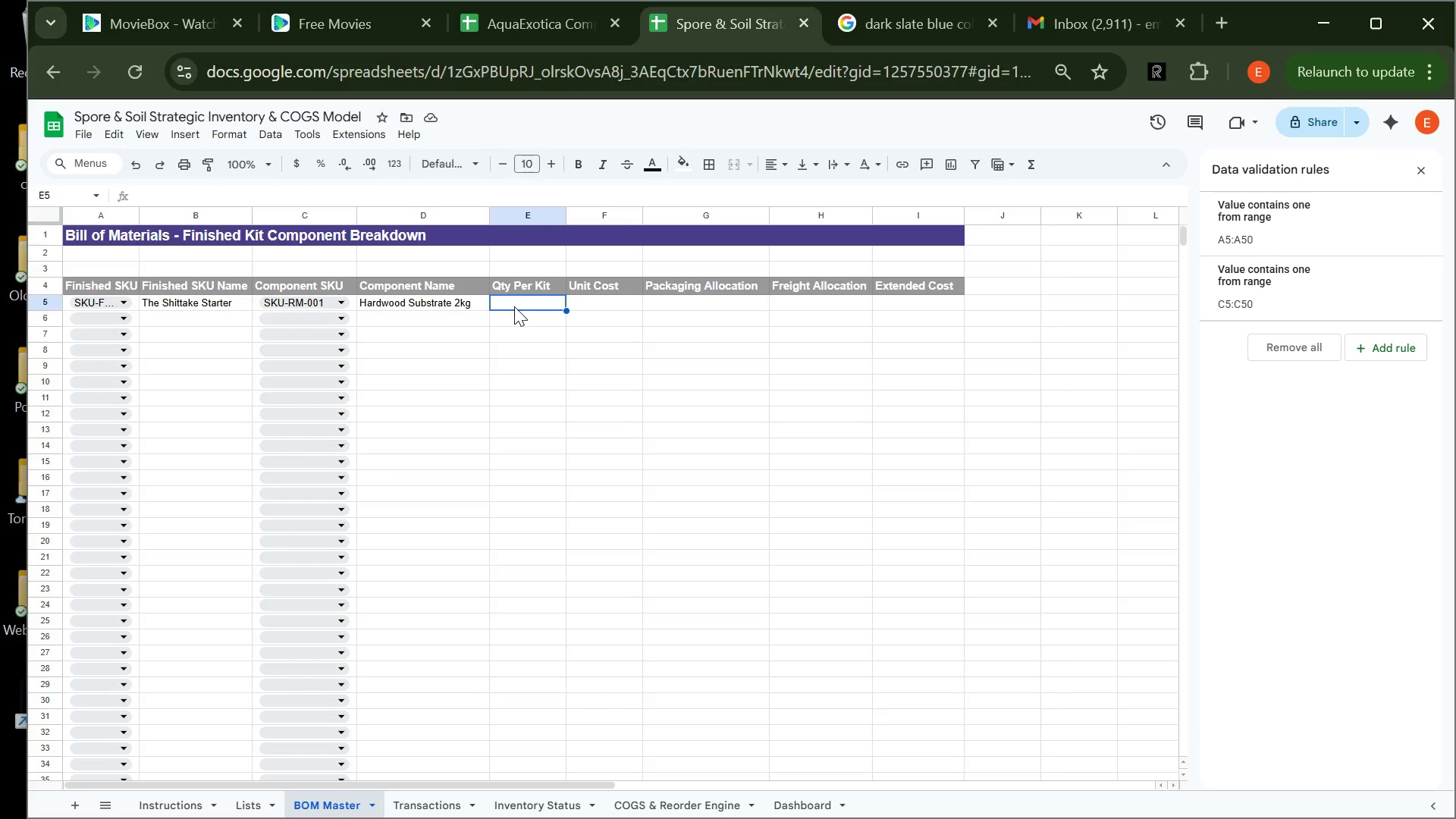 
wait(19.55)
 